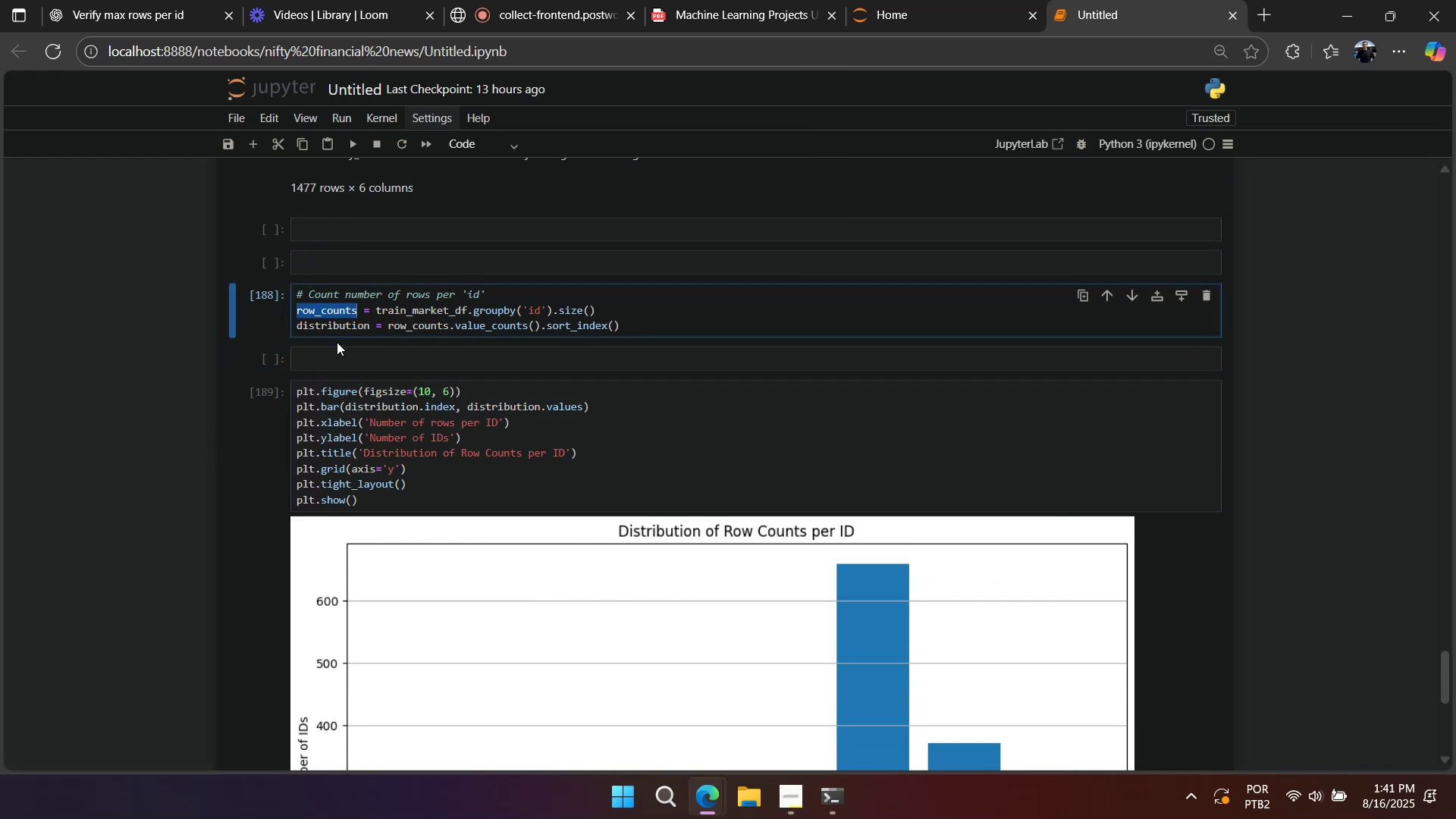 
key(Control+C)
 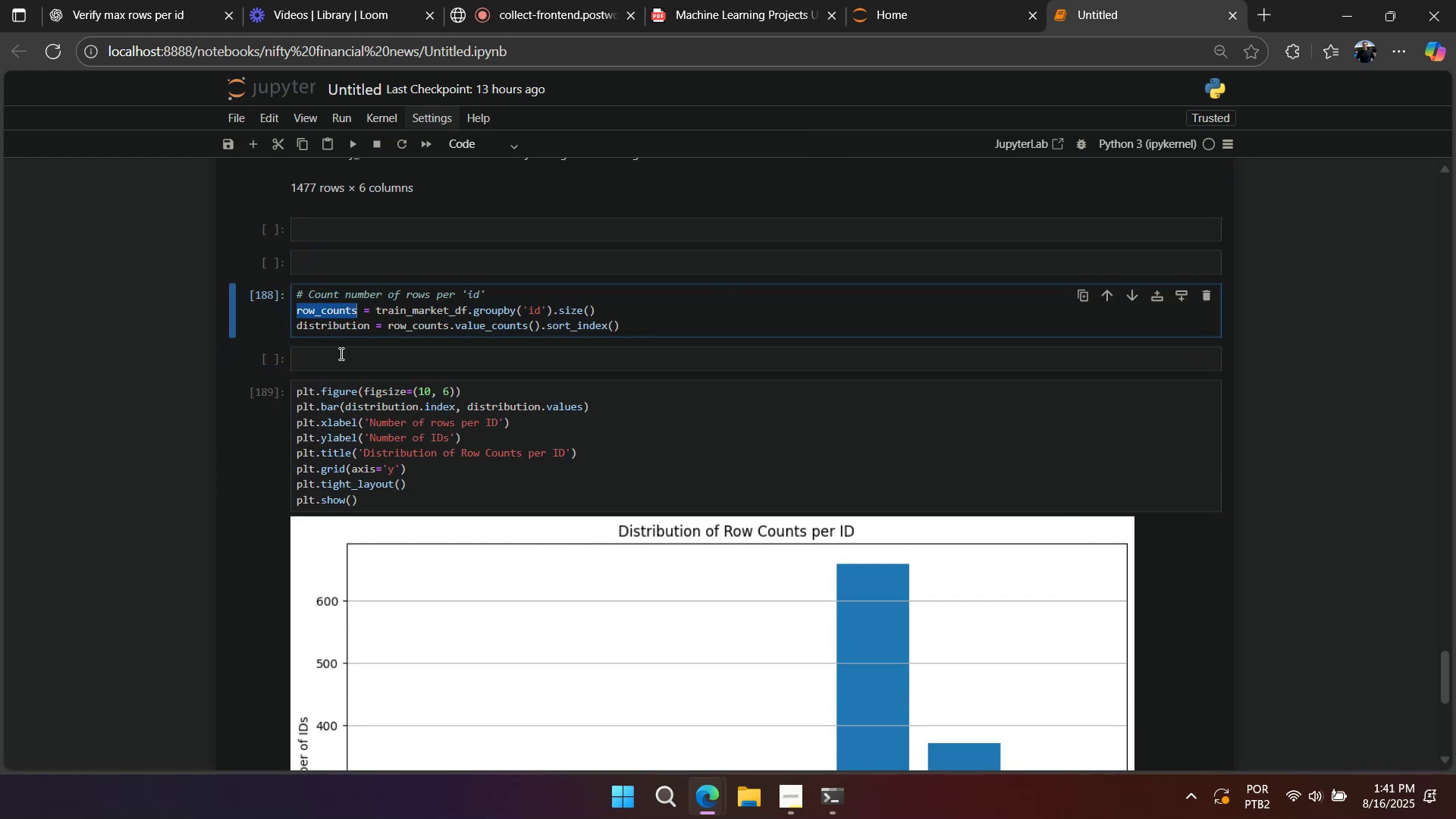 
triple_click([340, 353])
 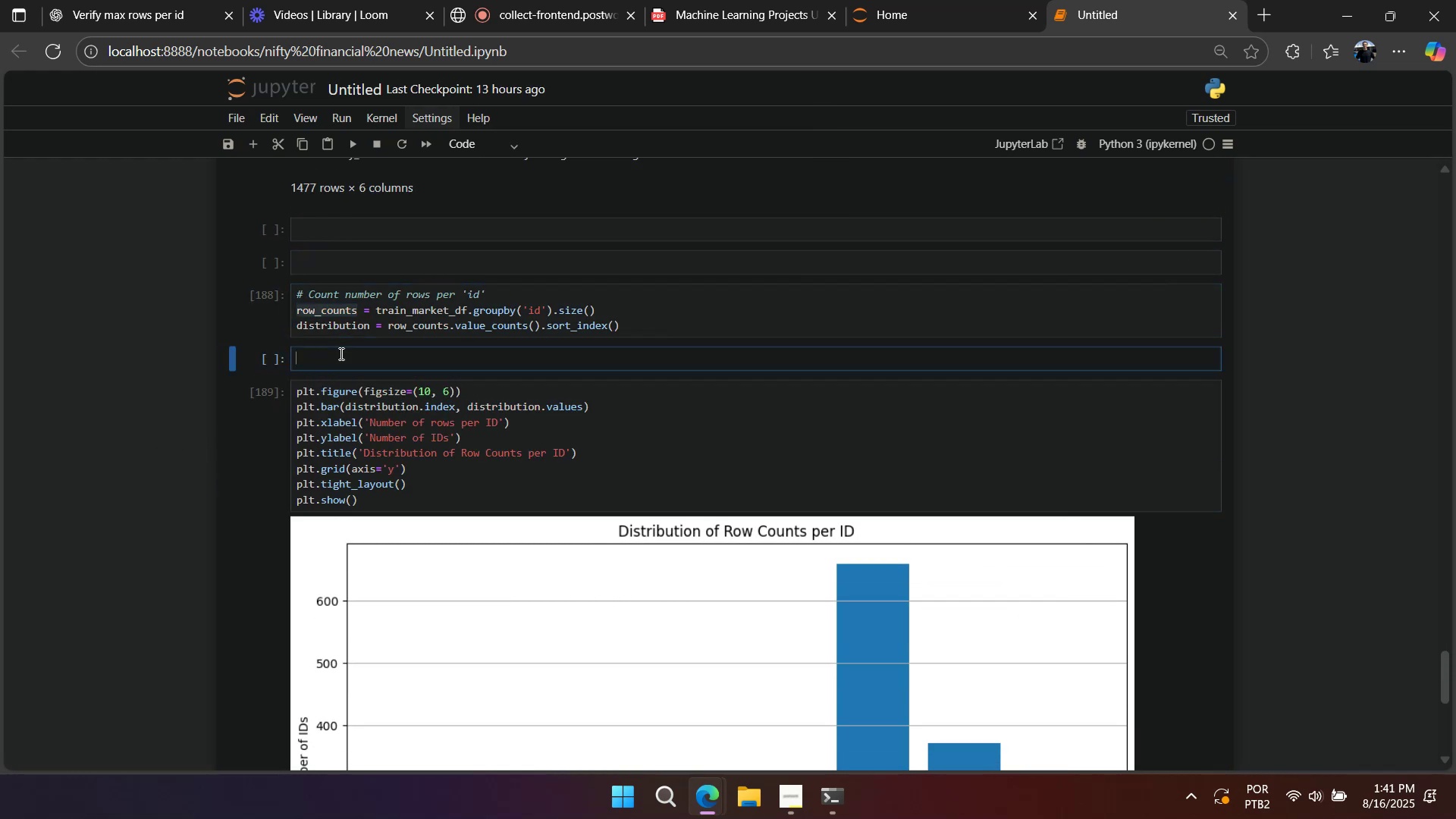 
key(Control+ControlLeft)
 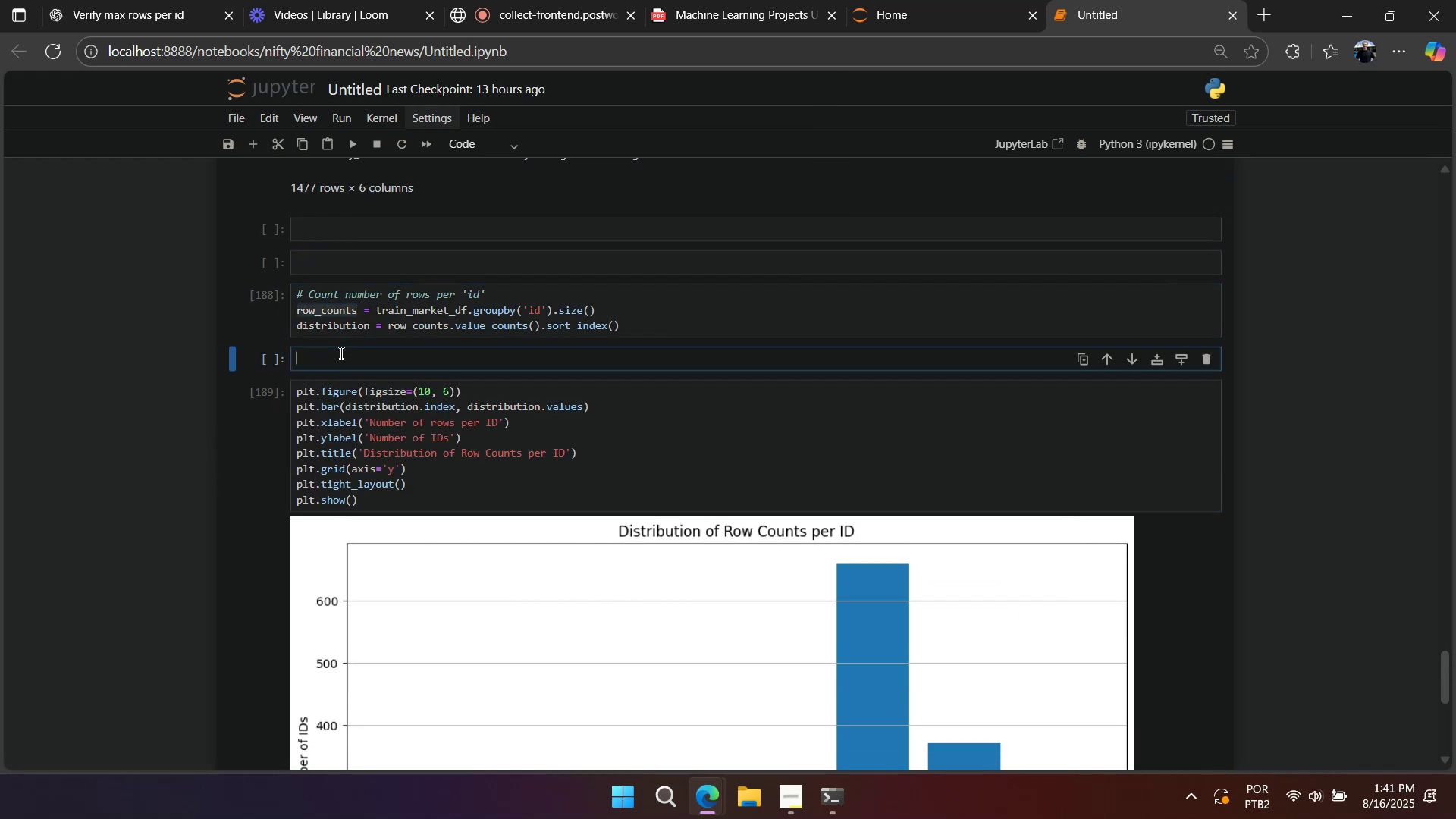 
key(Control+V)
 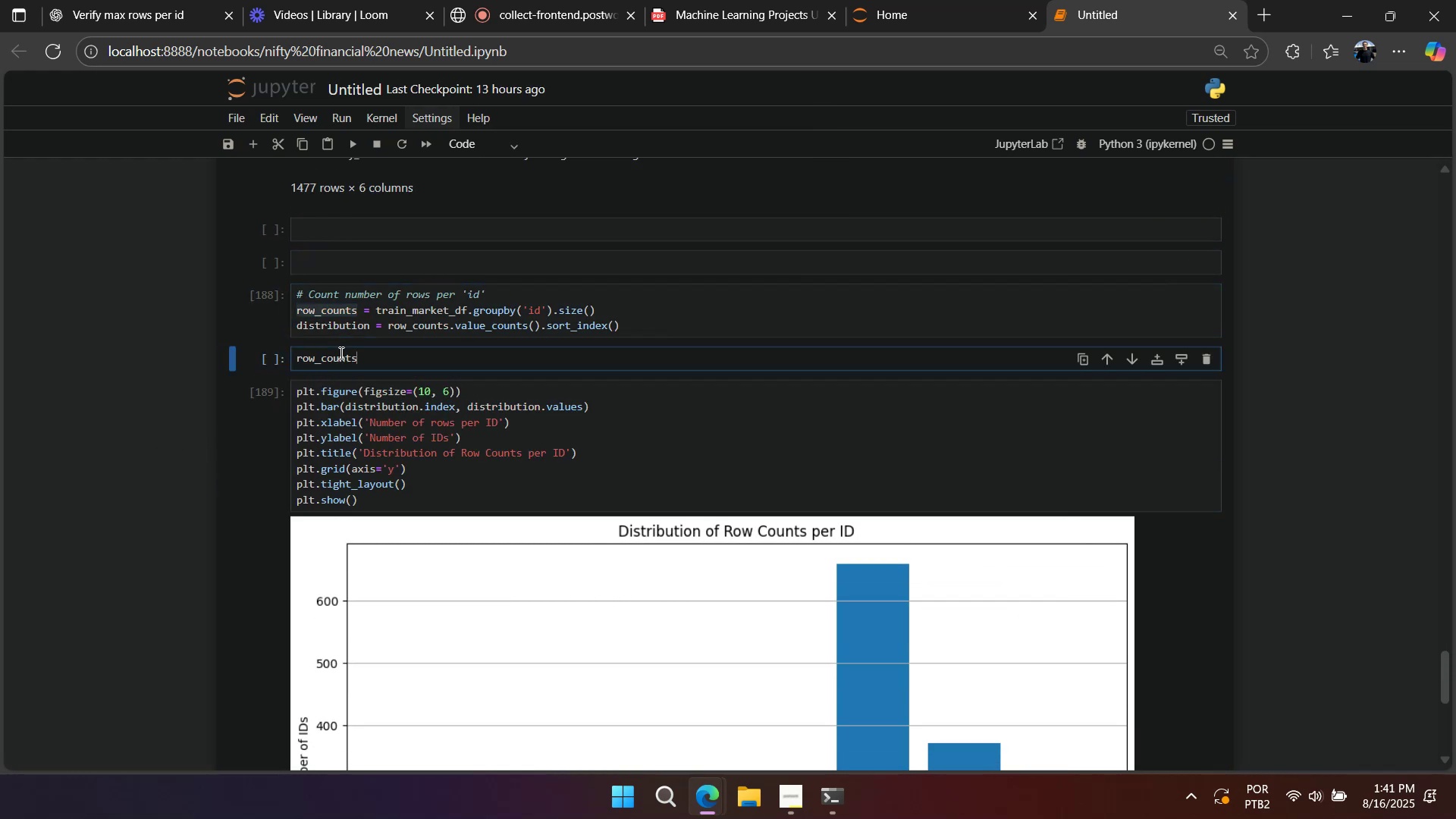 
key(Shift+Enter)
 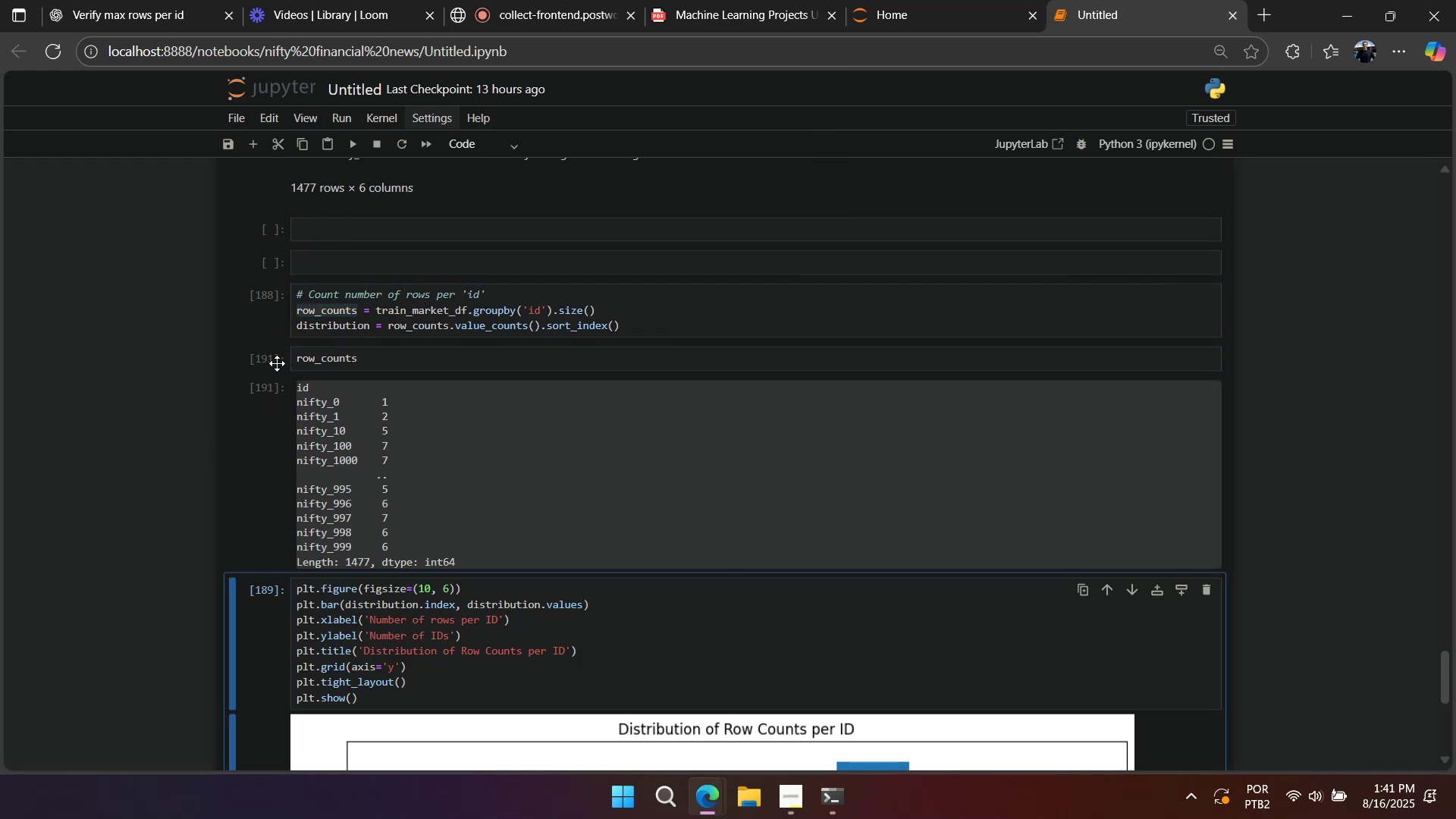 
left_click([270, 361])
 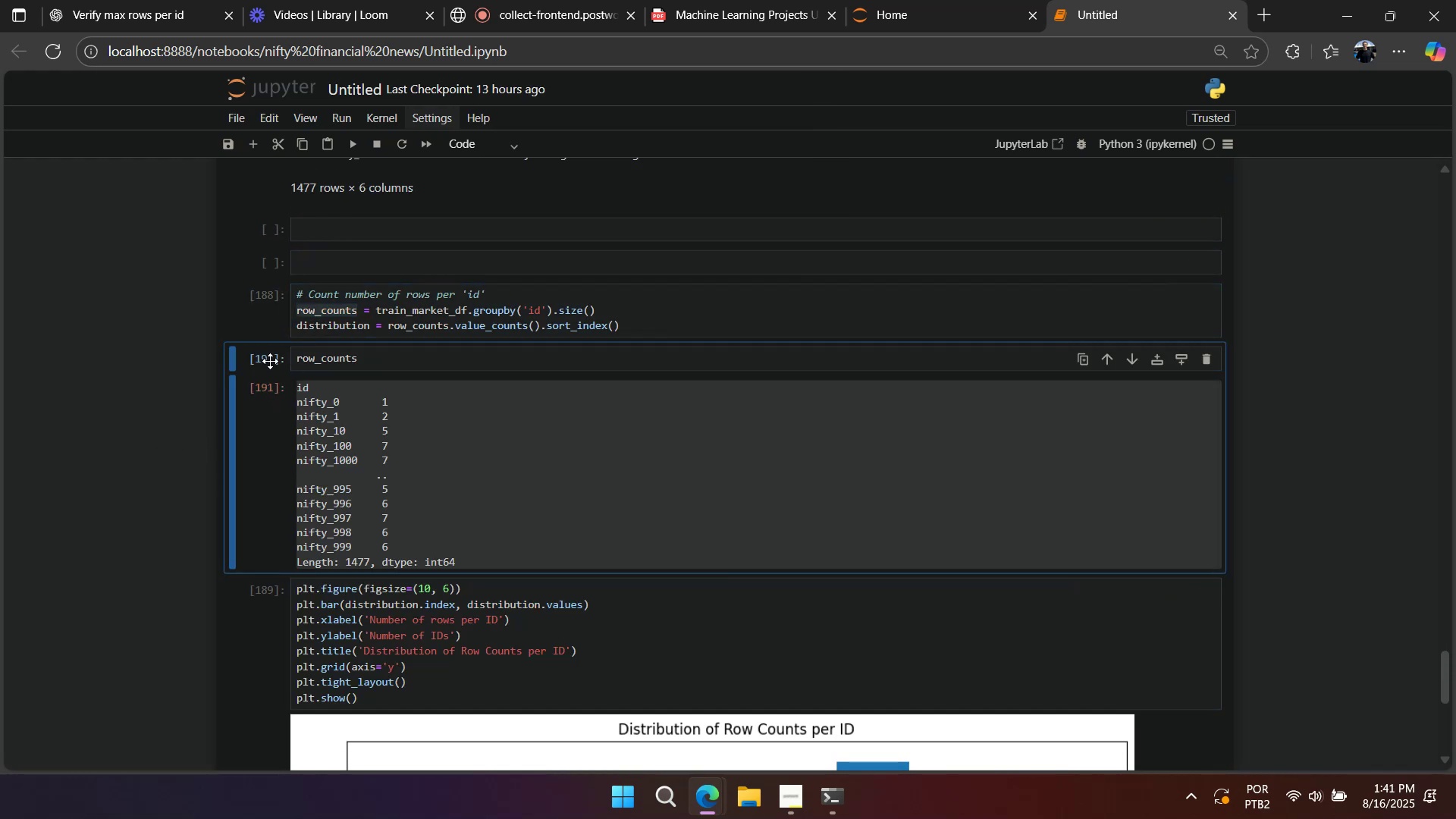 
type(dd)
 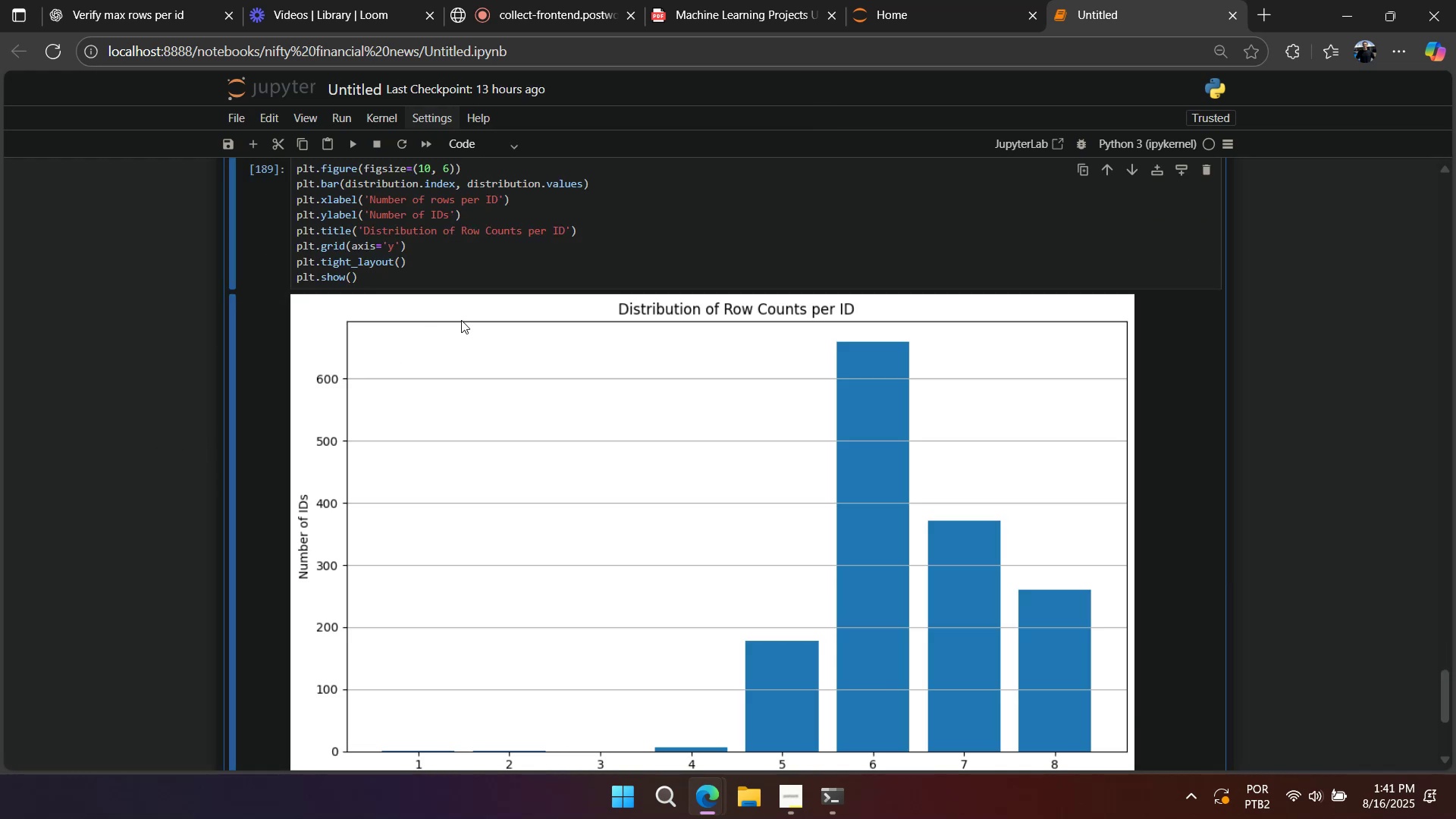 
scroll: coordinate [469, 388], scroll_direction: up, amount: 5.0
 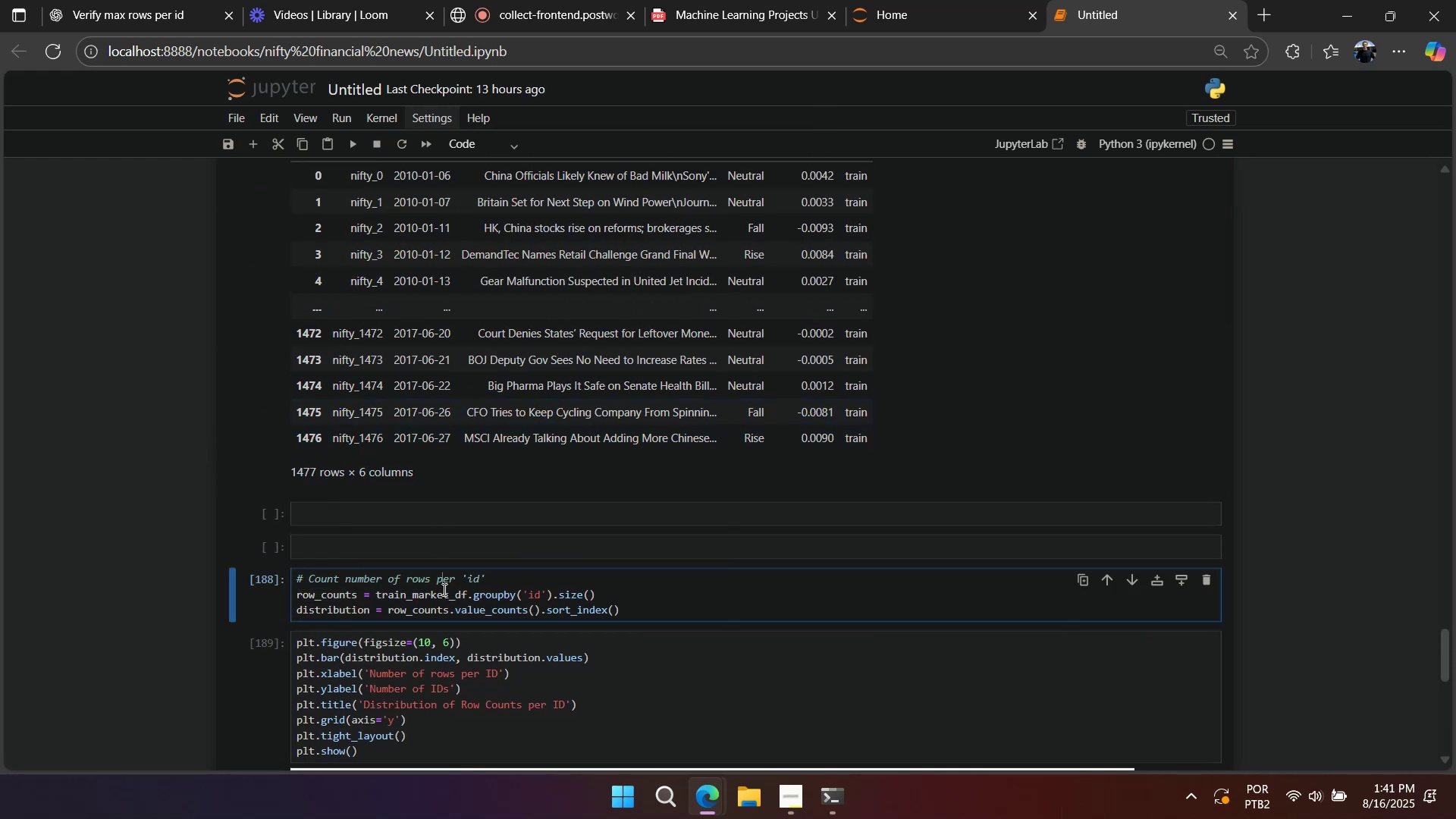 
left_click_drag(start_coordinate=[433, 657], to_coordinate=[431, 663])
 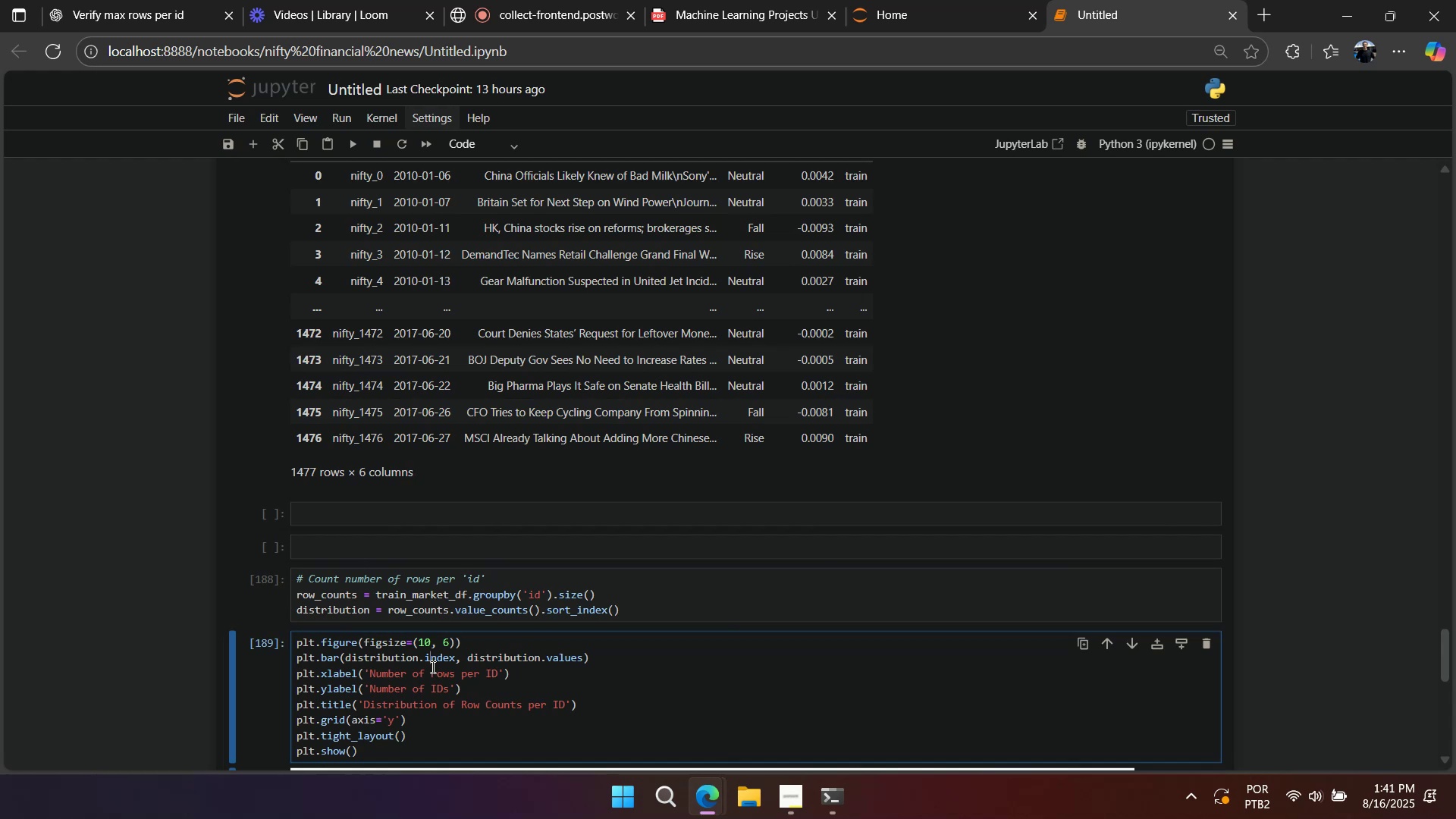 
scroll: coordinate [455, 689], scroll_direction: down, amount: 6.0
 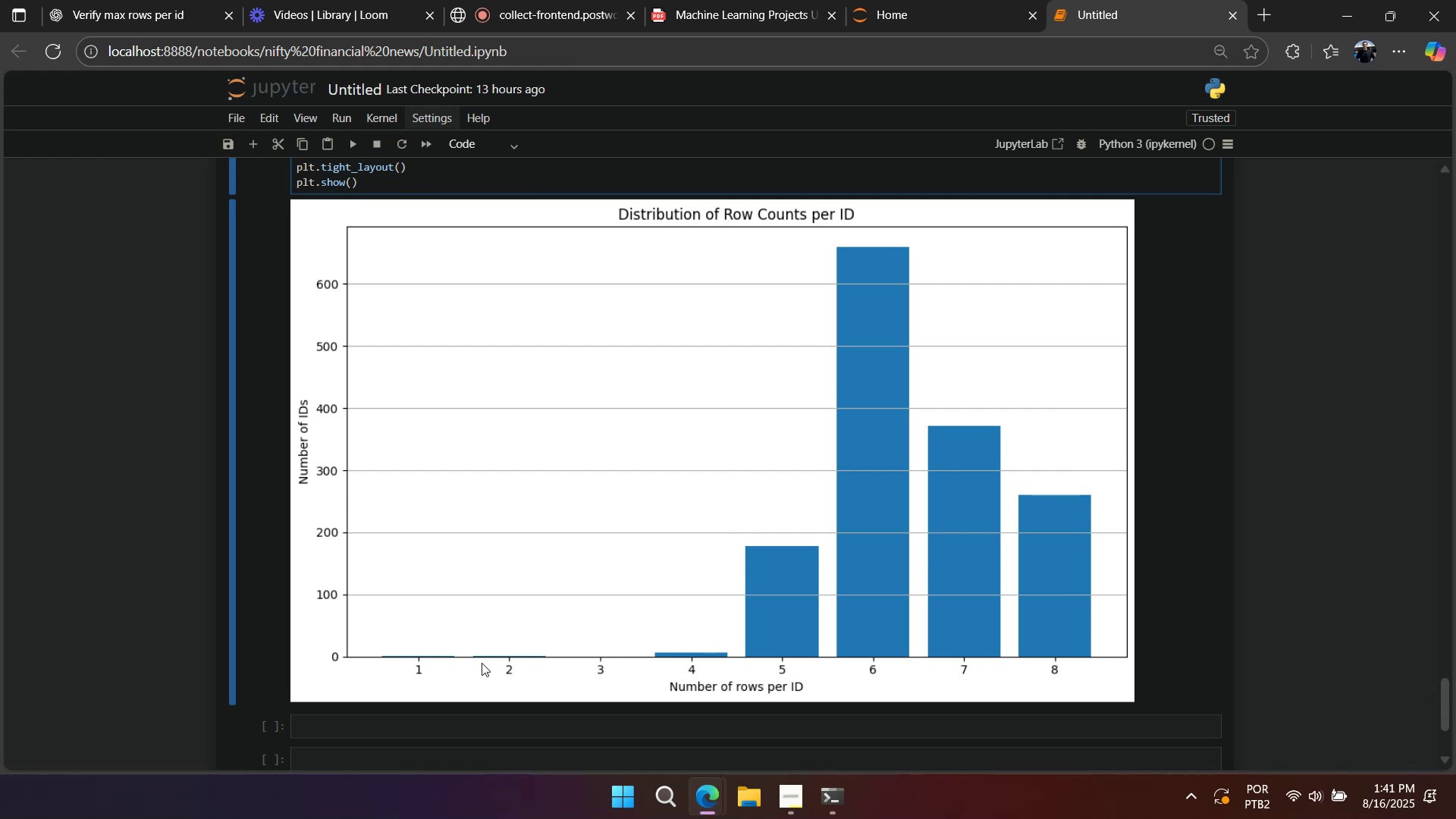 
wait(27.2)
 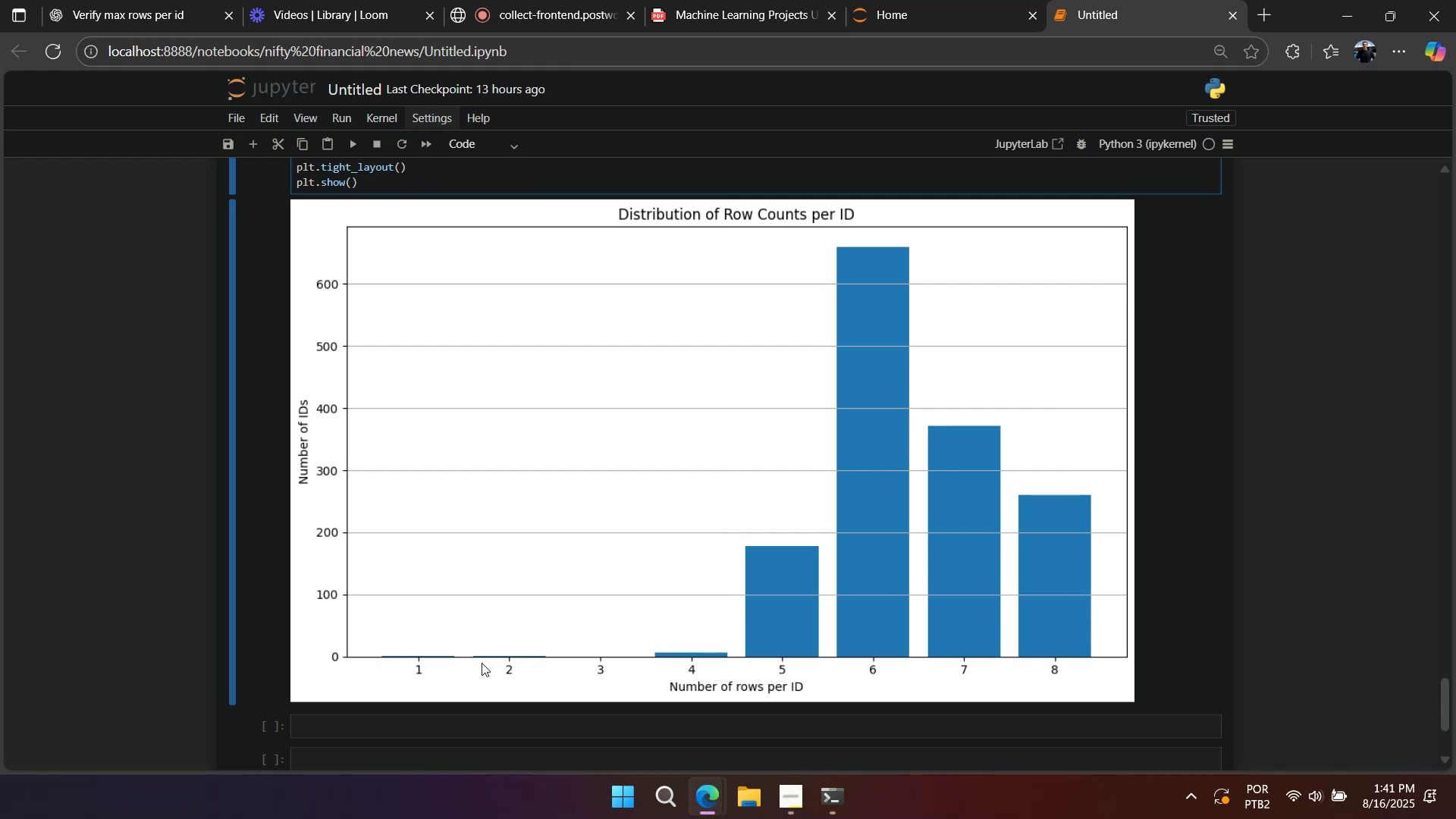 
scroll: coordinate [479, 426], scroll_direction: down, amount: 2.0
 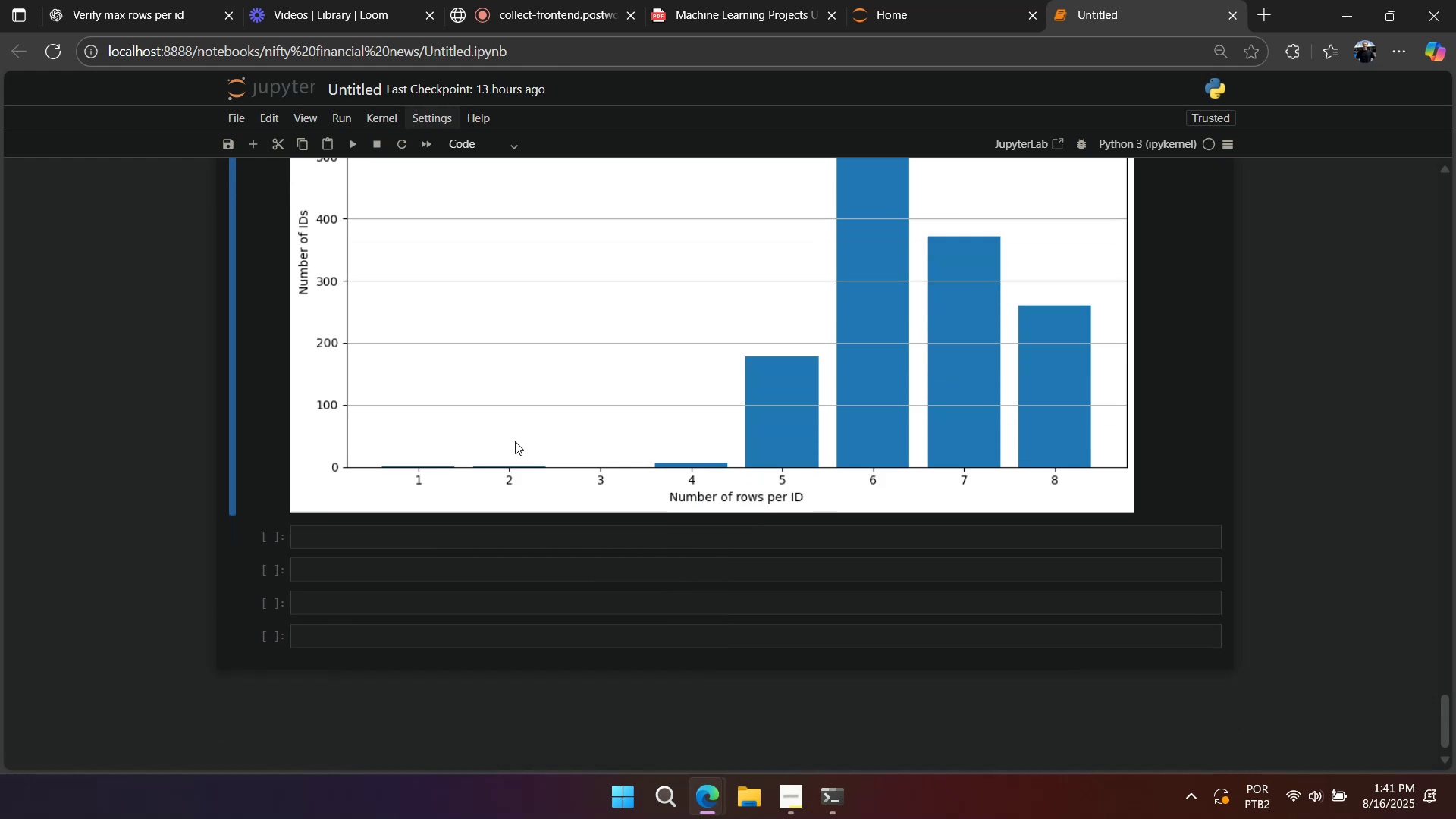 
scroll: coordinate [674, 389], scroll_direction: up, amount: 8.0
 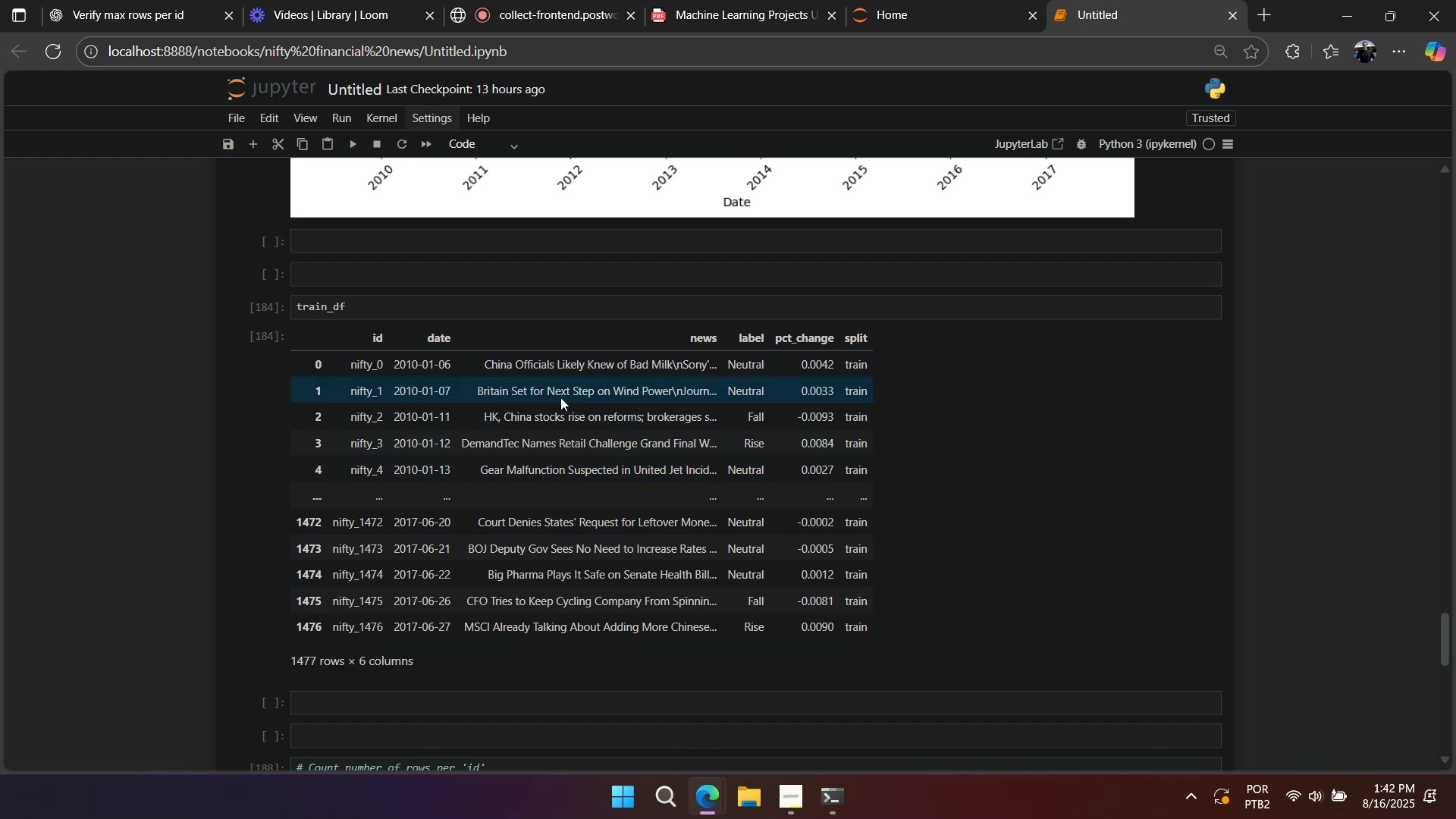 
wait(40.68)
 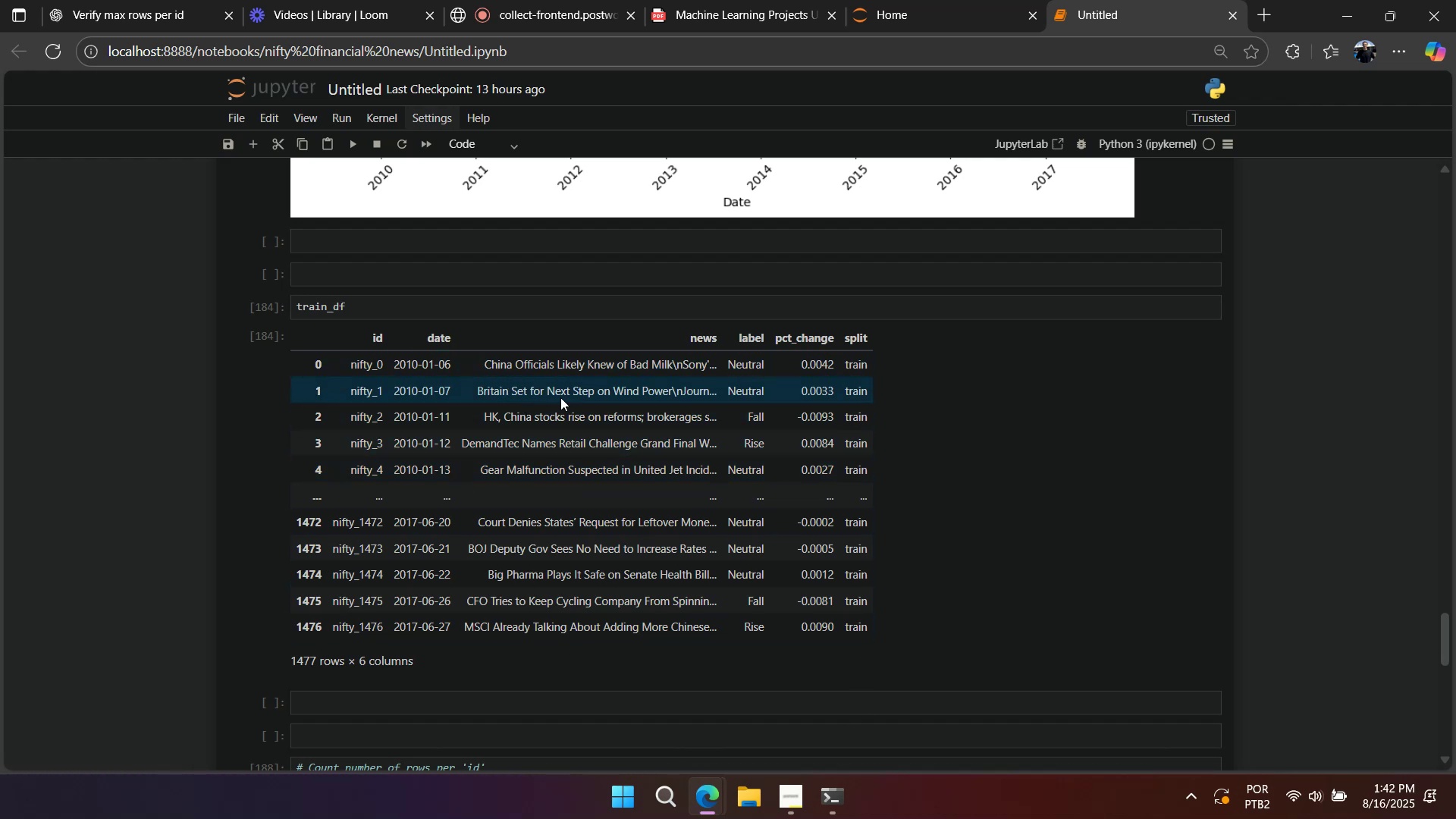 
left_click_drag(start_coordinate=[489, 365], to_coordinate=[638, 364])
 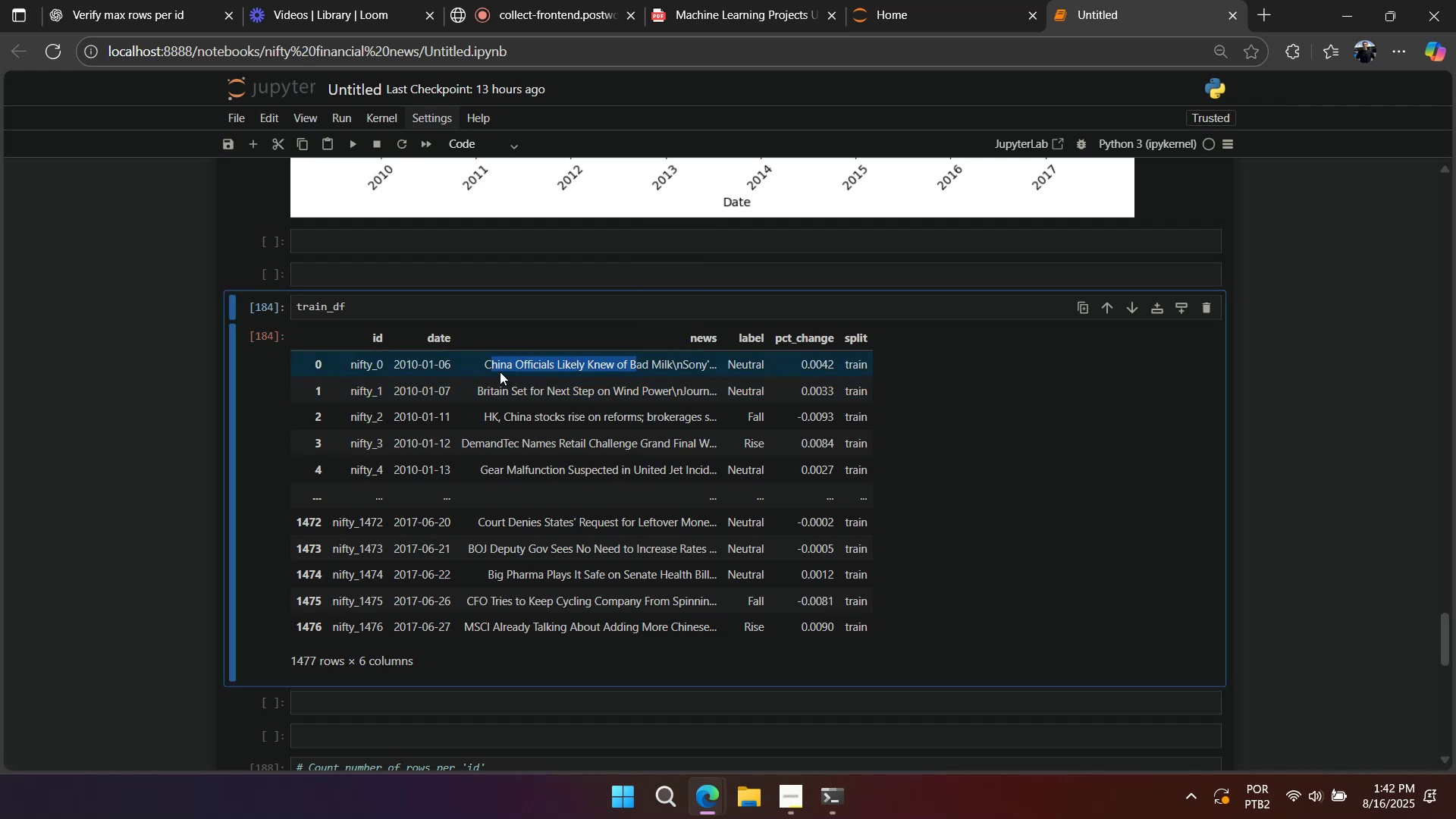 
double_click([483, 366])
 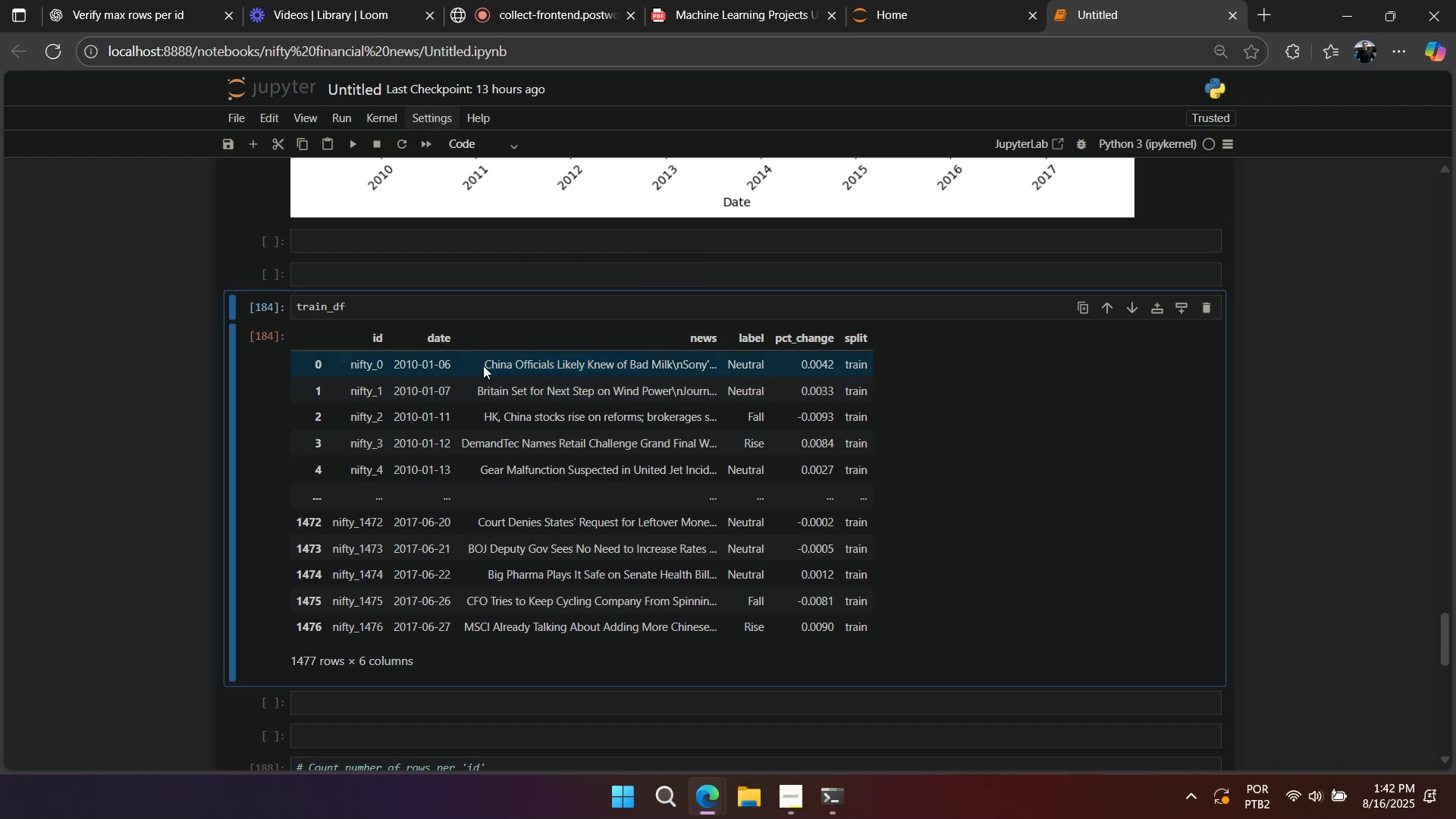 
left_click_drag(start_coordinate=[483, 366], to_coordinate=[717, 367])
 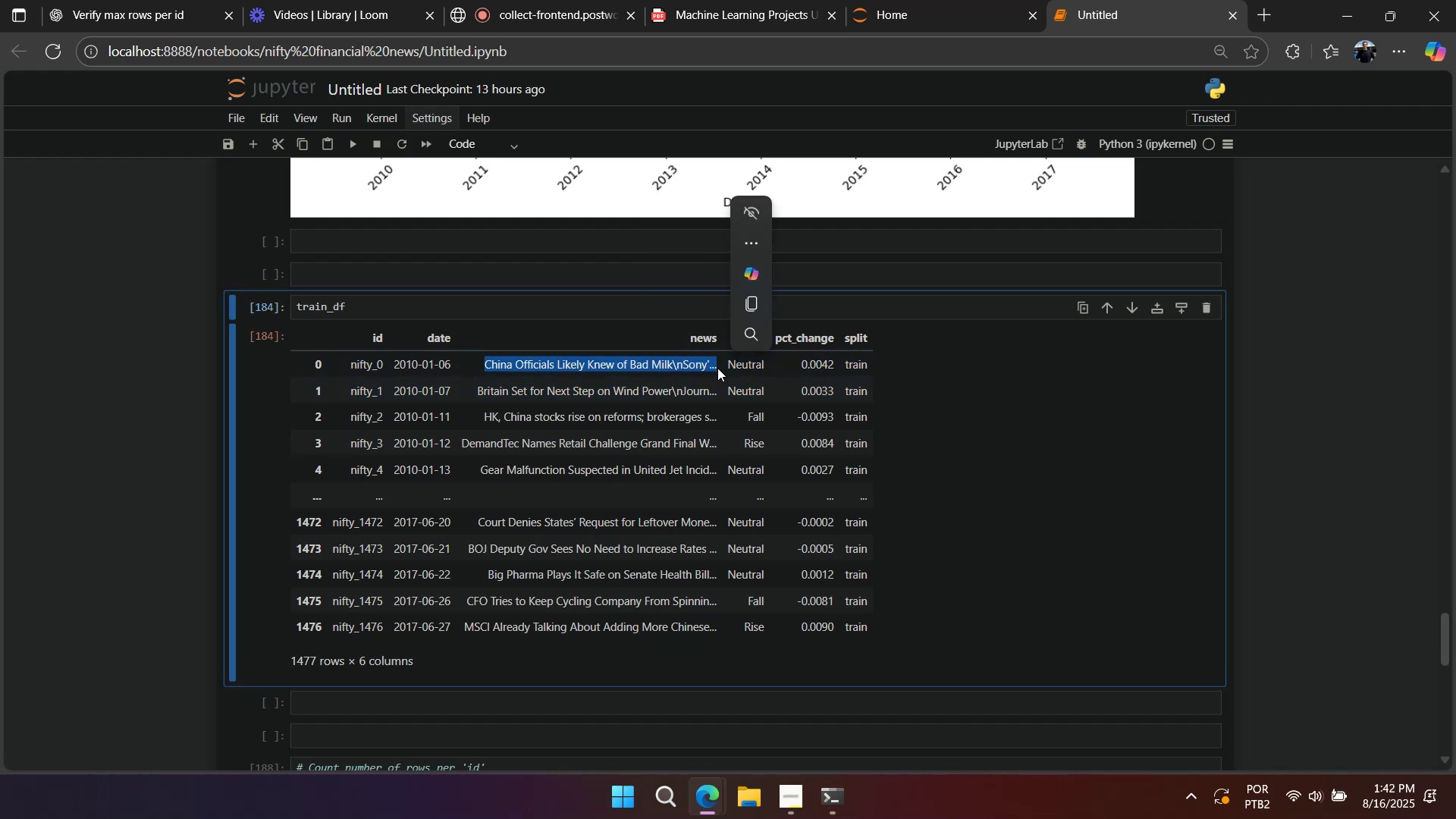 
left_click([717, 369])
 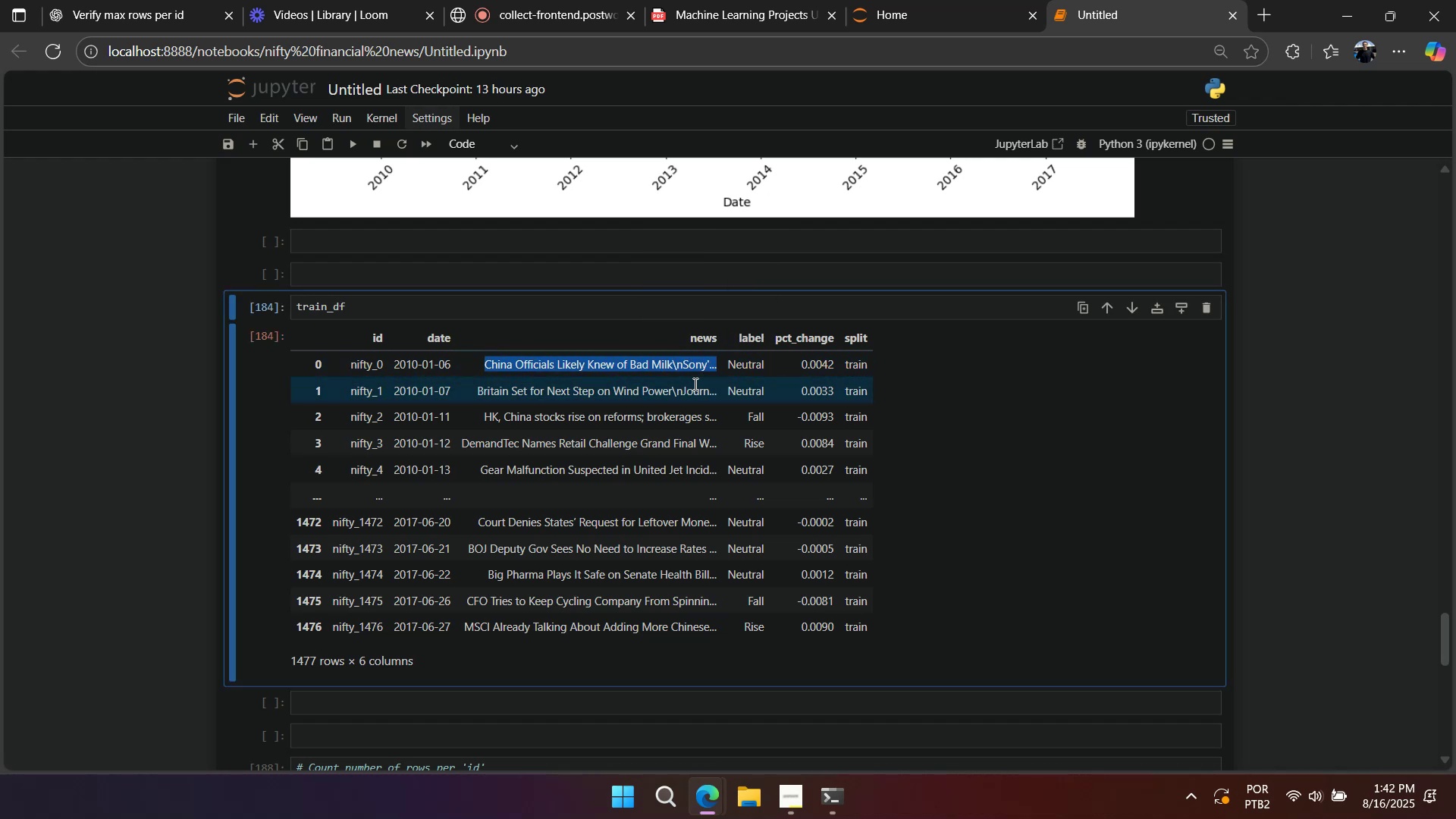 
left_click([694, 384])
 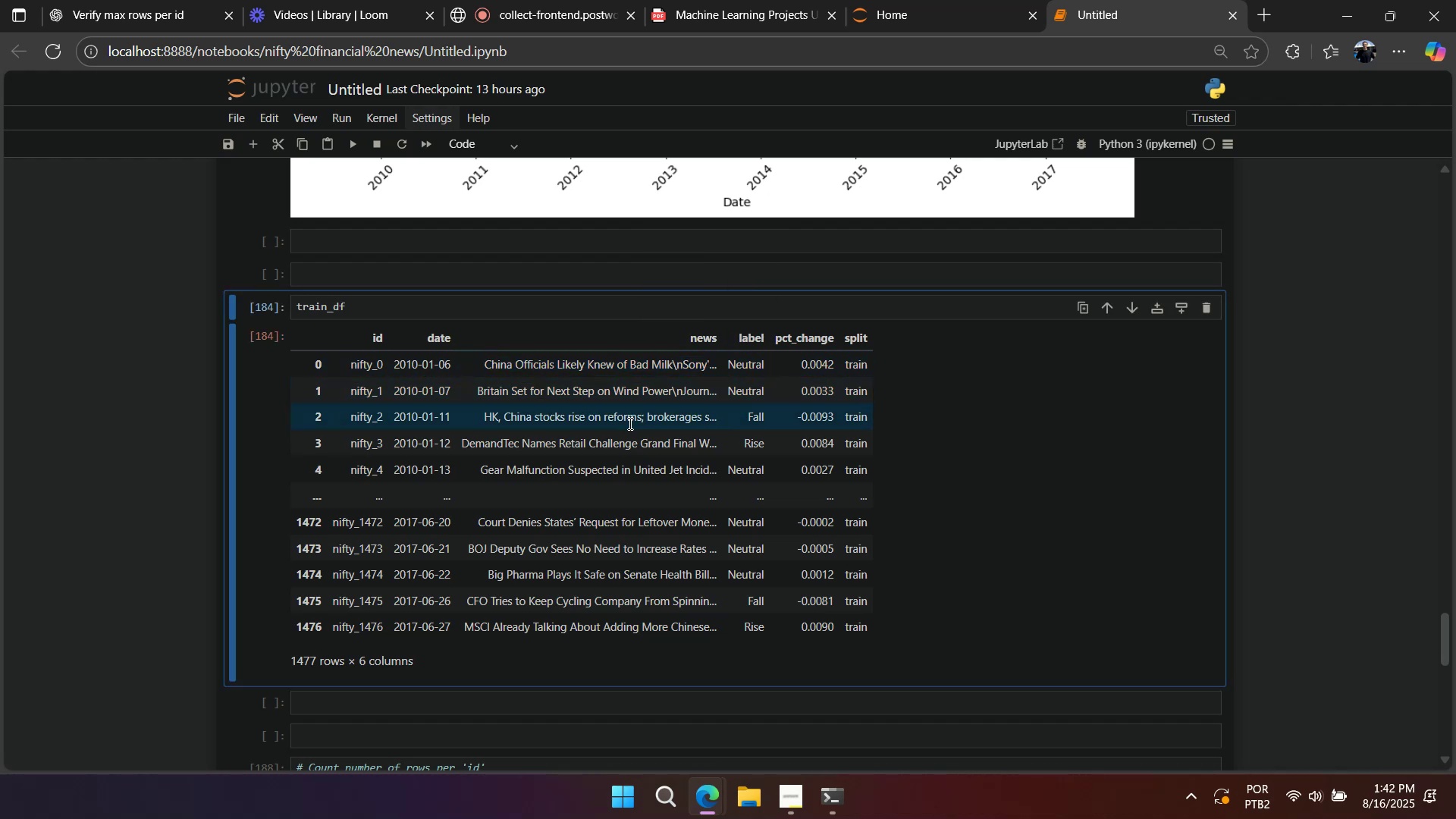 
scroll: coordinate [625, 422], scroll_direction: down, amount: 5.0
 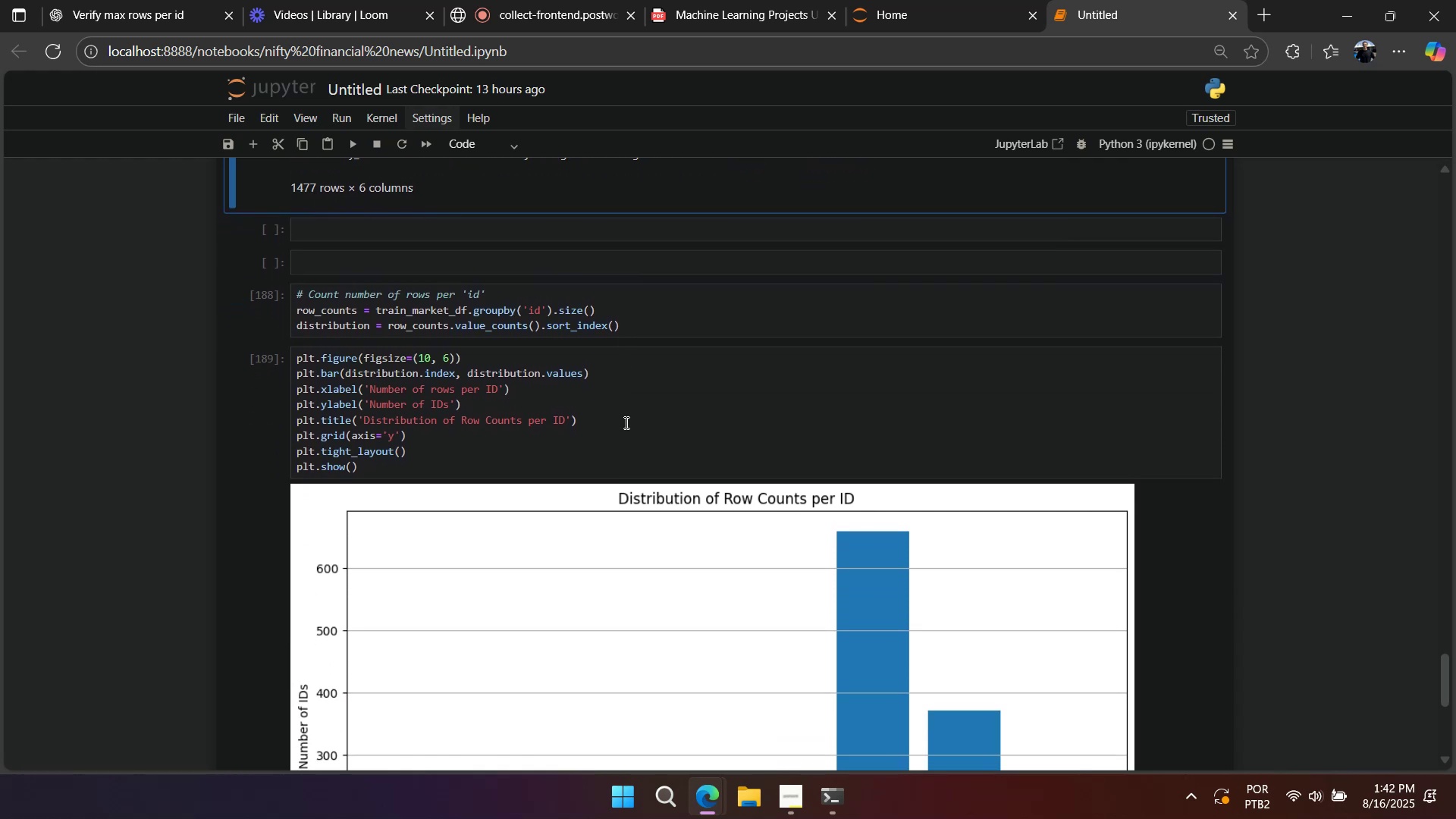 
scroll: coordinate [625, 422], scroll_direction: up, amount: 2.0
 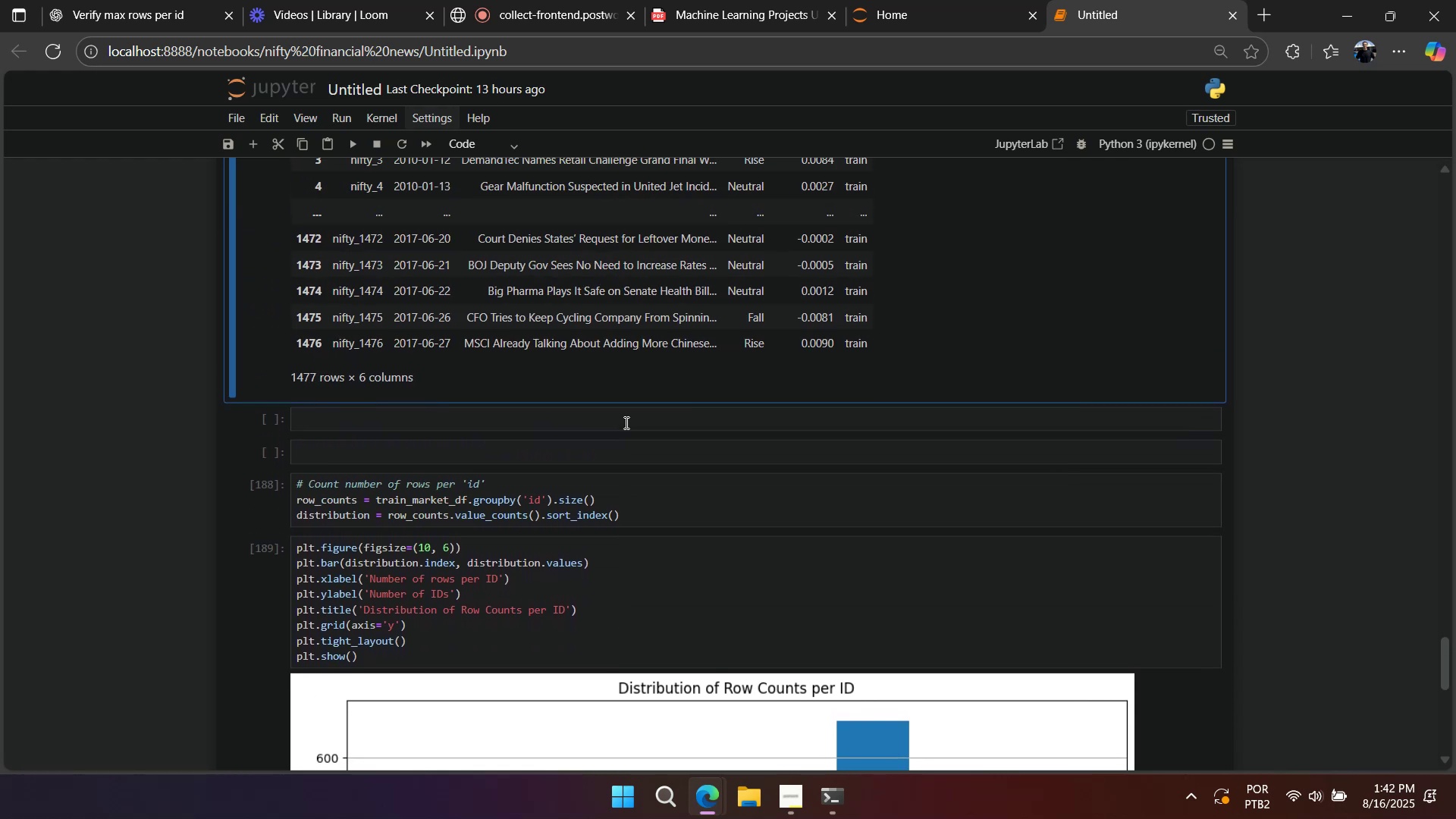 
scroll: coordinate [625, 420], scroll_direction: down, amount: 6.0
 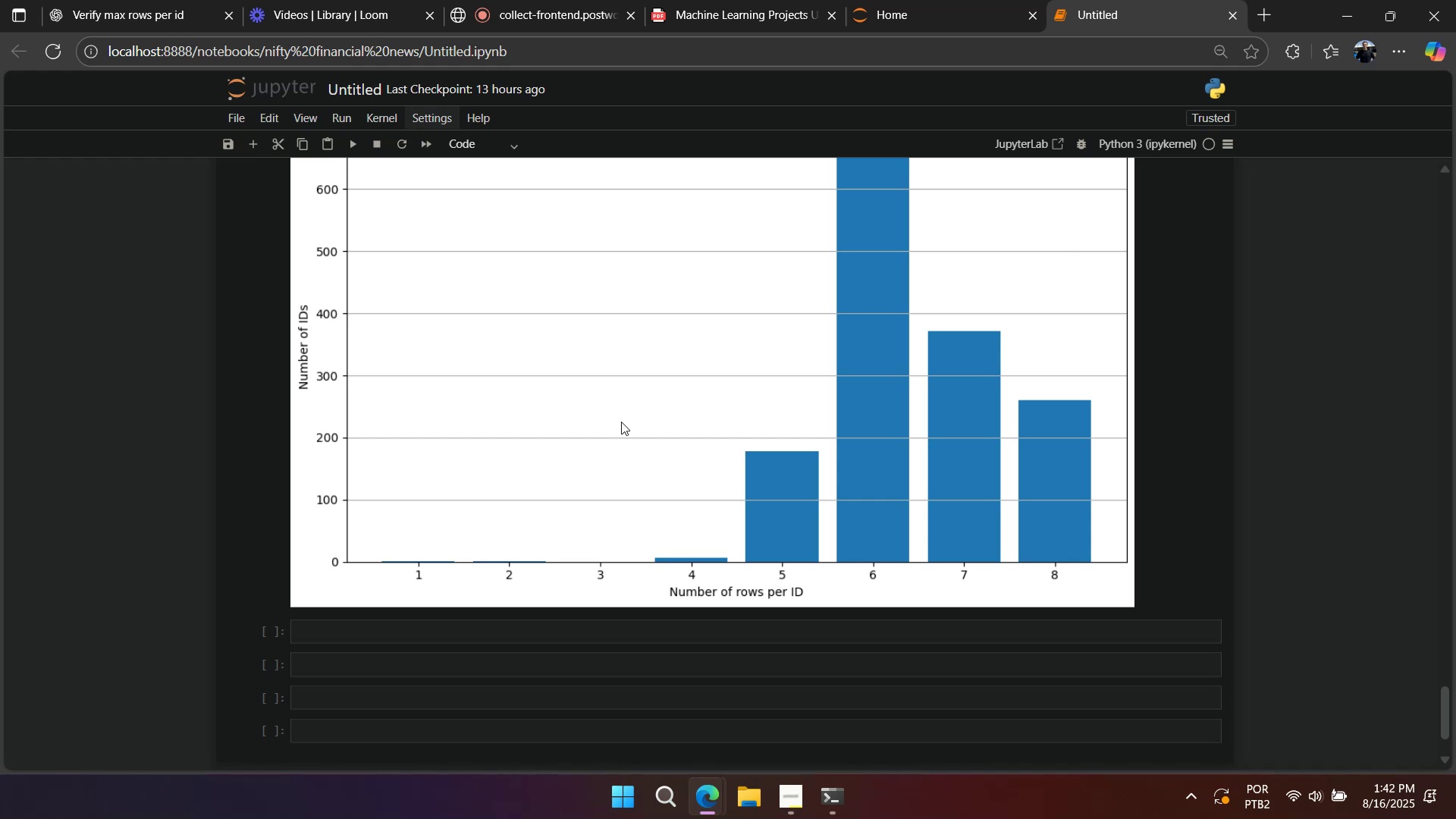 
wait(6.81)
 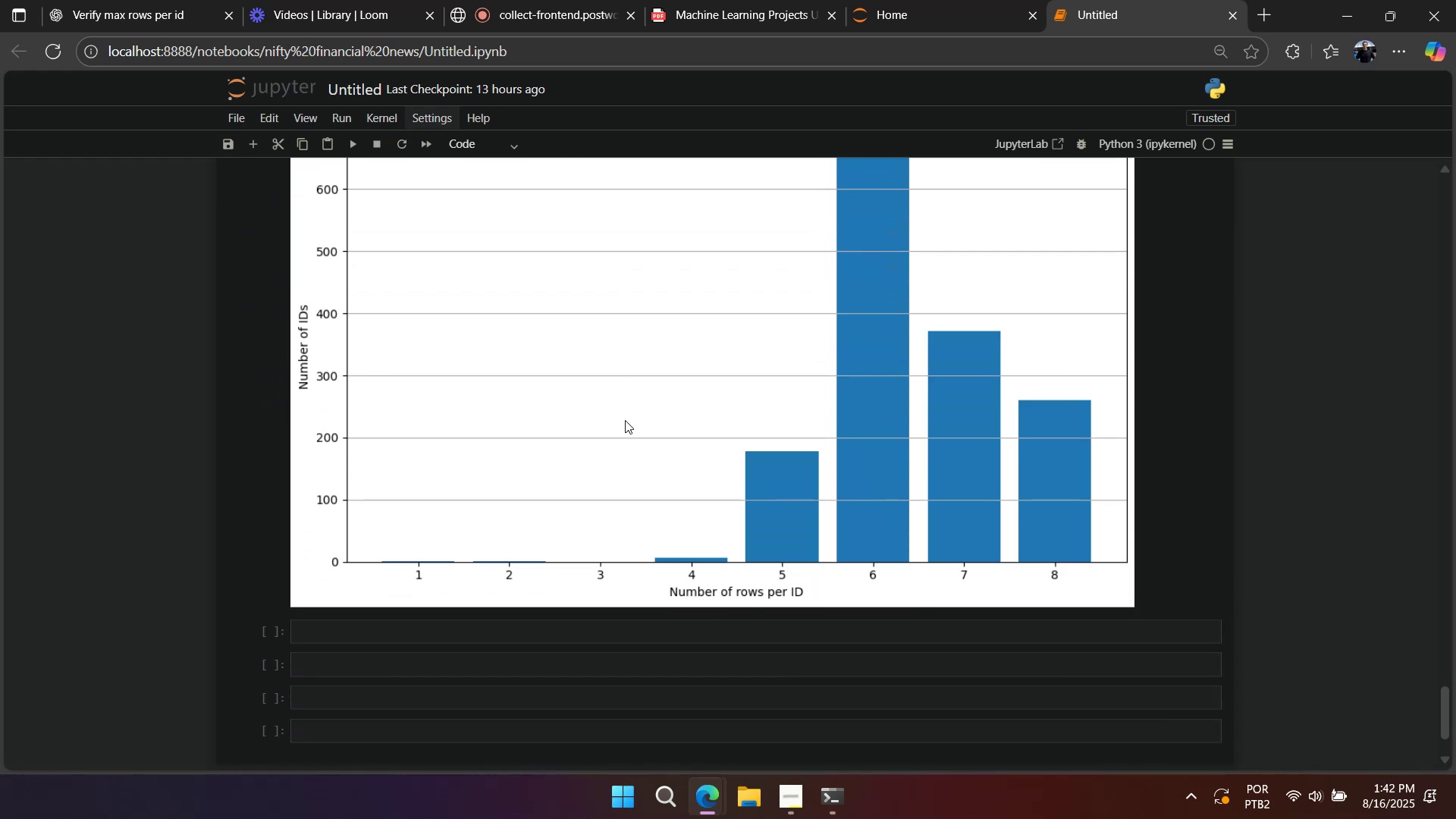 
scroll: coordinate [619, 422], scroll_direction: up, amount: 10.0
 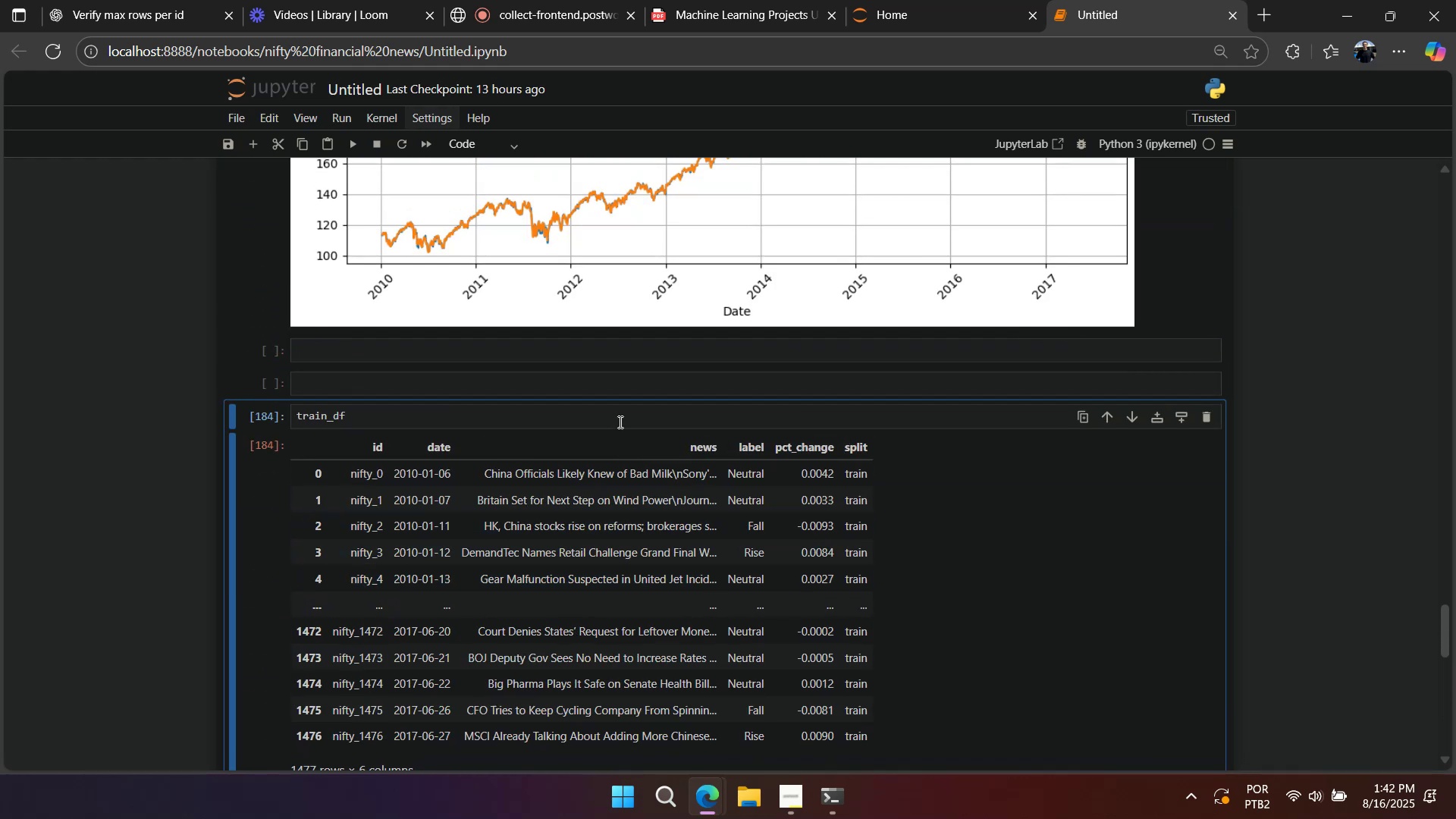 
scroll: coordinate [619, 422], scroll_direction: down, amount: 1.0
 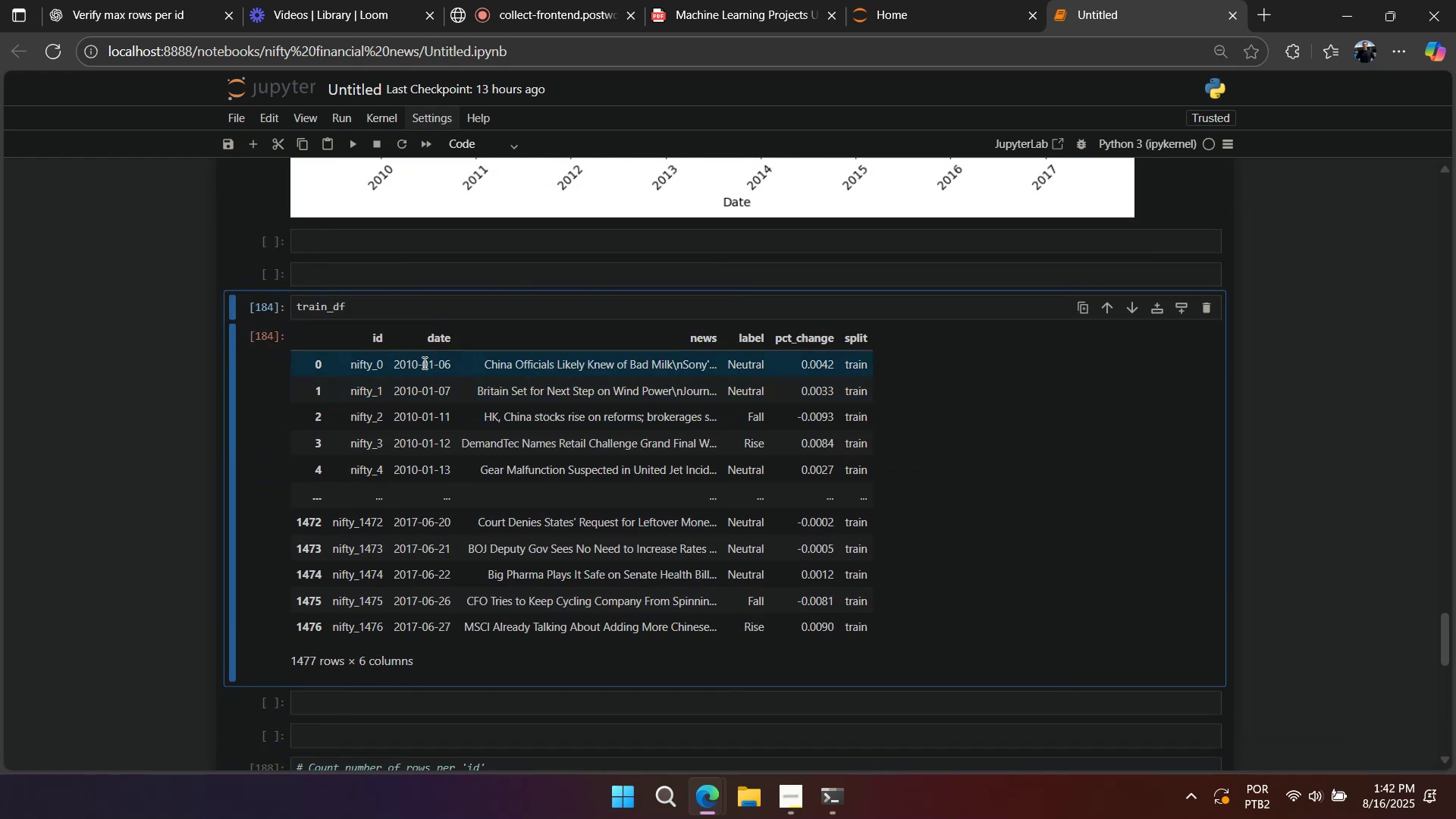 
left_click_drag(start_coordinate=[366, 329], to_coordinate=[869, 630])
 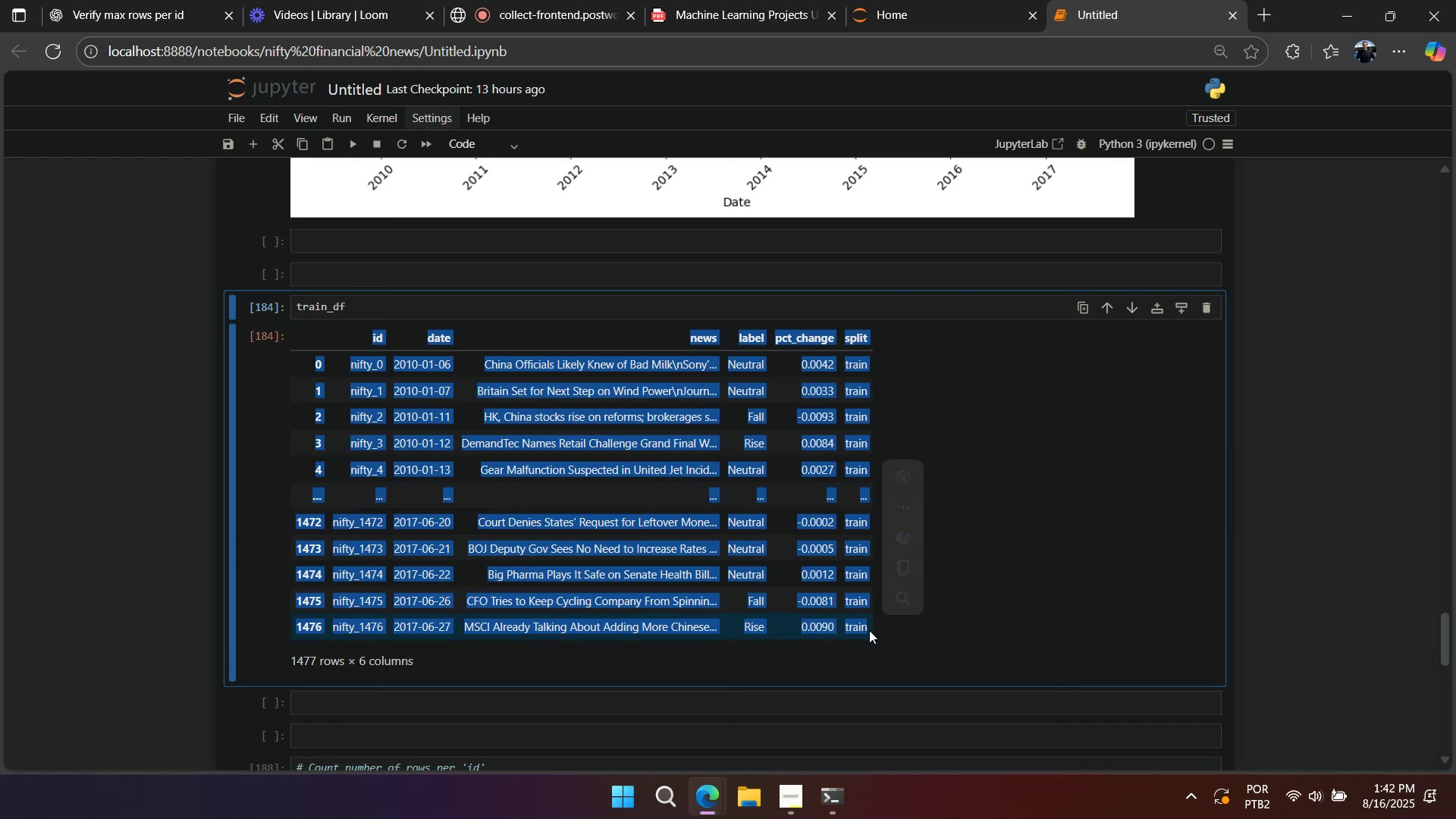 
key(Control+C)
 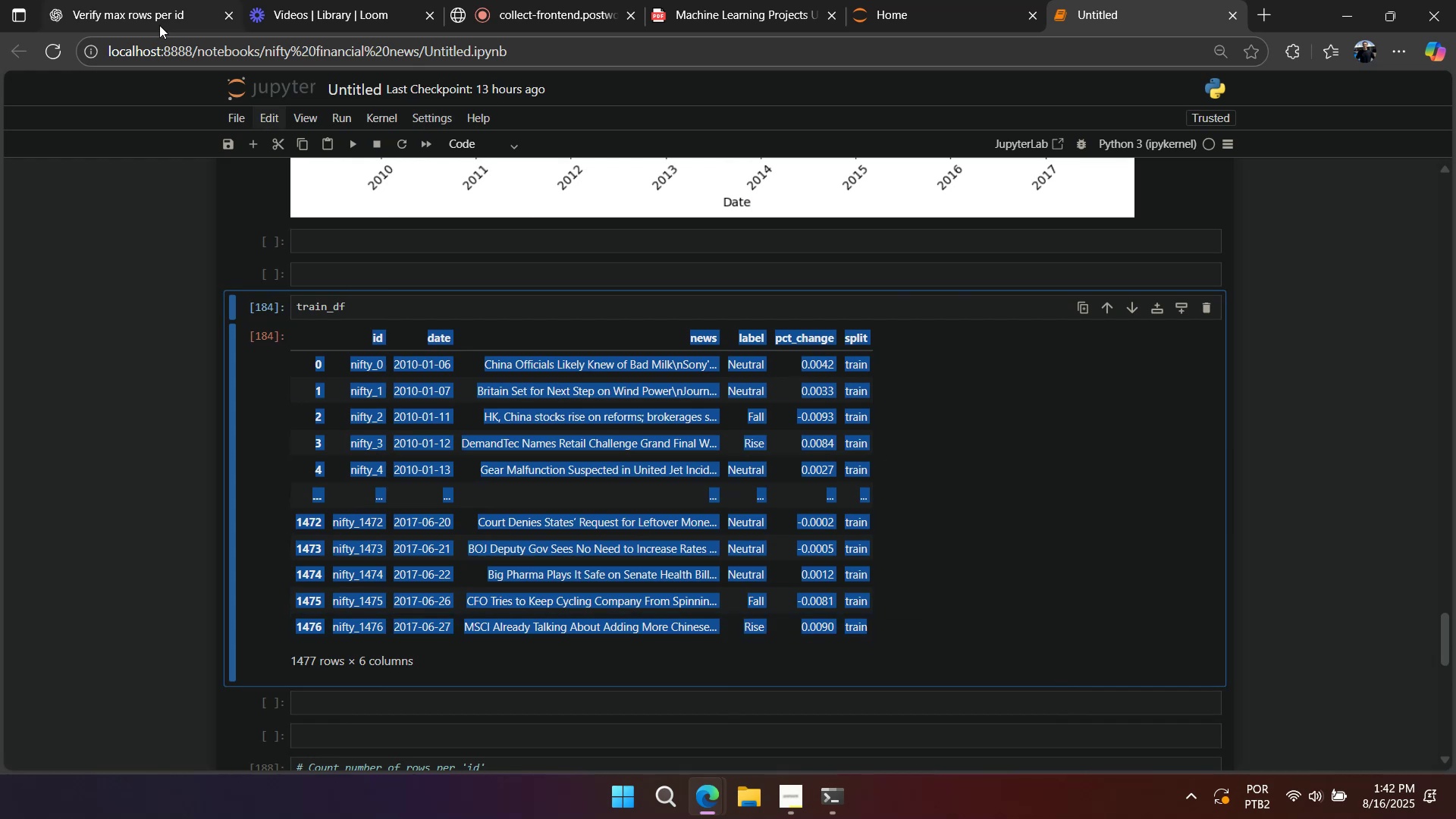 
left_click([159, 24])
 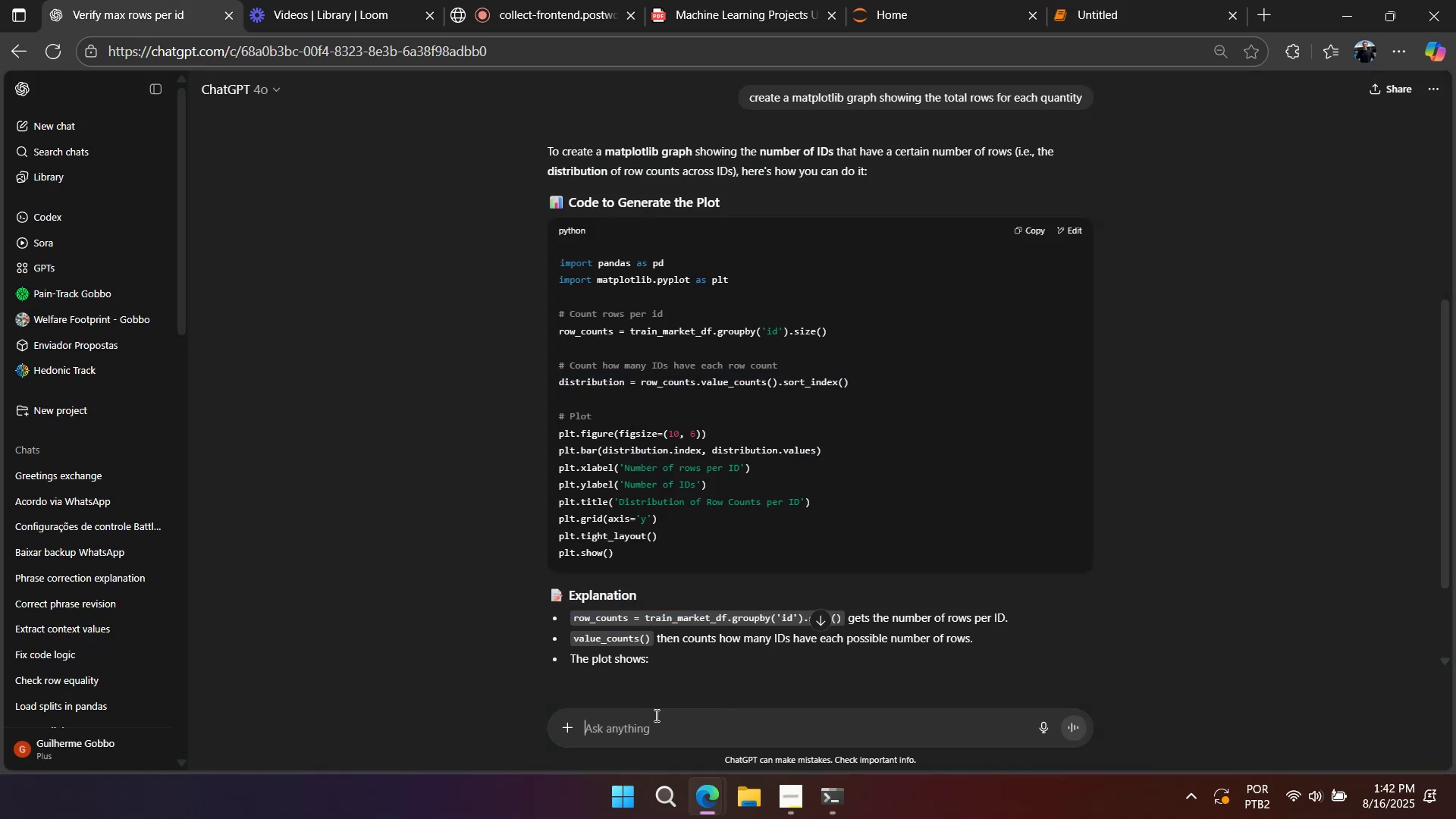 
type(I have train_DF)
key(Backspace)
key(Backspace)
type(df)
 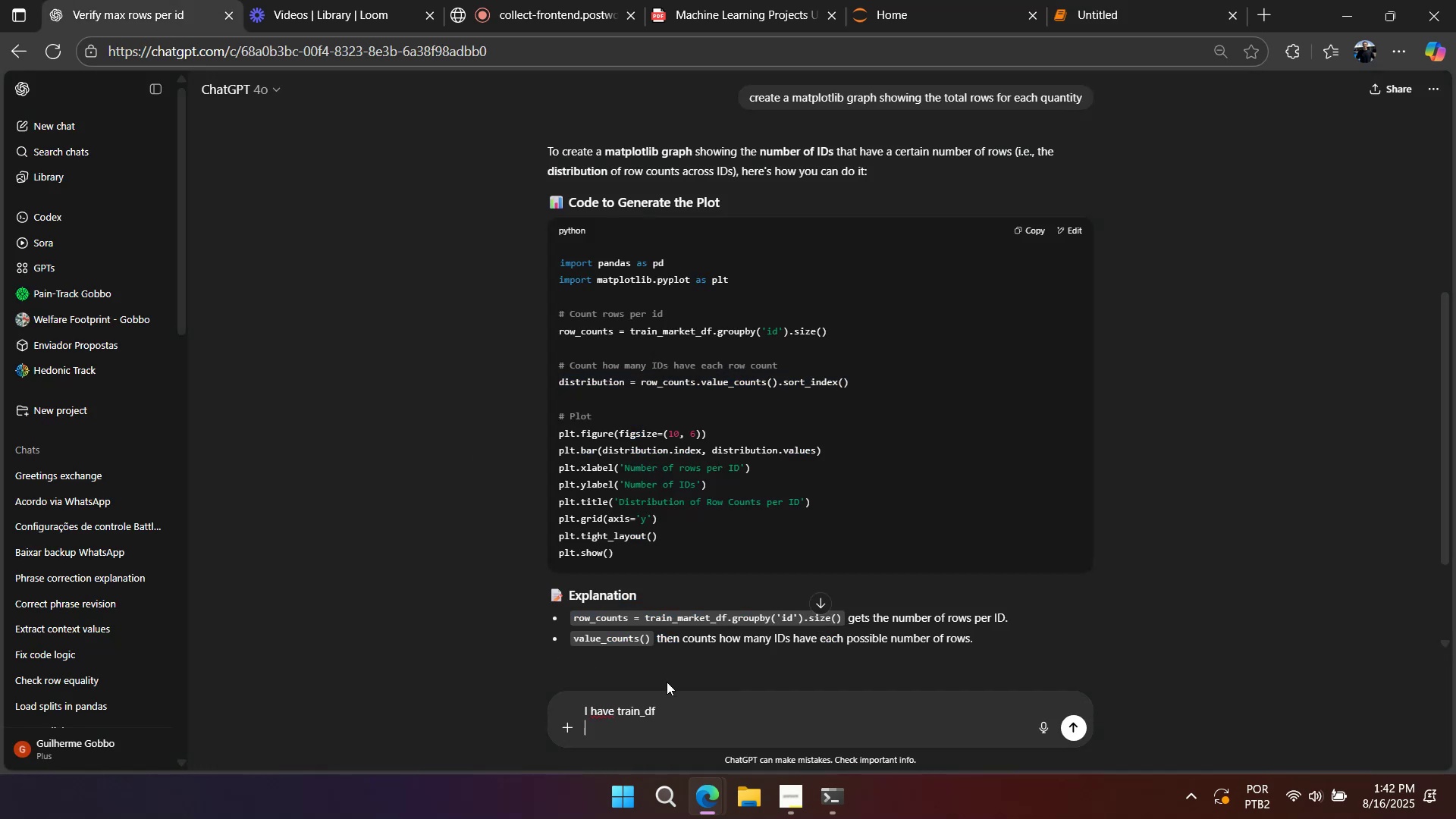 
key(Shift+Enter)
 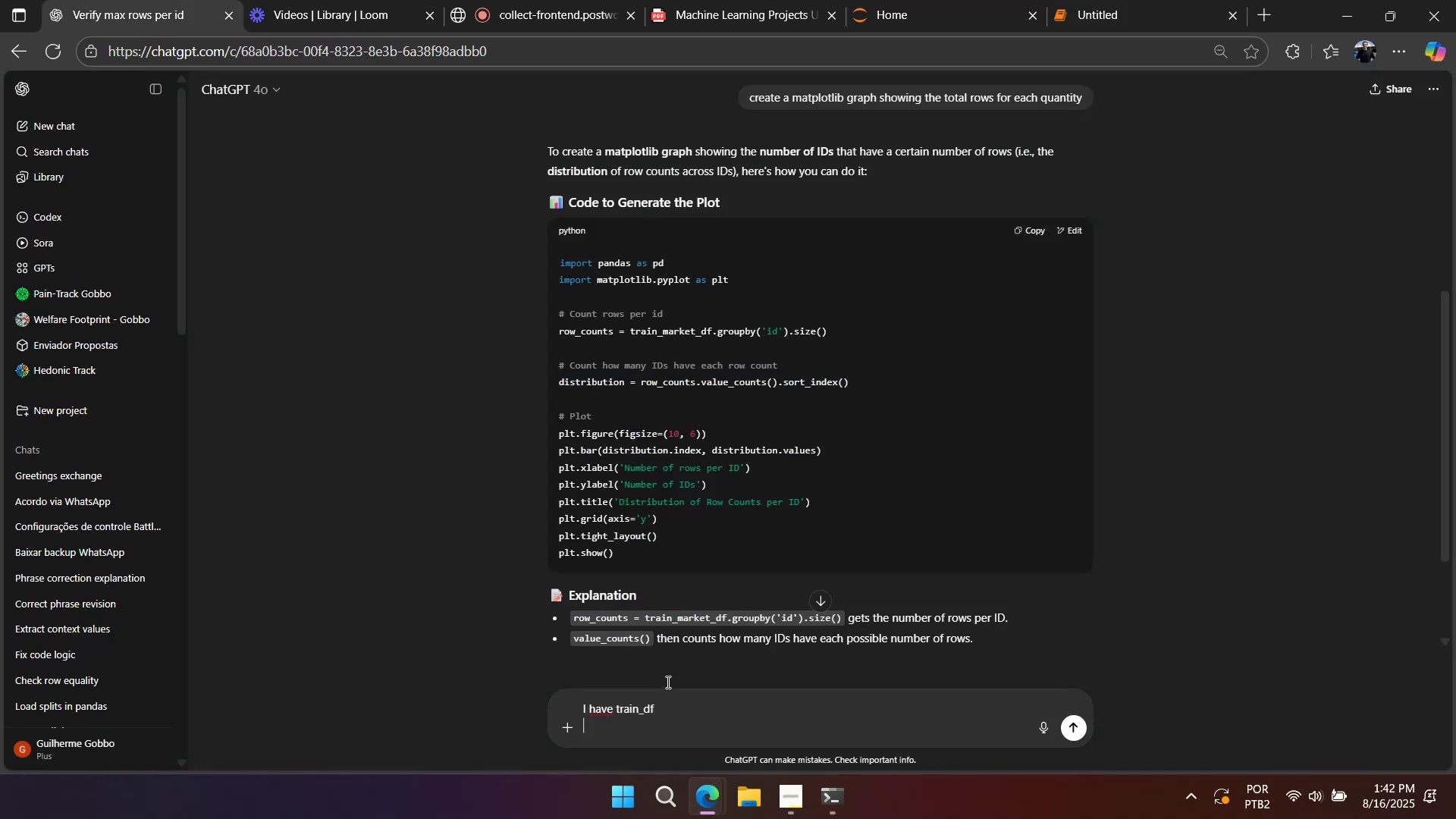 
key(Shift+Enter)
 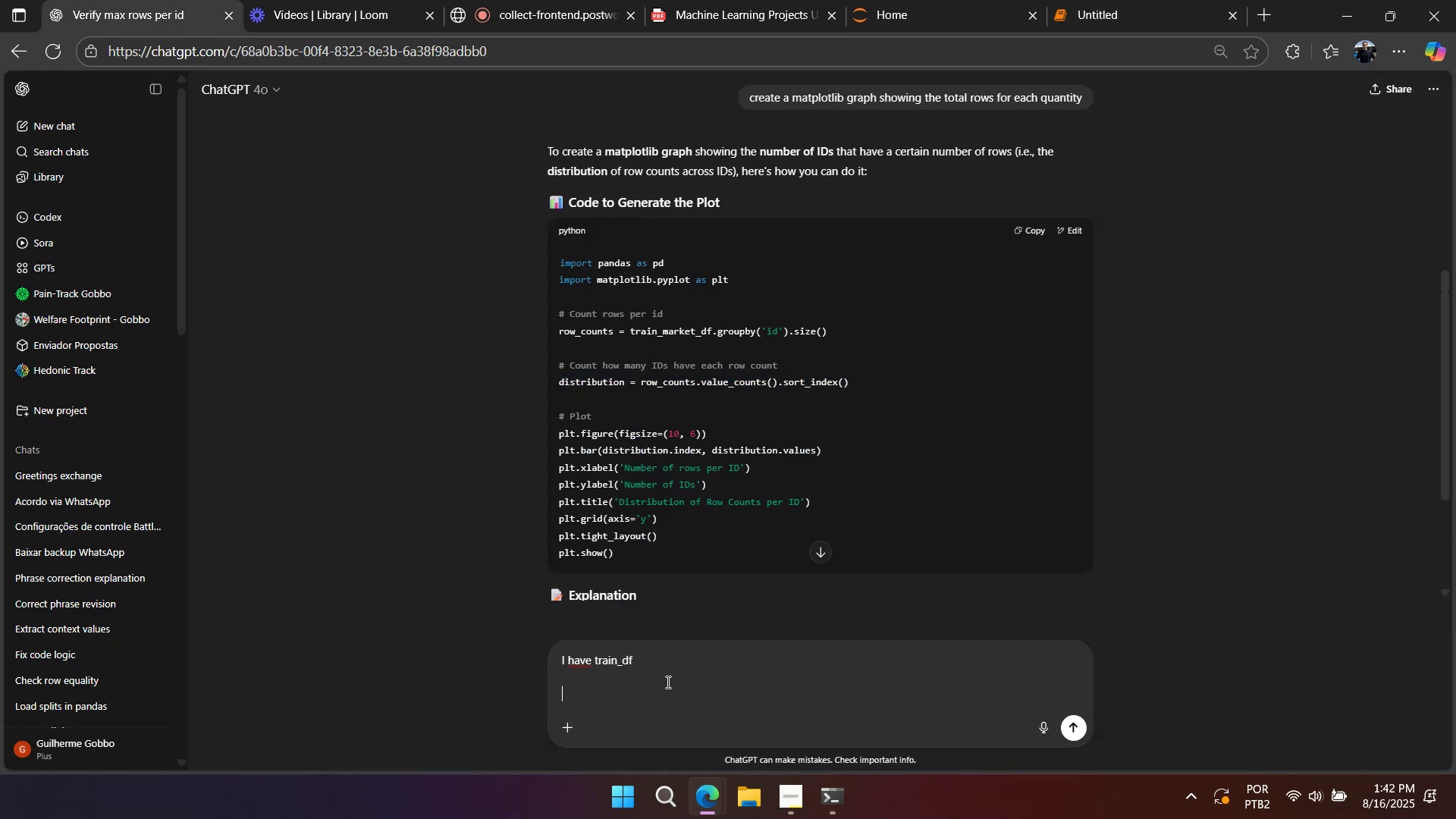 
key(Control+ControlLeft)
 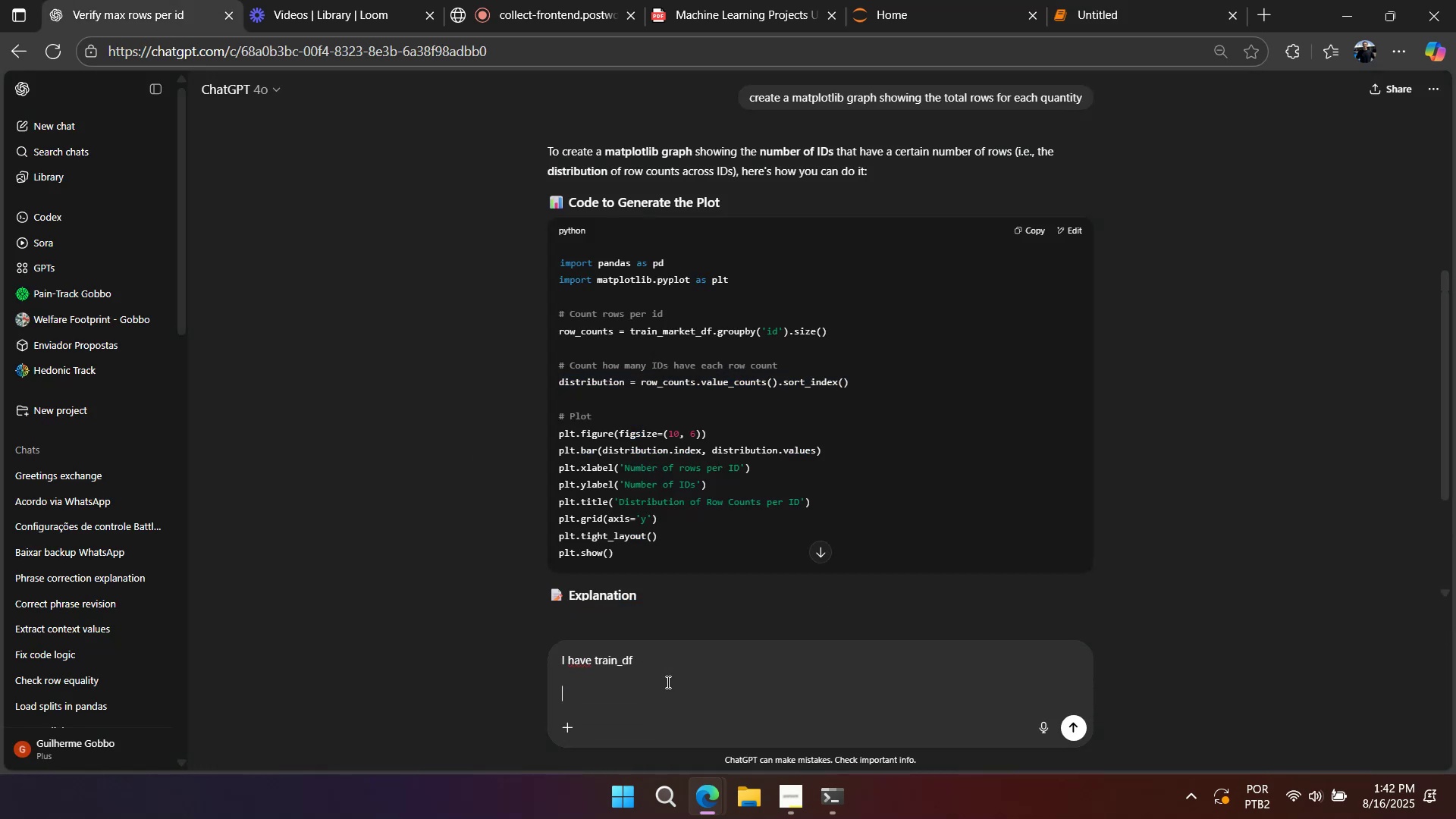 
key(Control+V)
 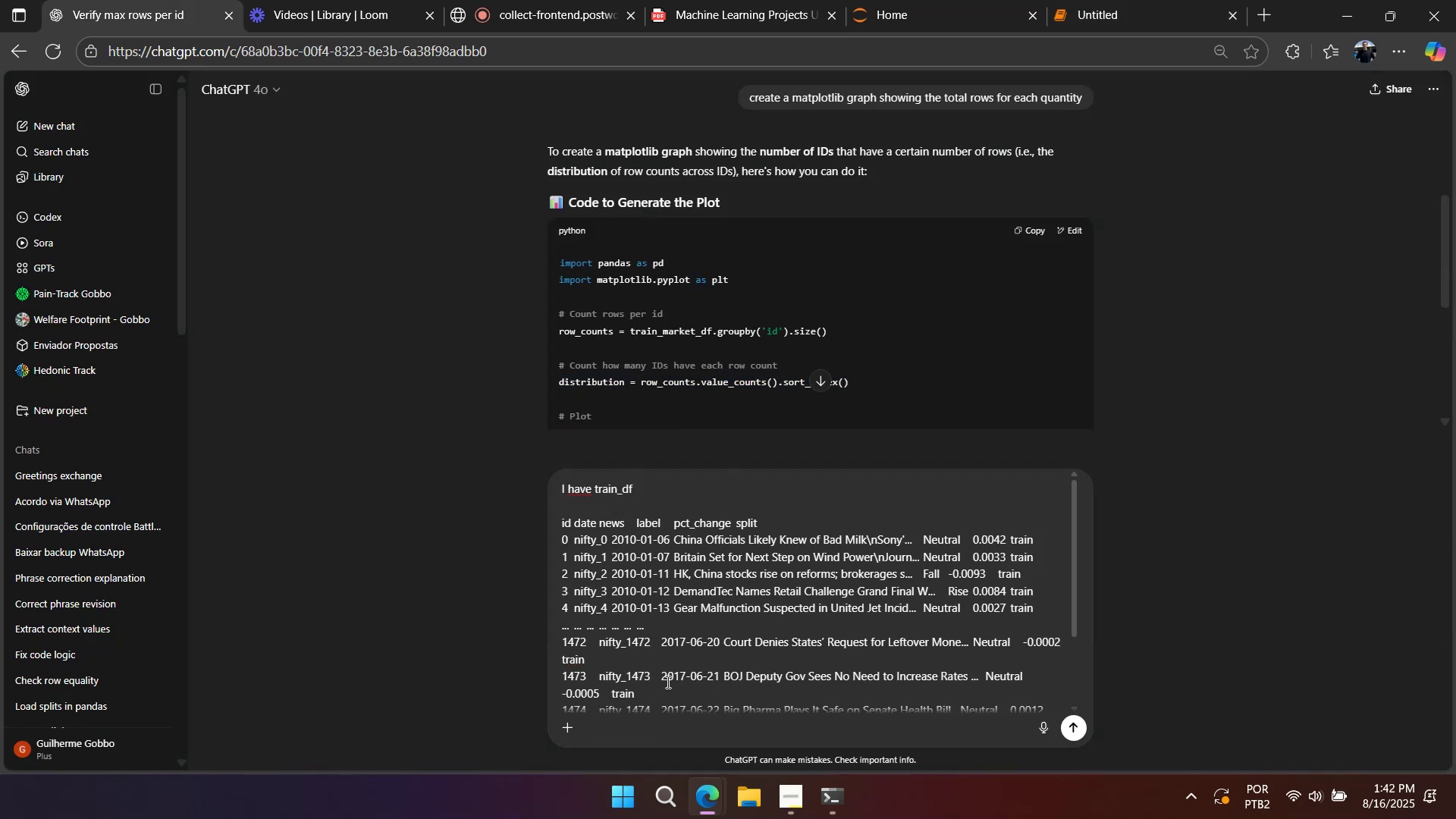 
key(Shift+Enter)
 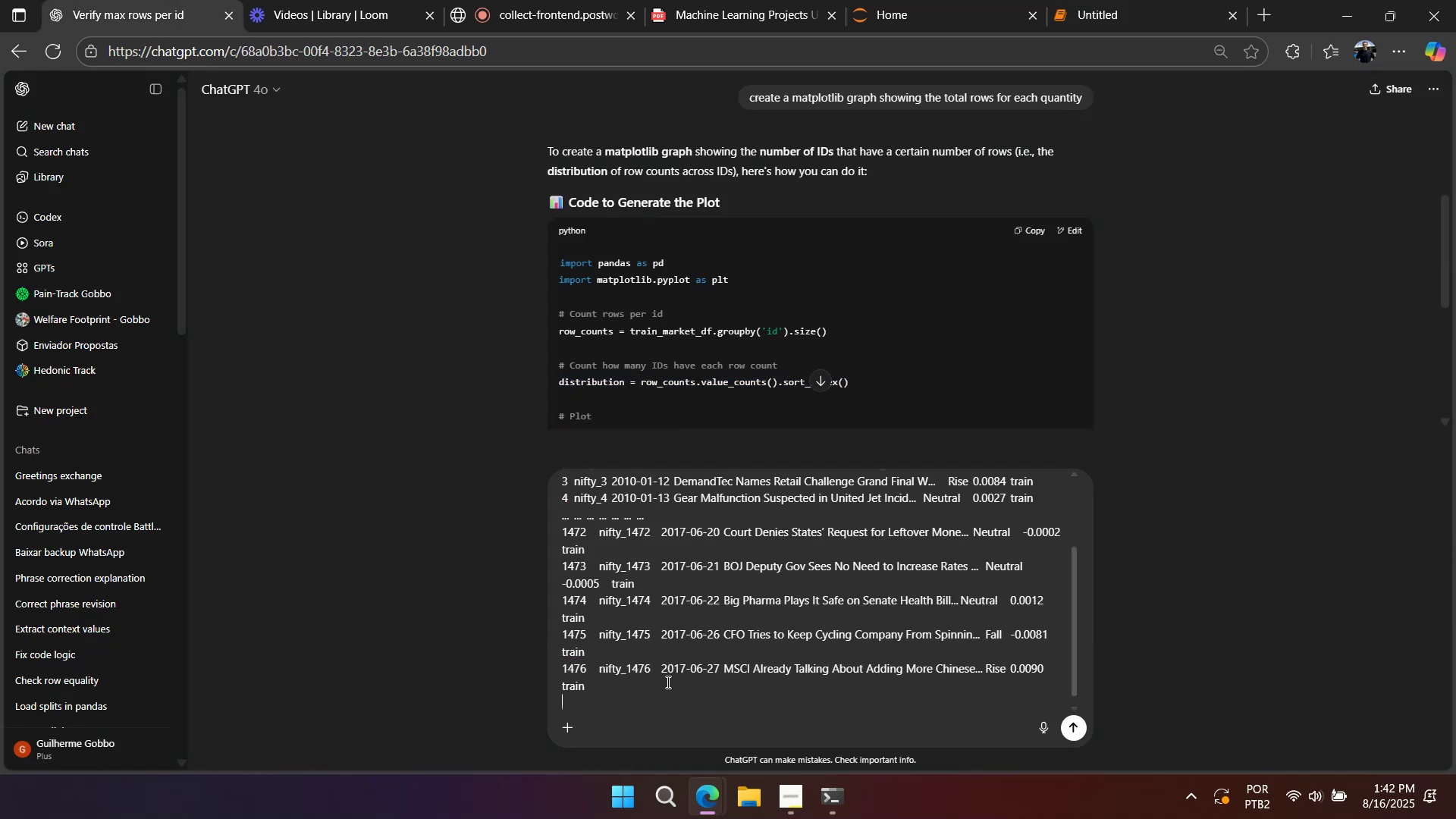 
key(Shift+Enter)
 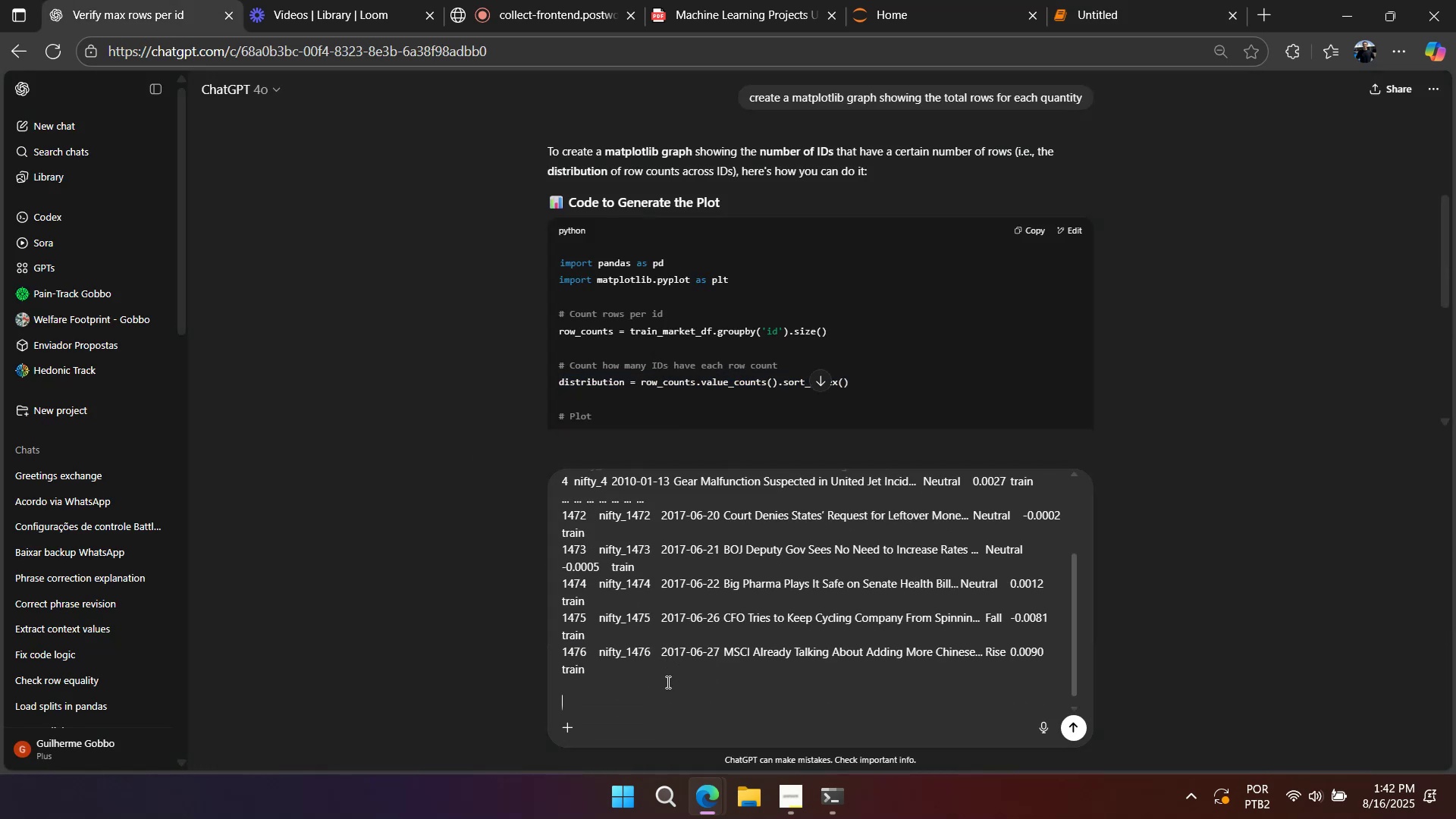 
key(Shift+Enter)
 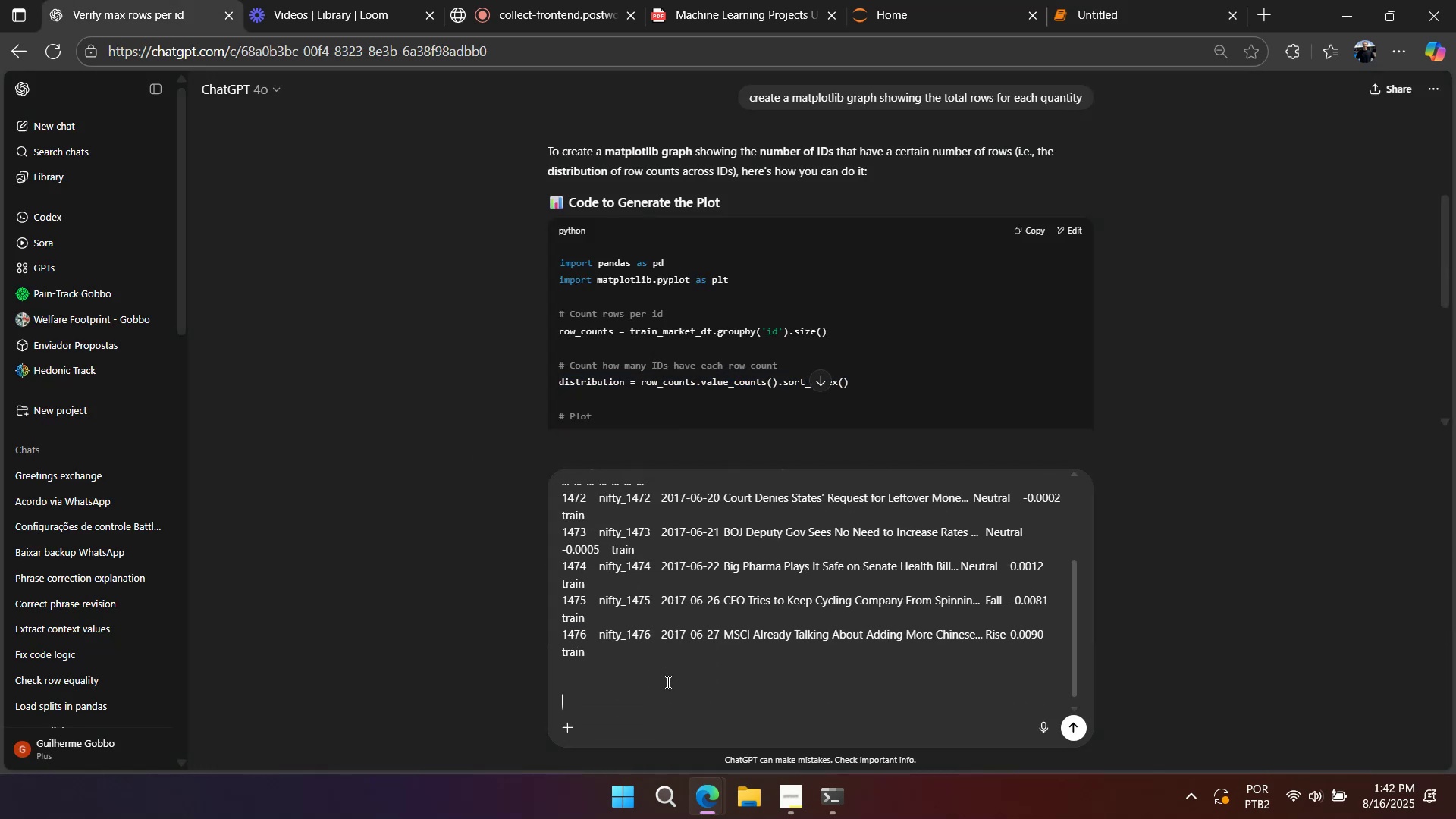 
key(Shift+Enter)
 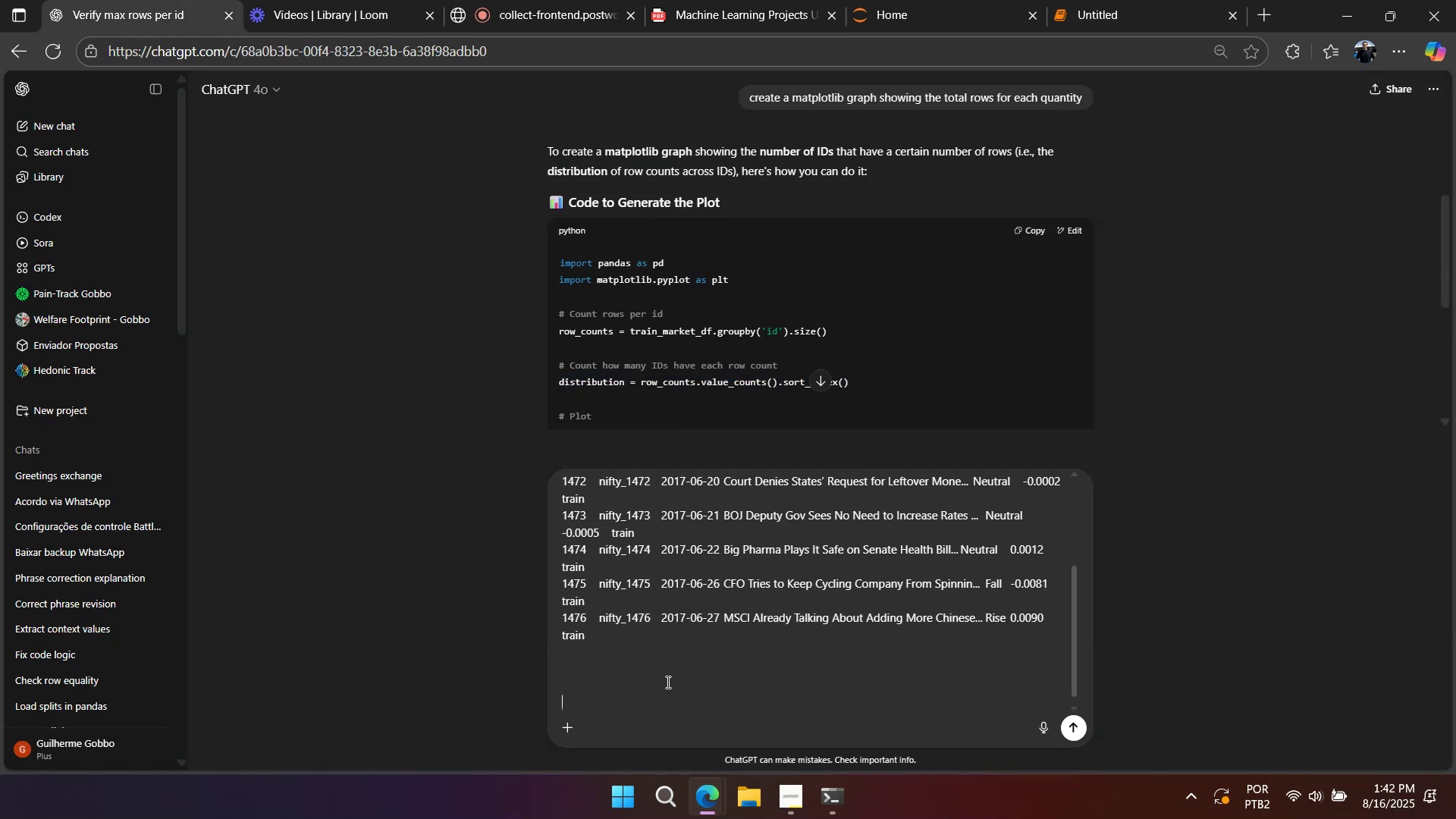 
key(Shift+Enter)
 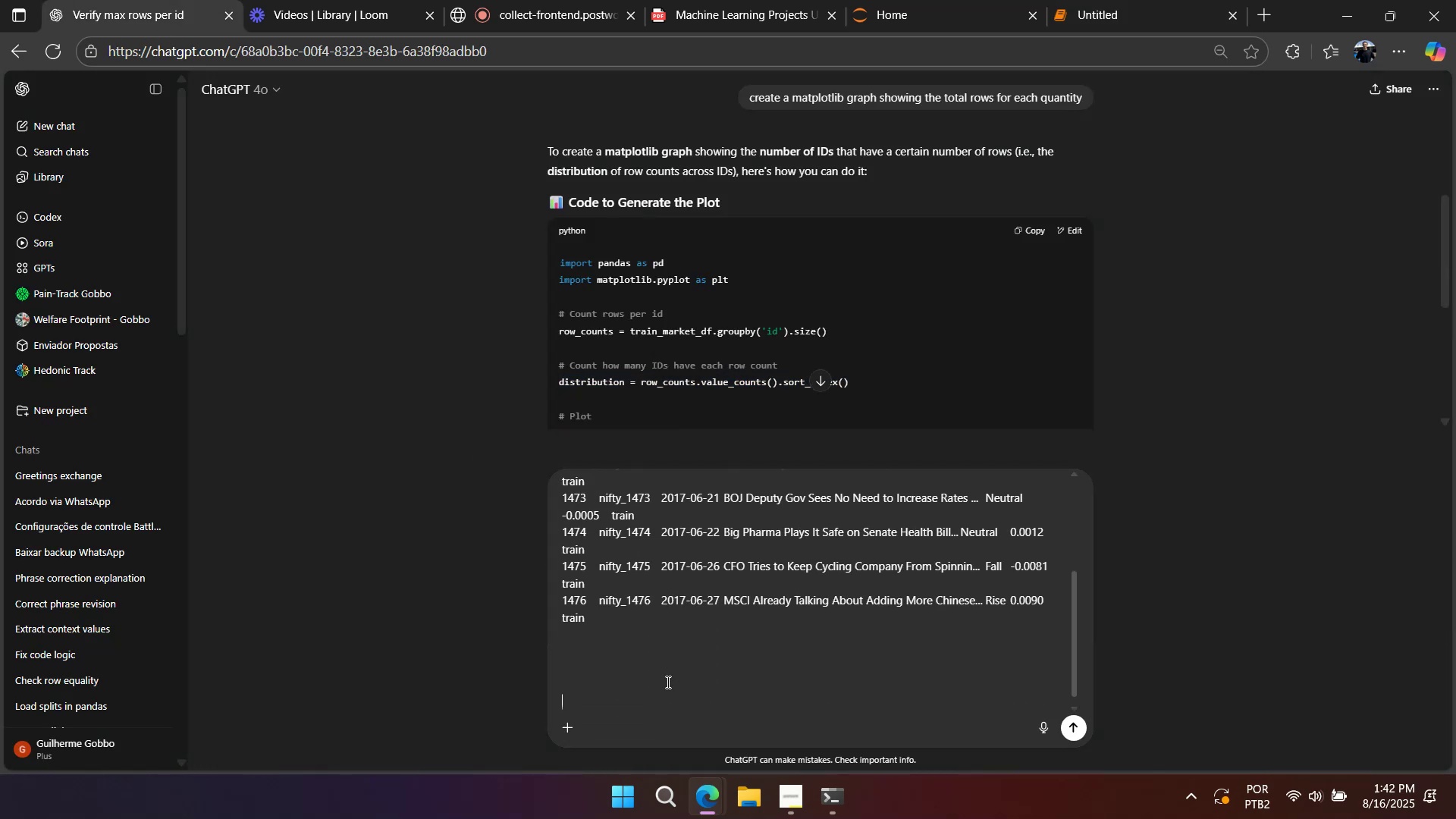 
key(Shift+Enter)
 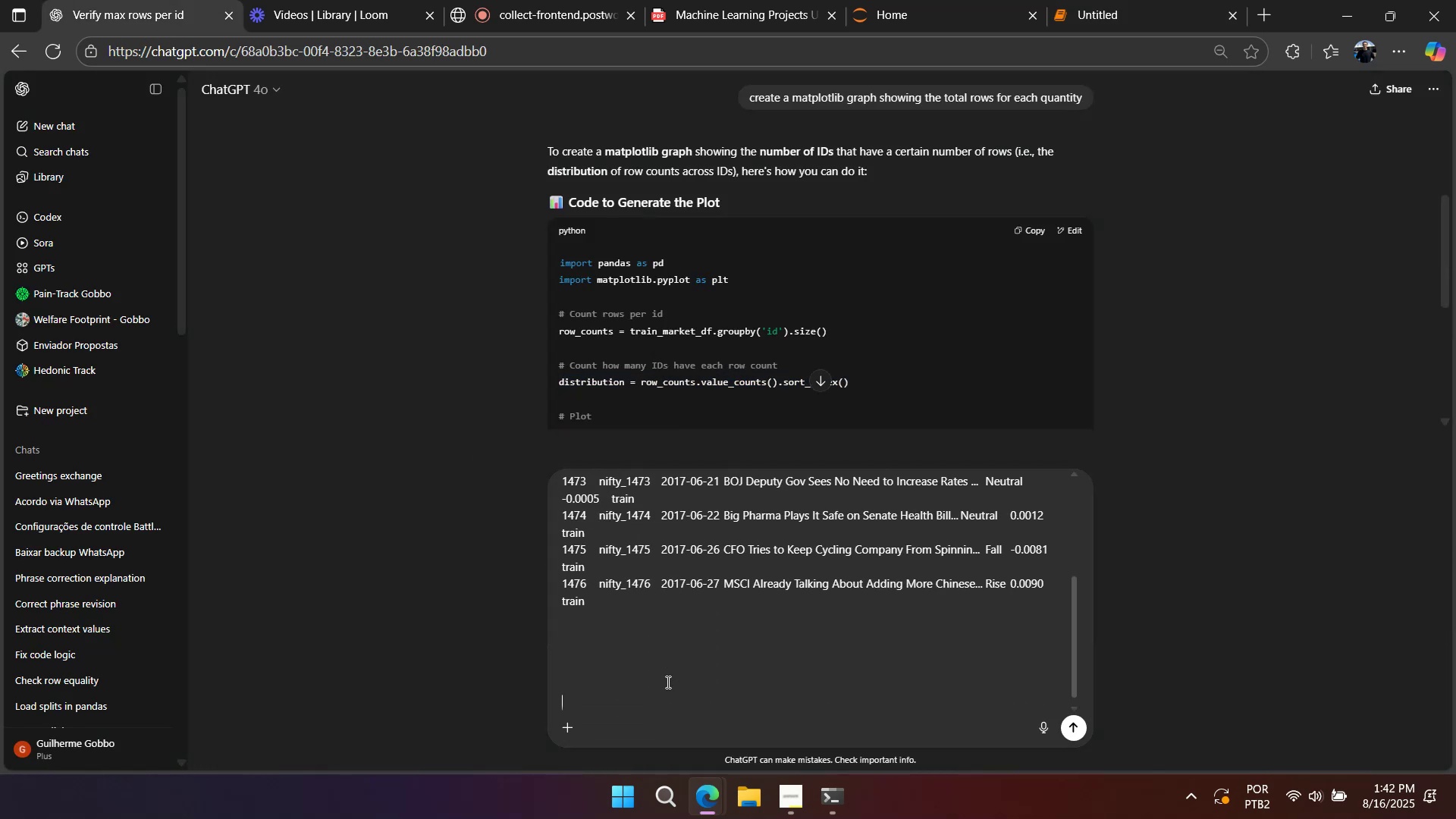 
type(And)
 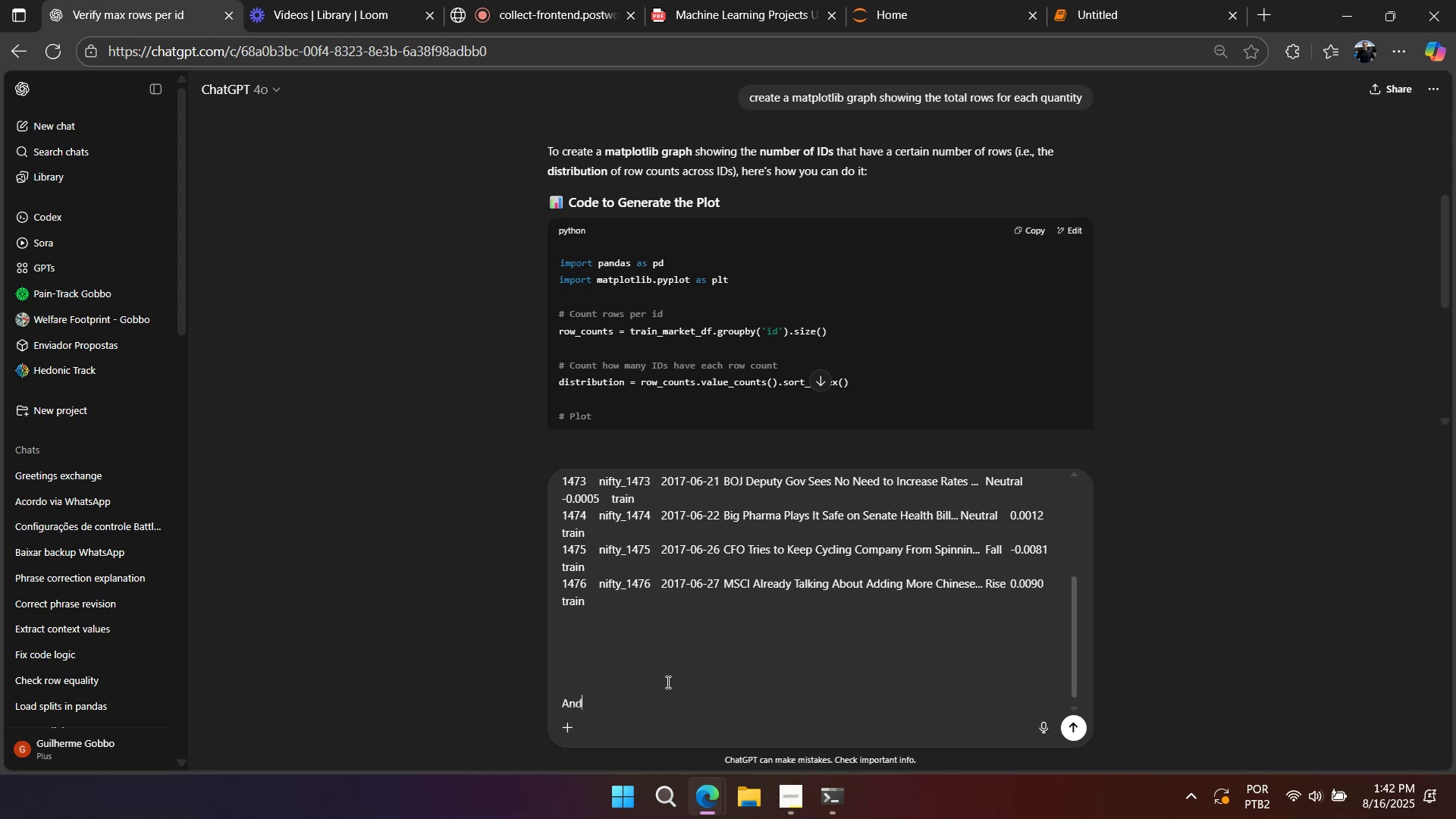 
hold_key(key=ShiftLeft, duration=0.45)
 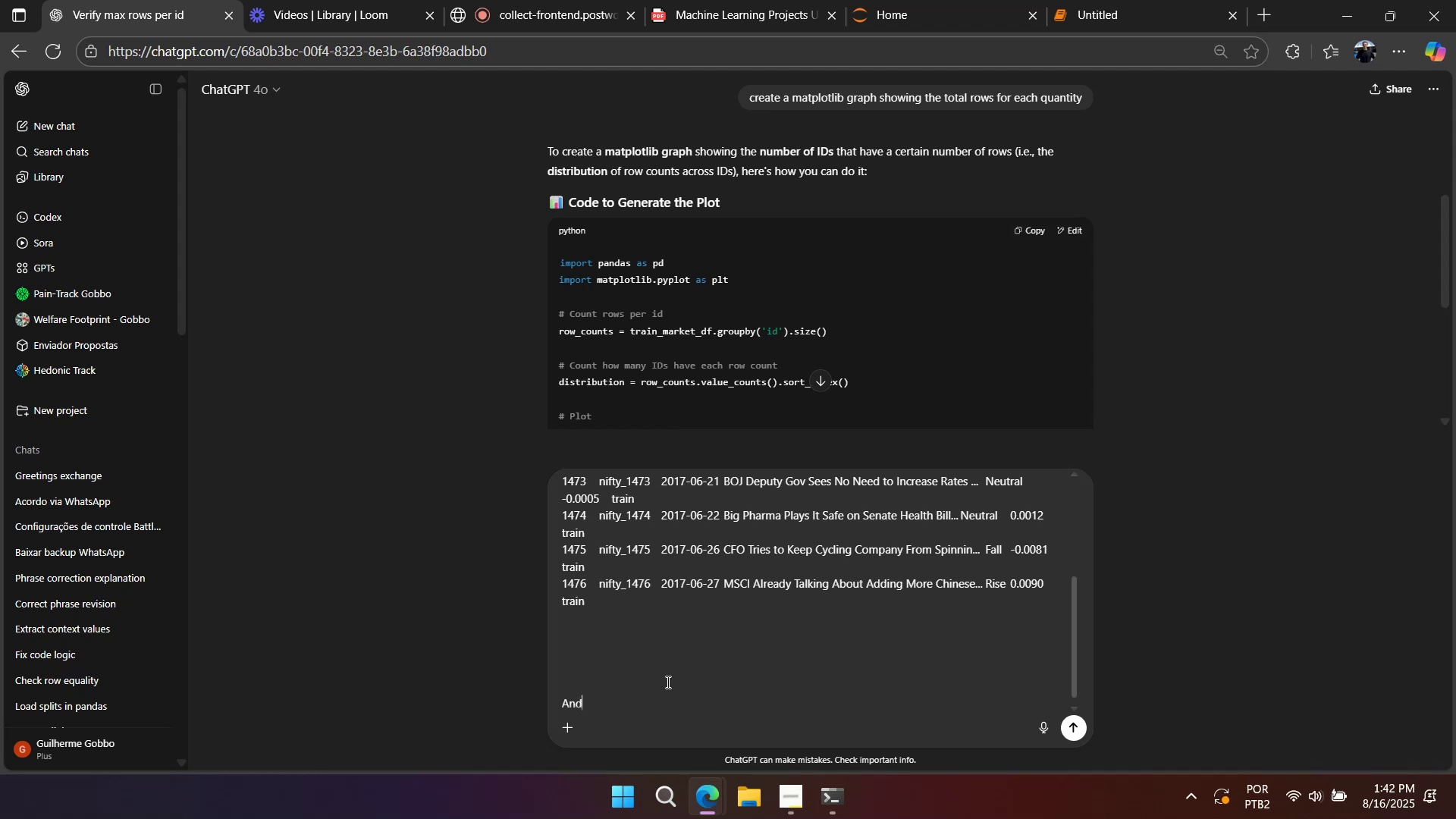 
key(Alt+AltLeft)
 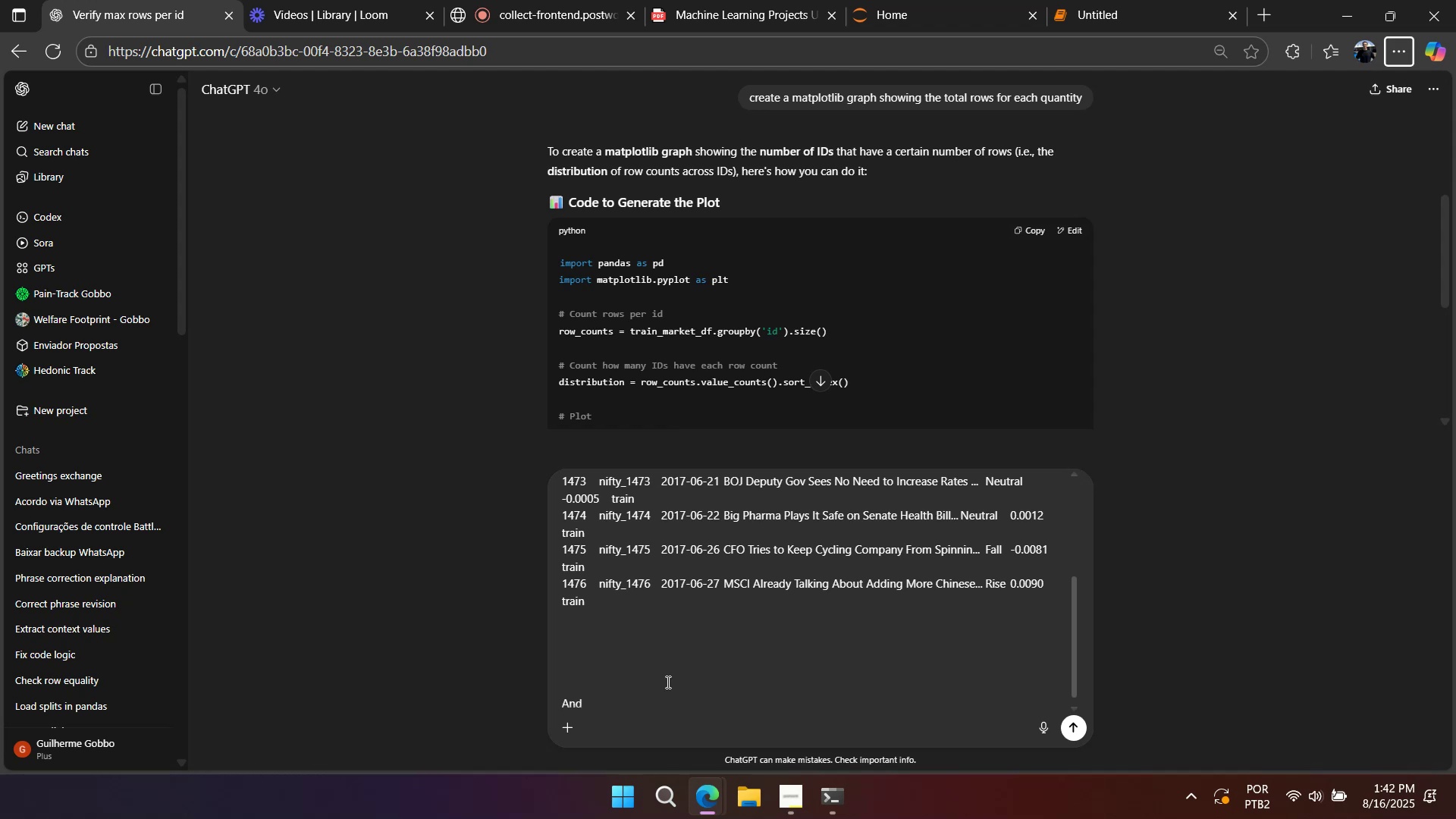 
key(Space)
 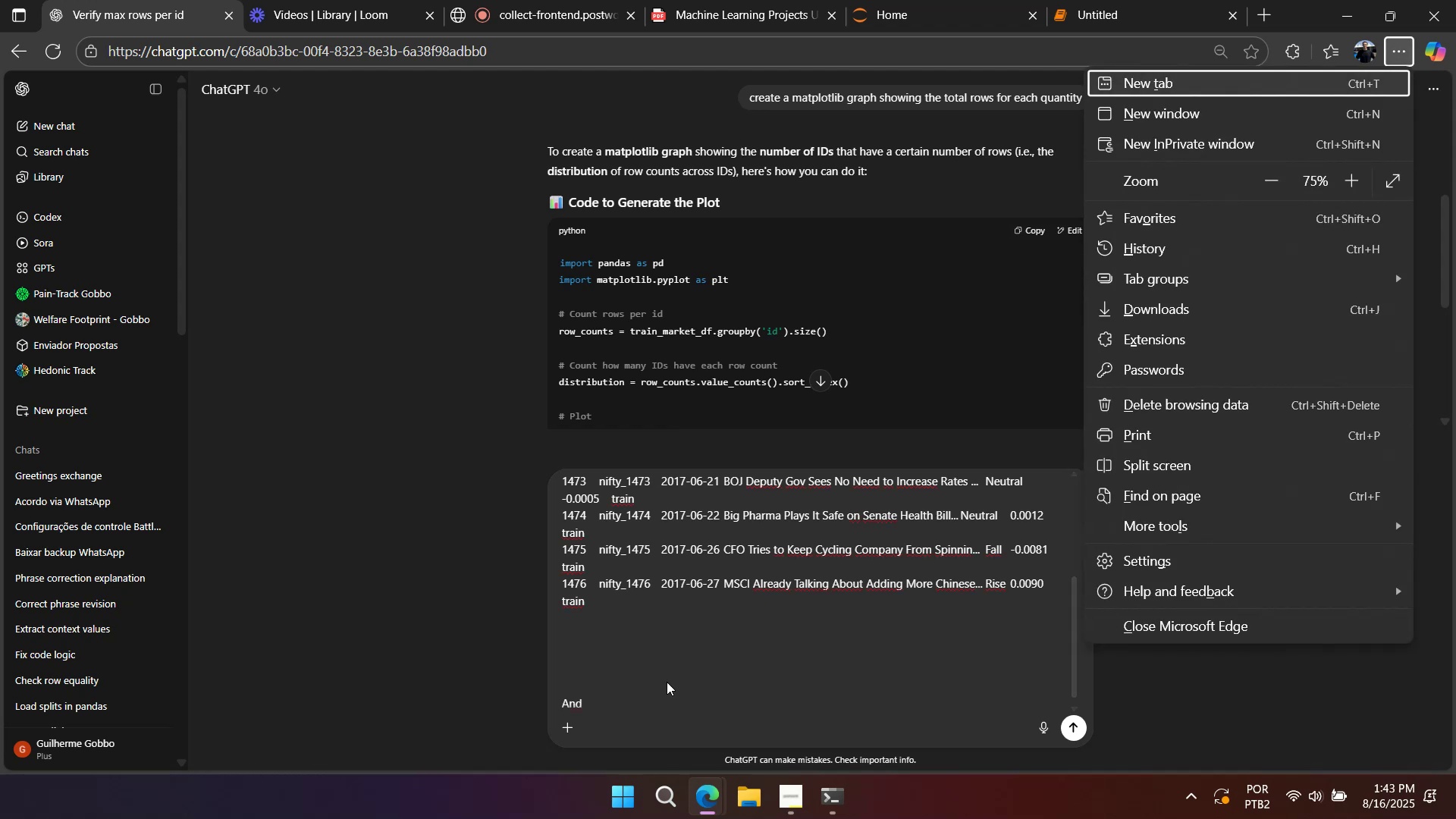 
left_click_drag(start_coordinate=[651, 691], to_coordinate=[642, 700])
 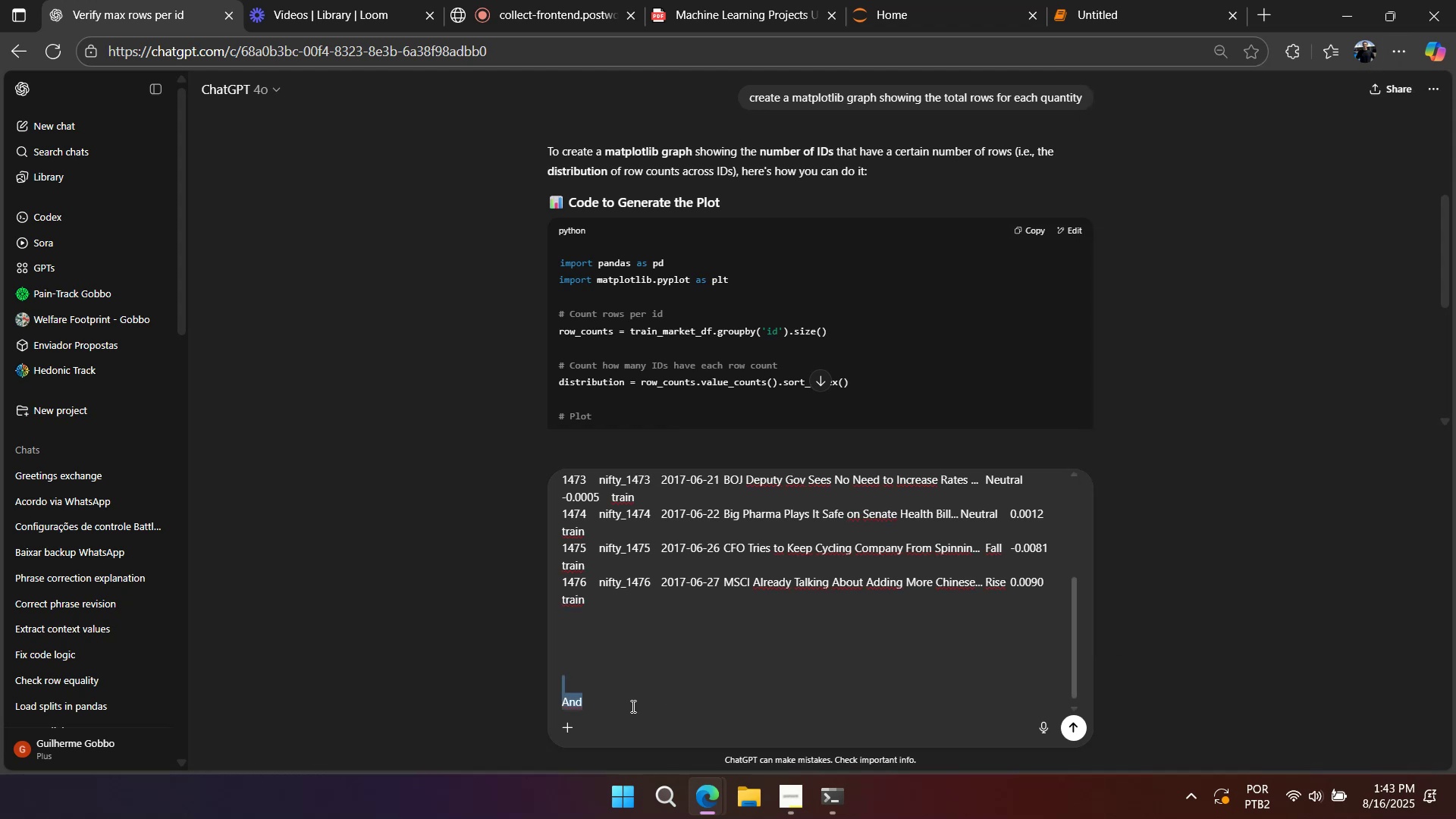 
double_click([632, 706])
 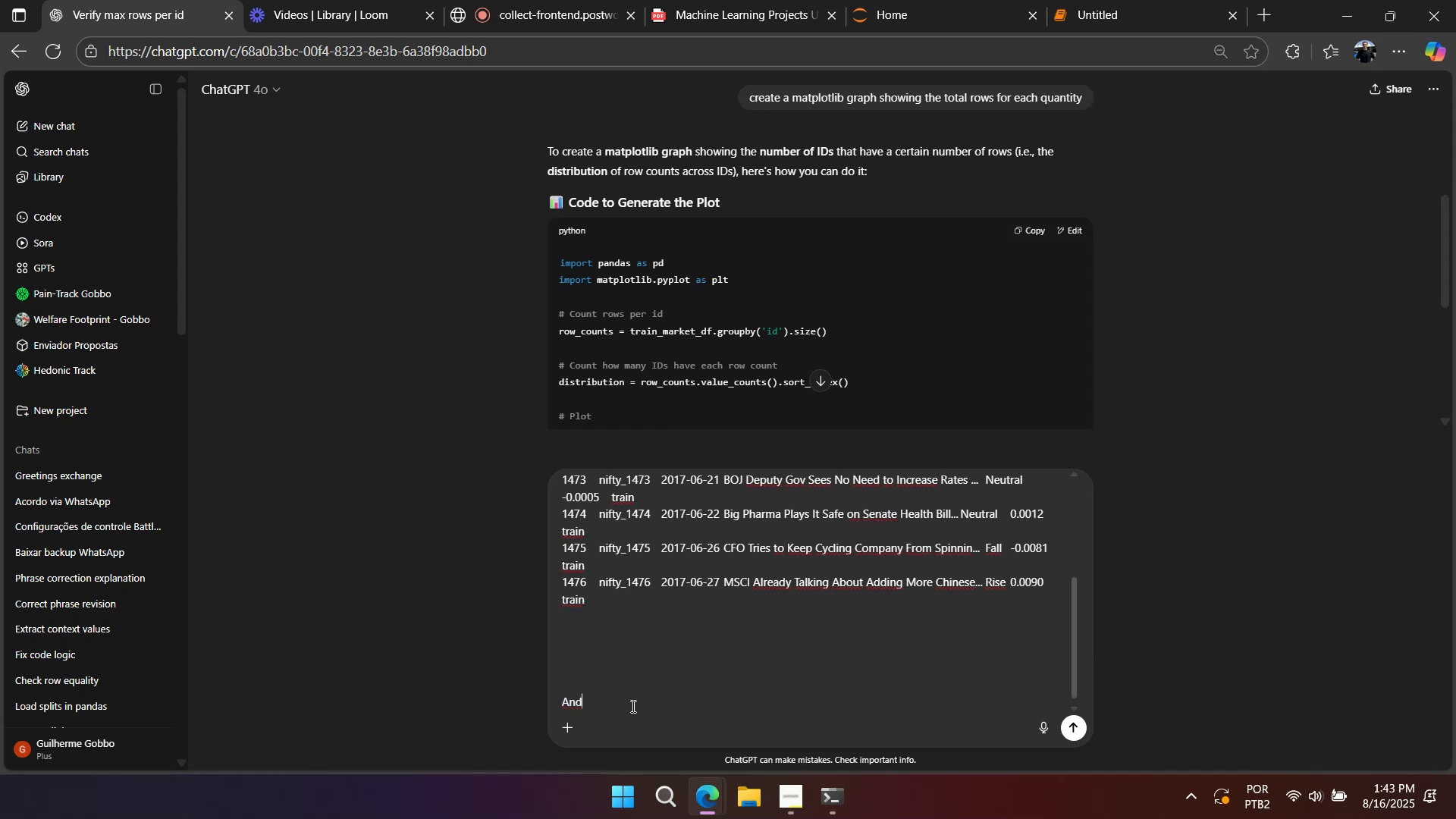 
type( train_market_df?)
 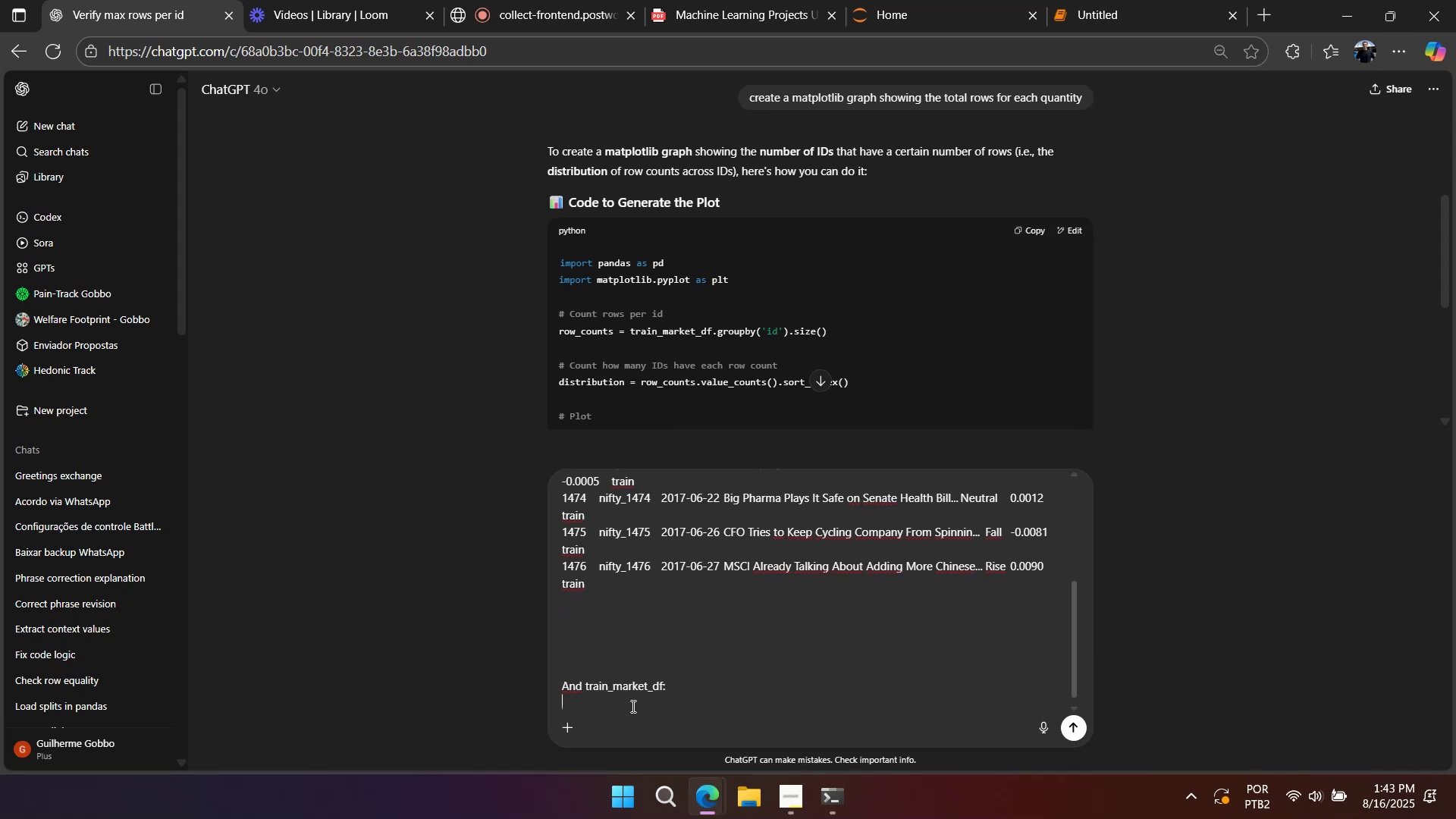 
key(Shift+Enter)
 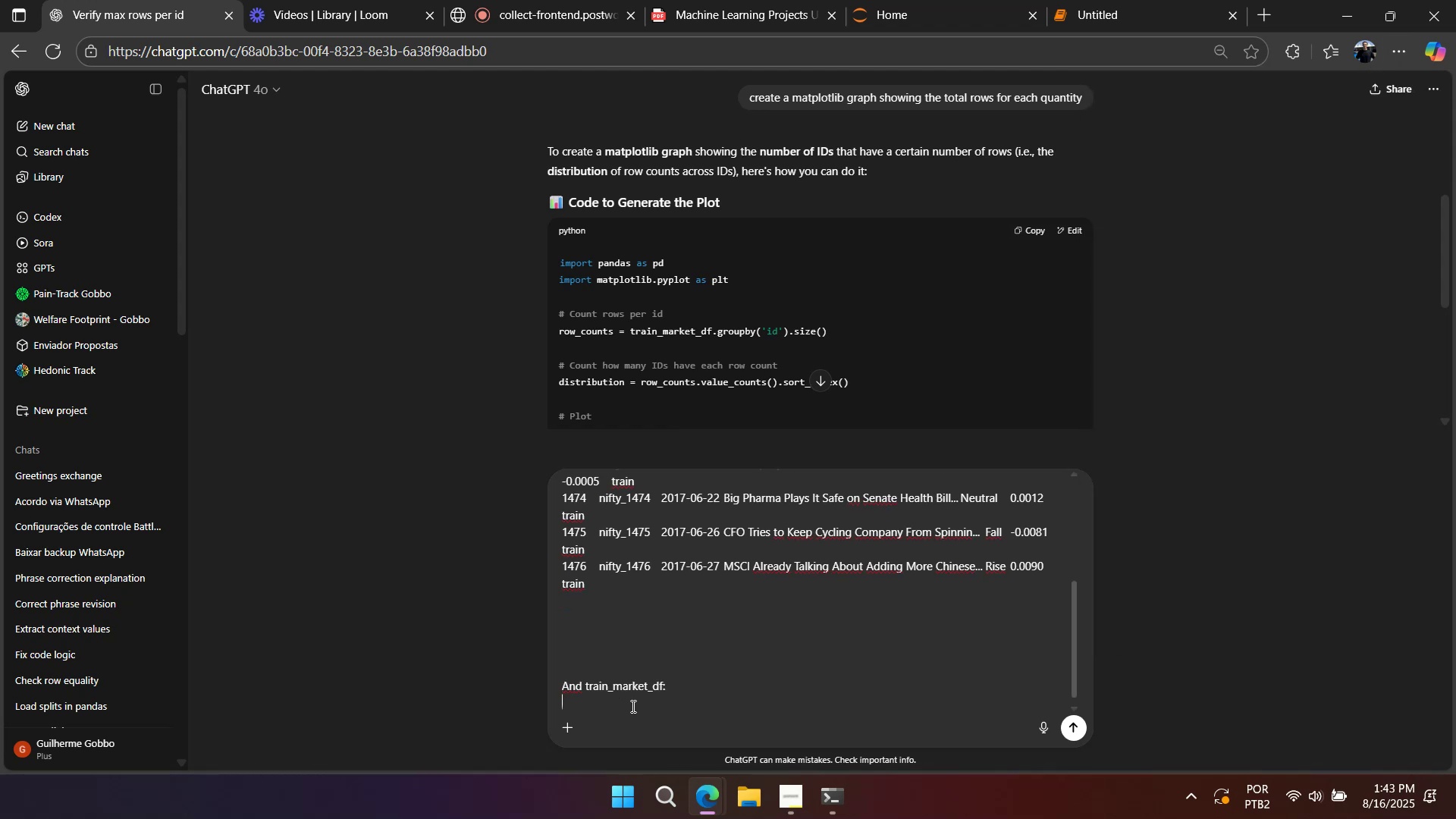 
key(Shift+Enter)
 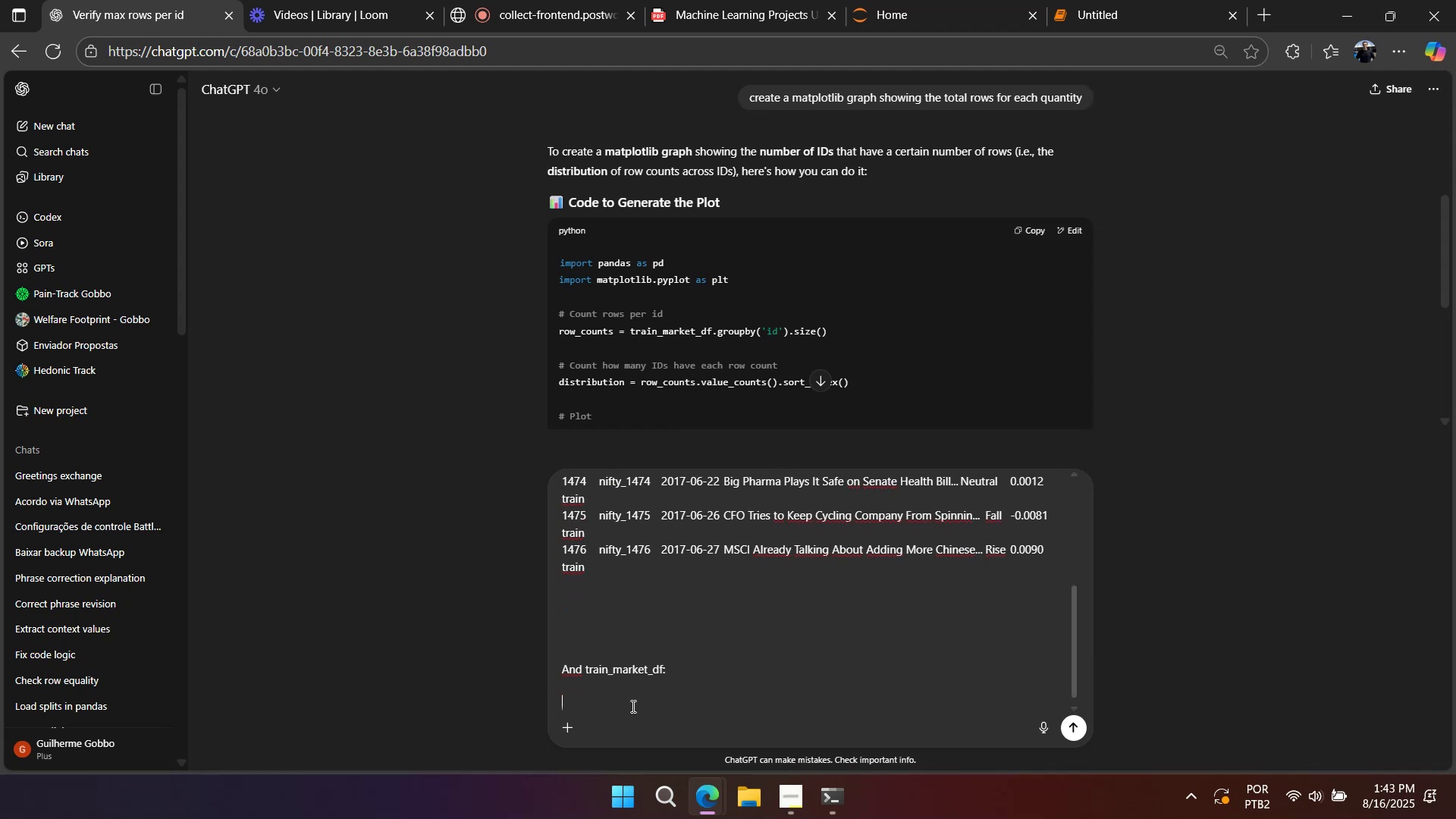 
key(Alt+AltLeft)
 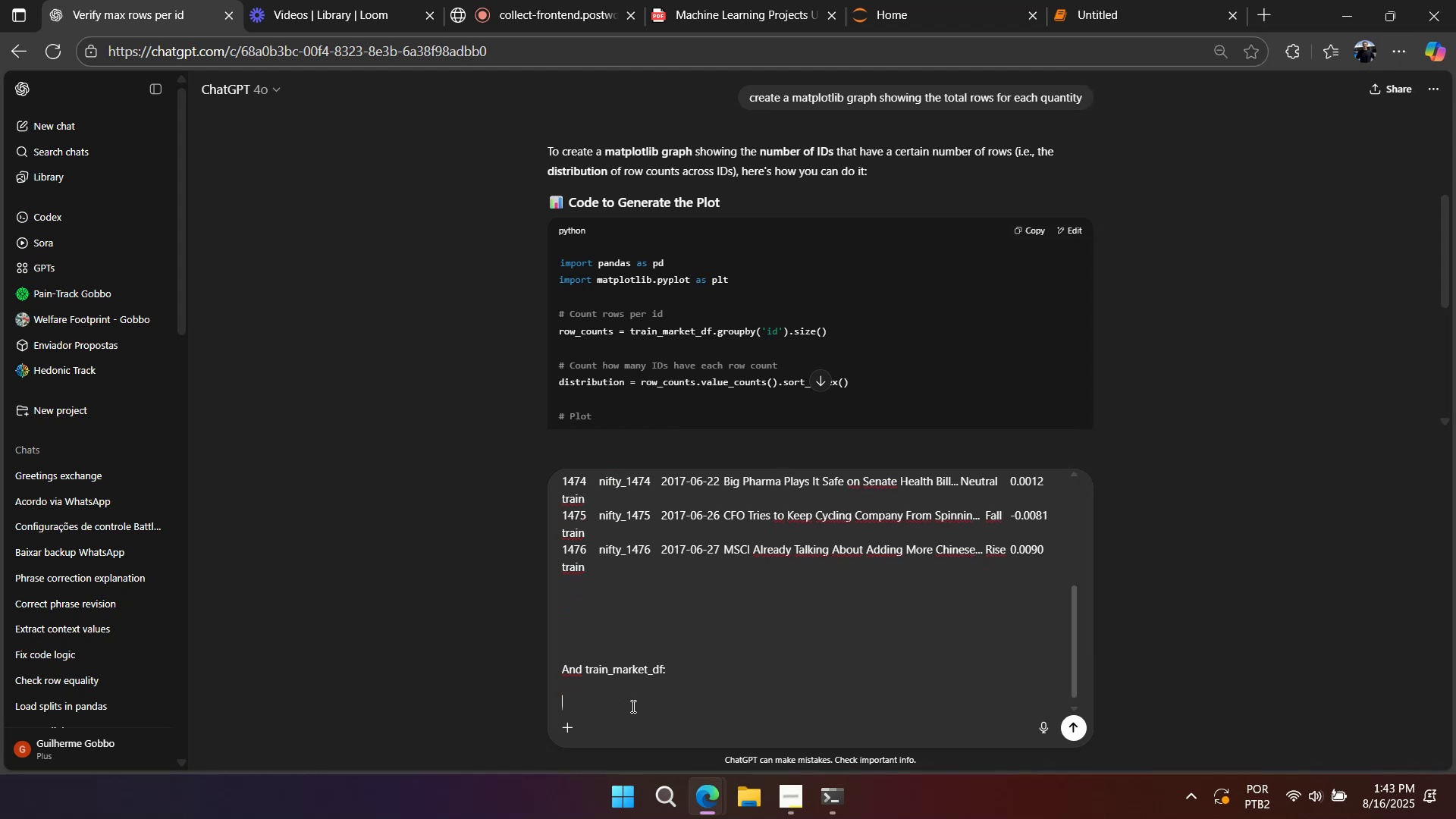 
key(Alt+Tab)
 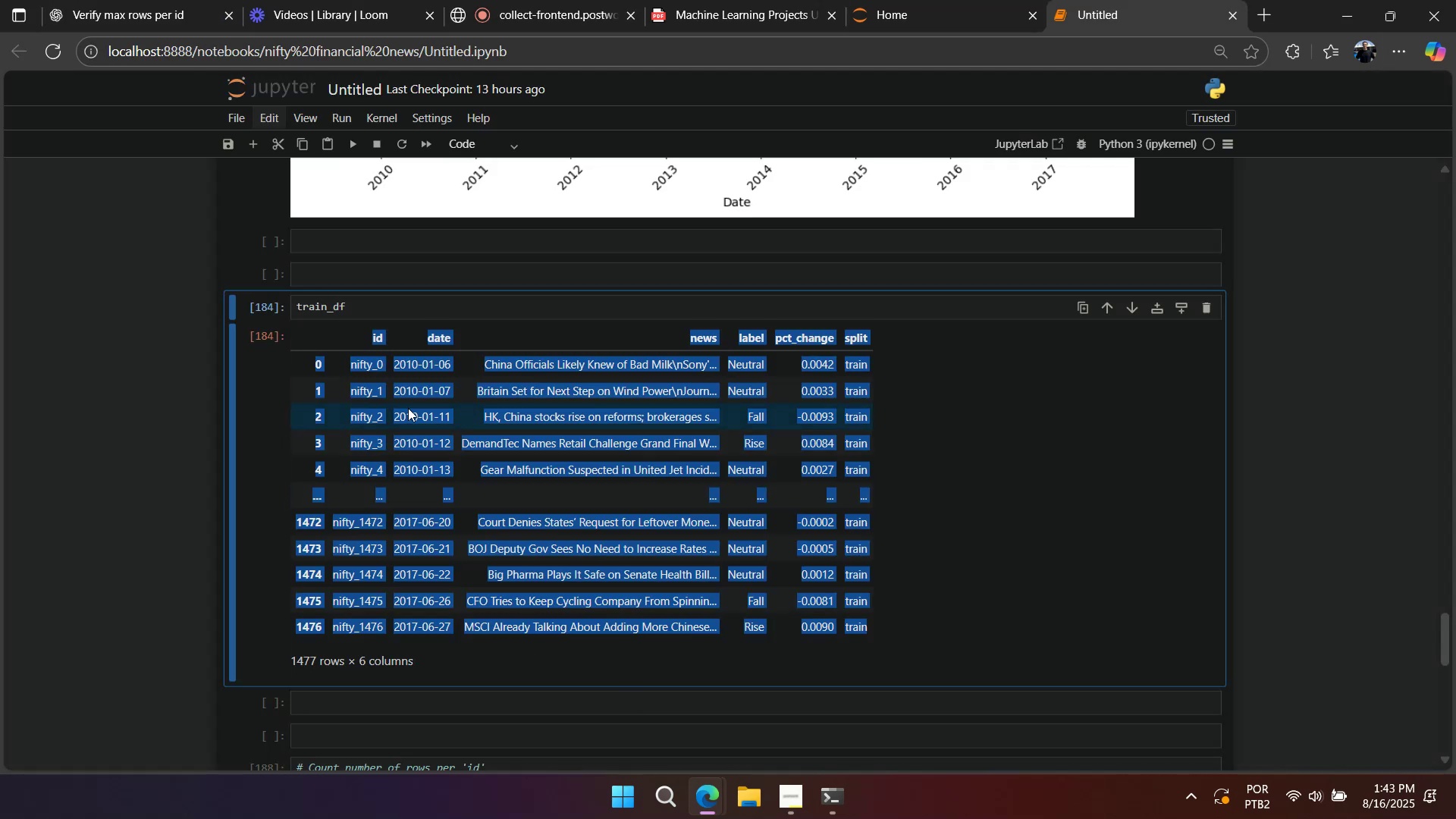 
scroll: coordinate [611, 491], scroll_direction: down, amount: 5.0
 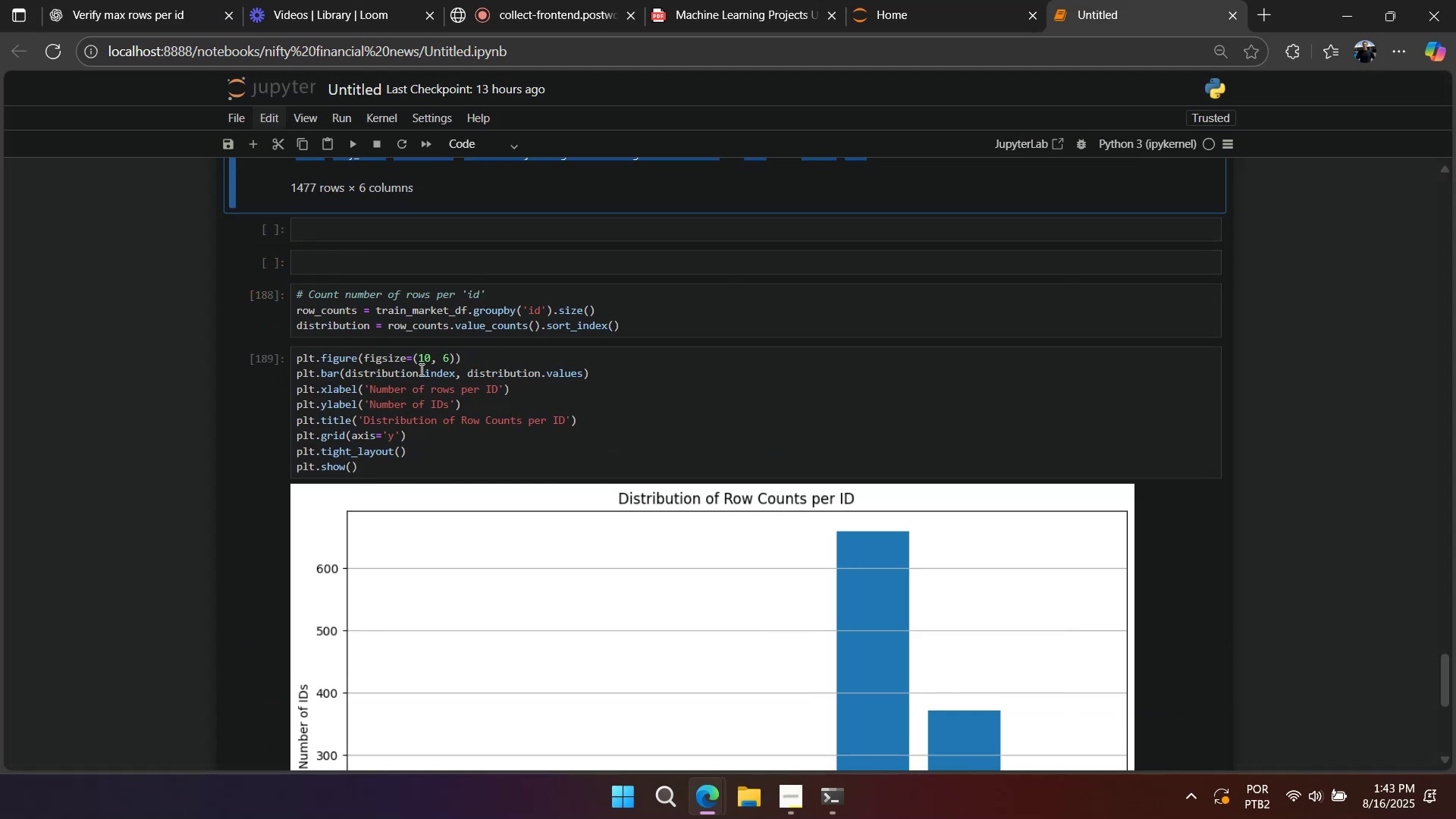 
scroll: coordinate [386, 410], scroll_direction: up, amount: 5.0
 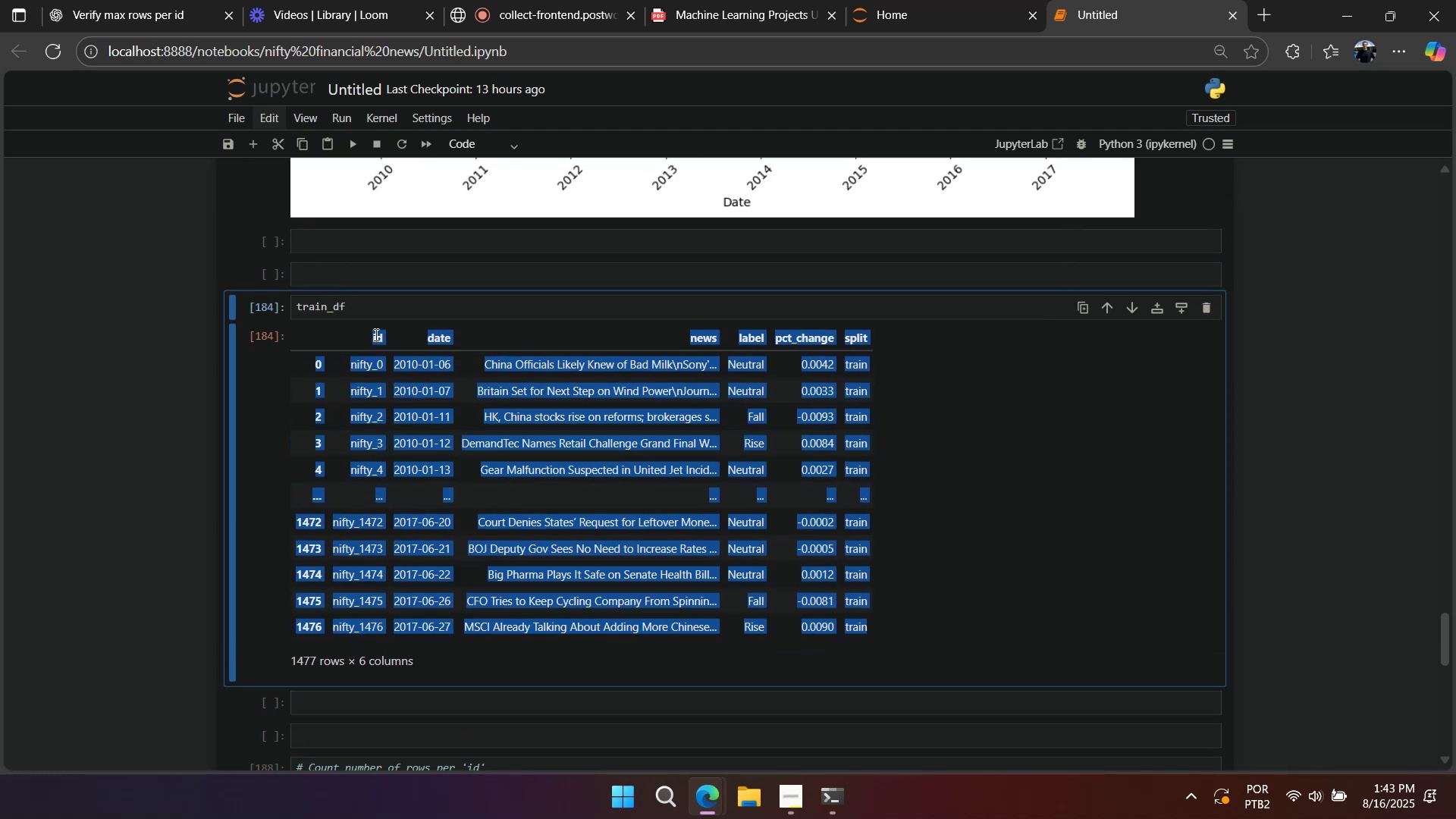 
left_click([370, 314])
 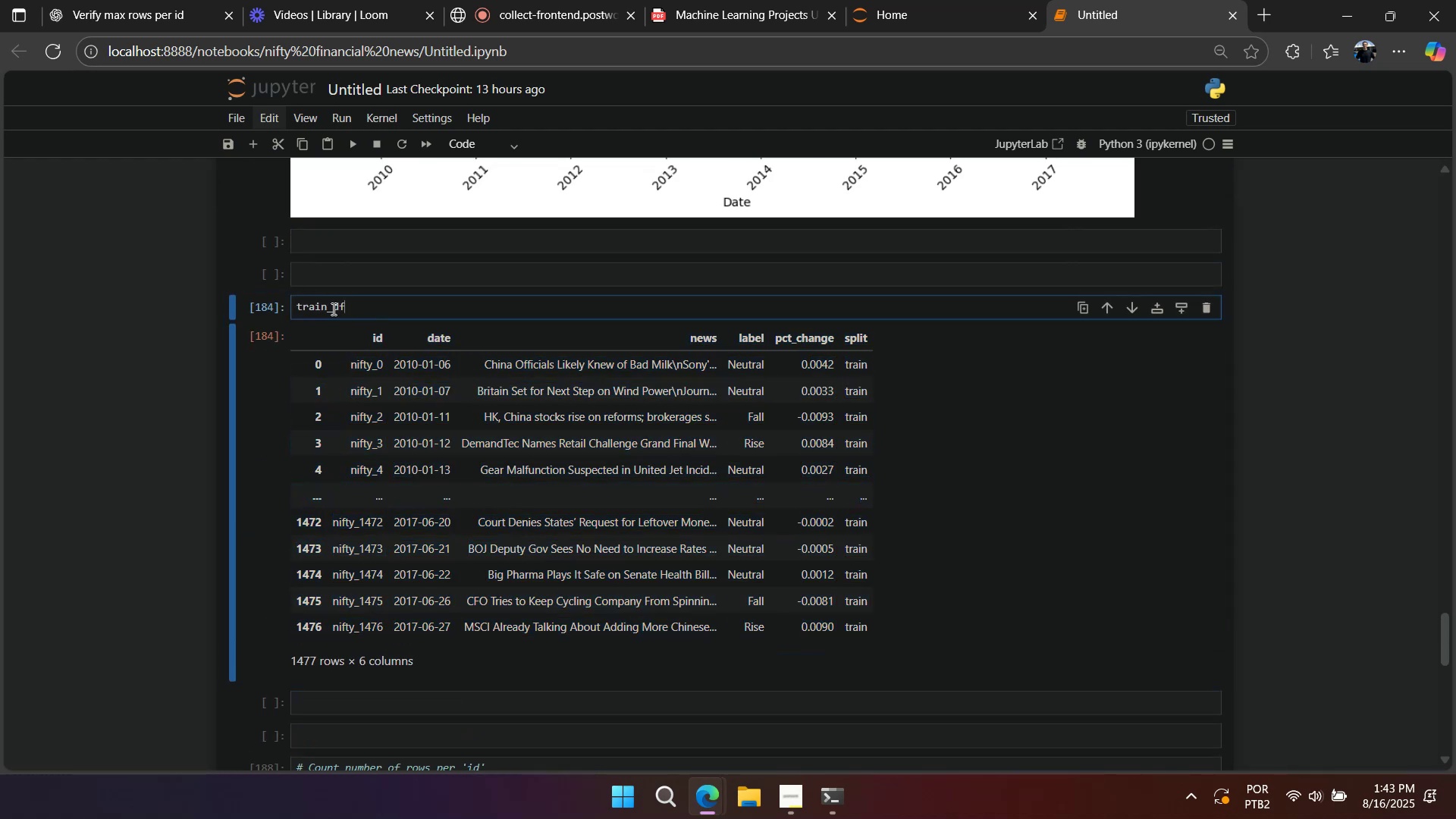 
left_click([331, 309])
 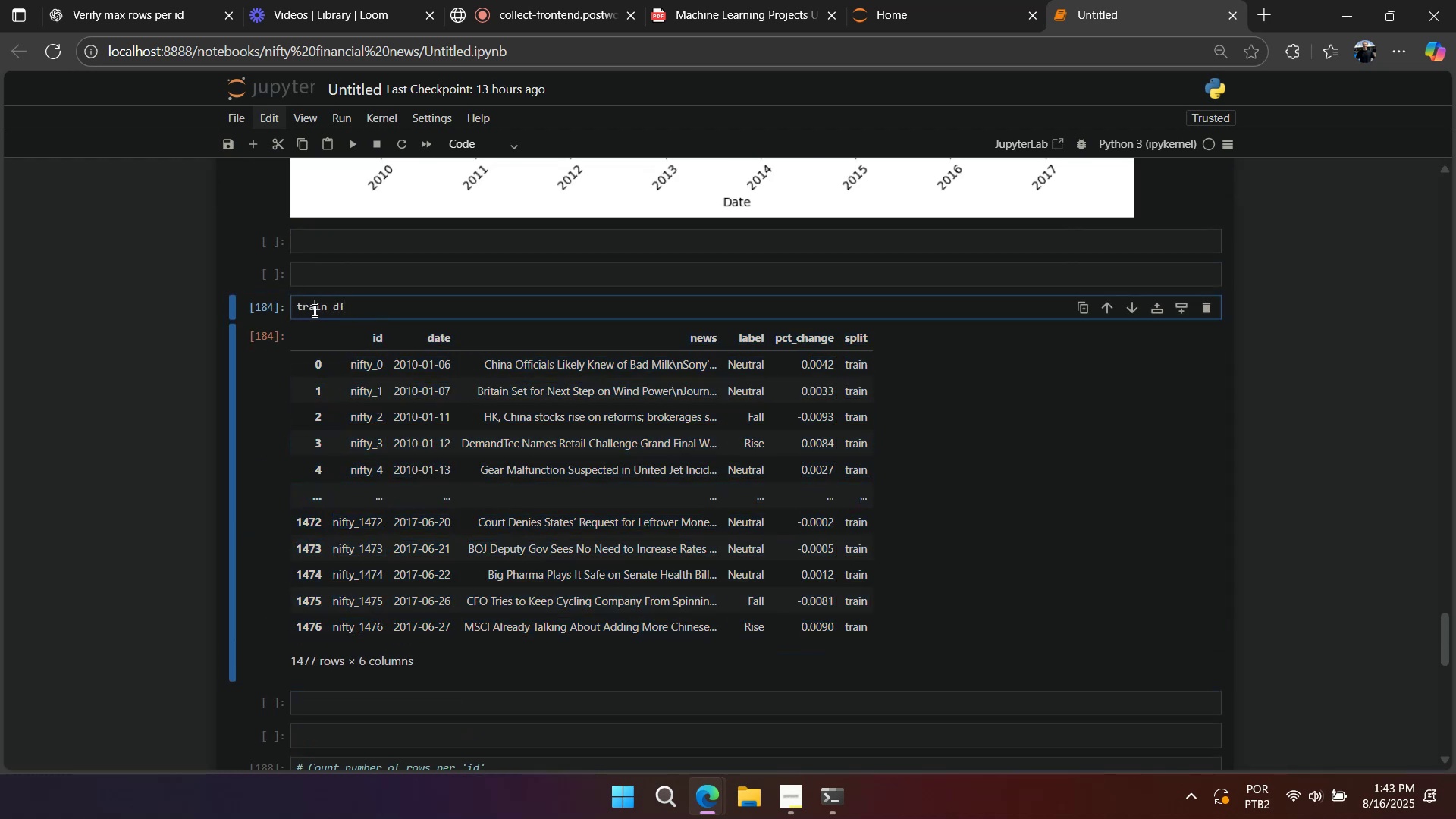 
double_click([313, 310])
 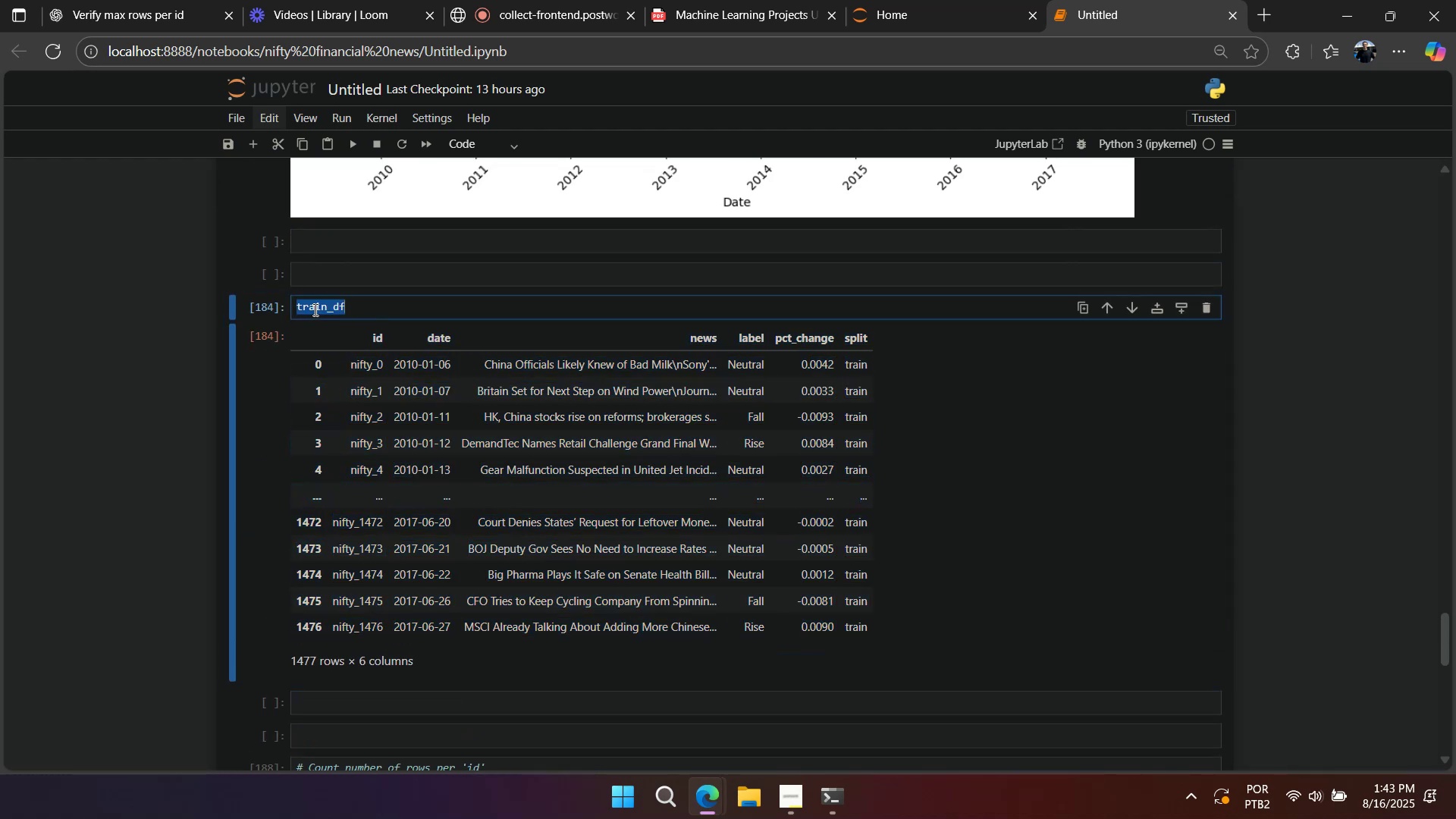 
key(Control+ControlLeft)
 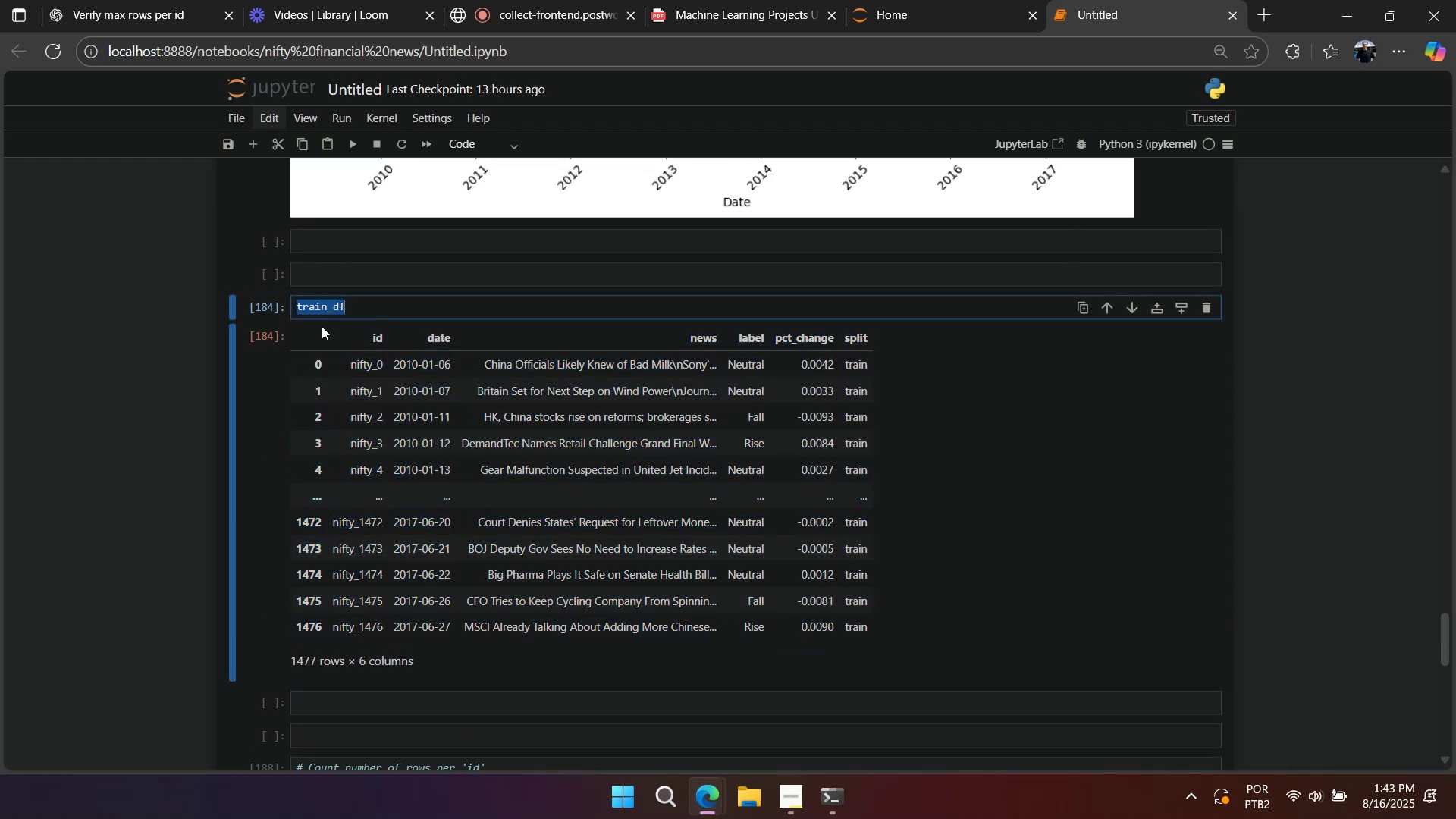 
key(Control+C)
 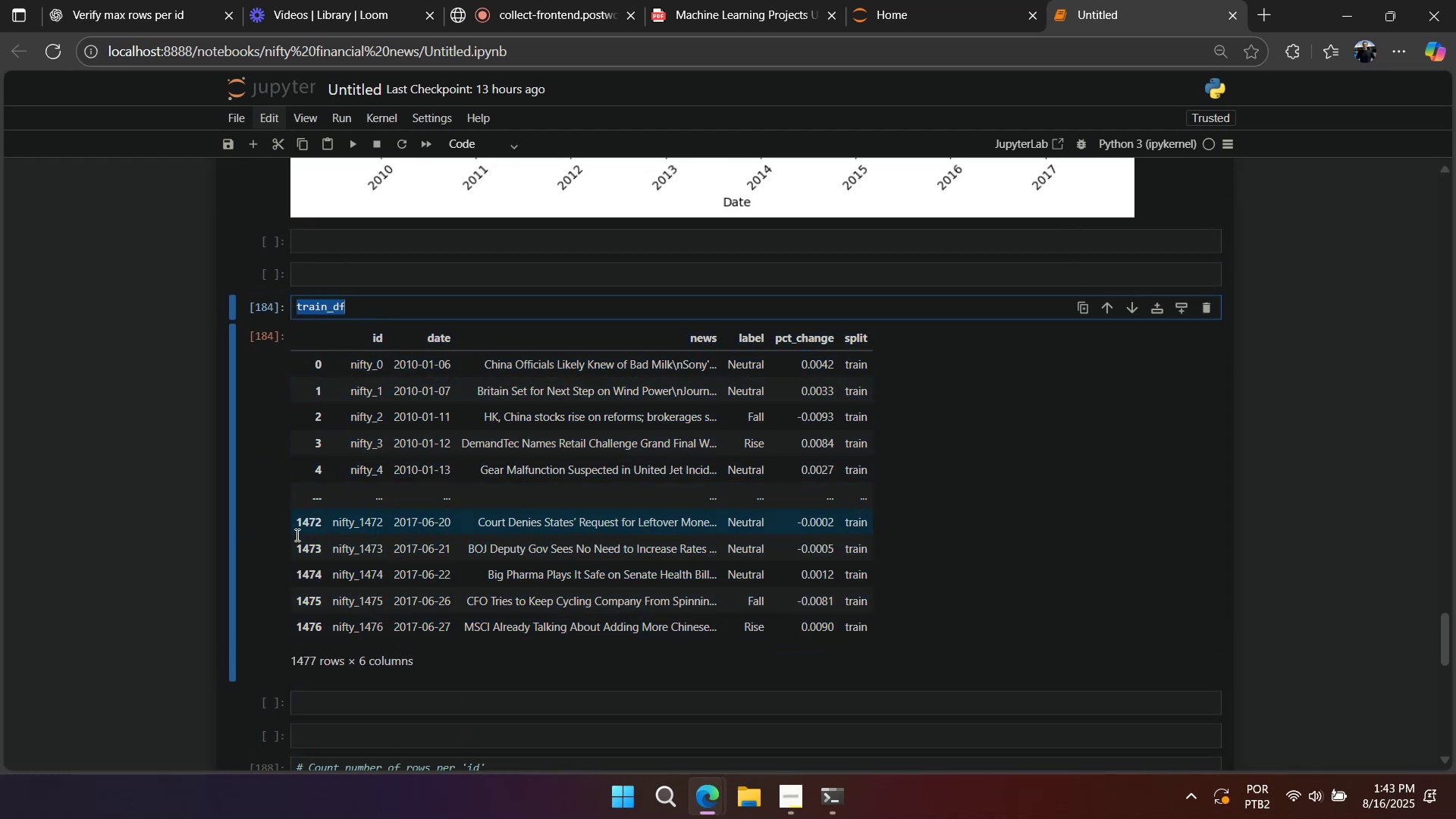 
scroll: coordinate [272, 661], scroll_direction: down, amount: 2.0
 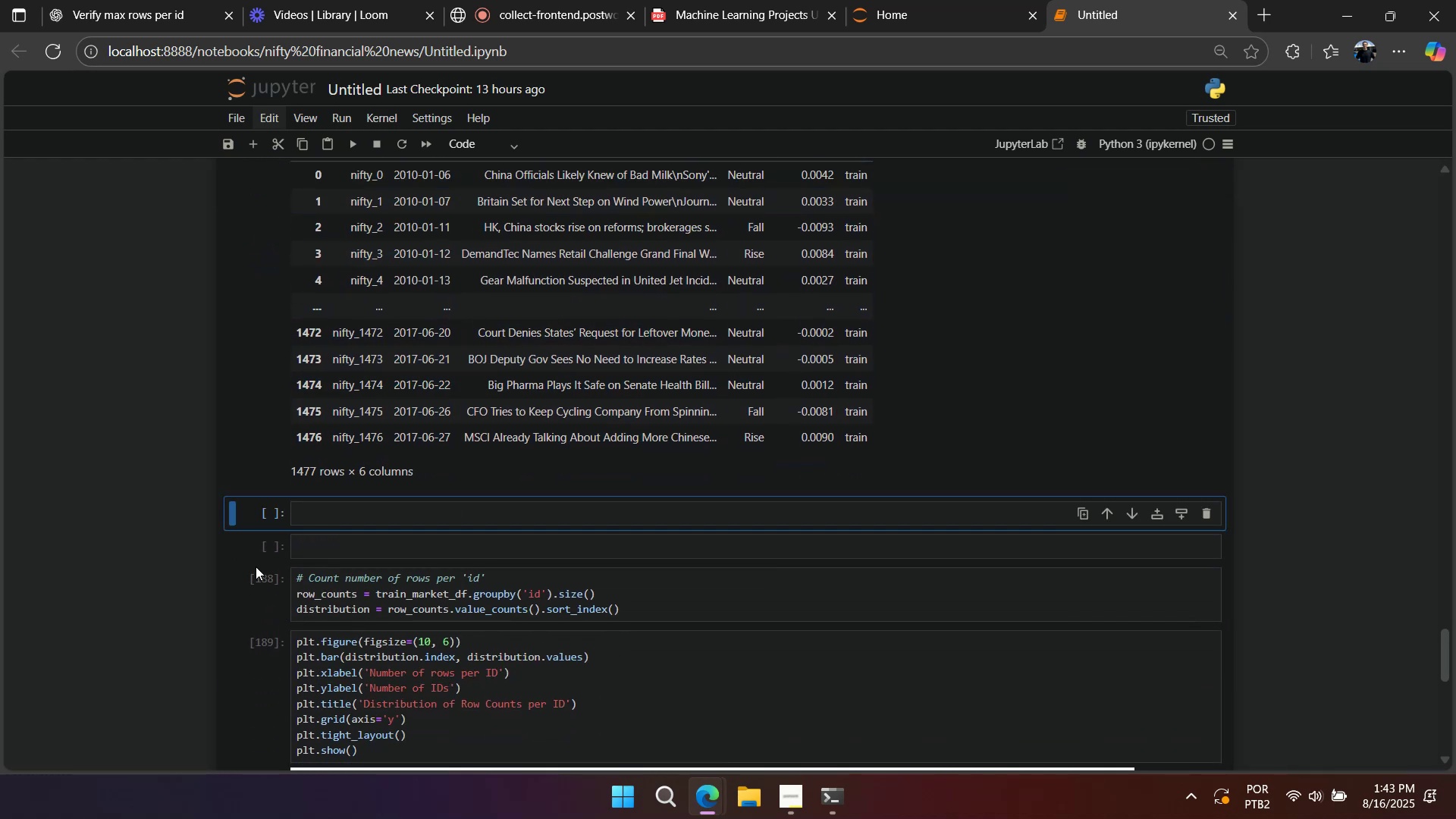 
key(A)
 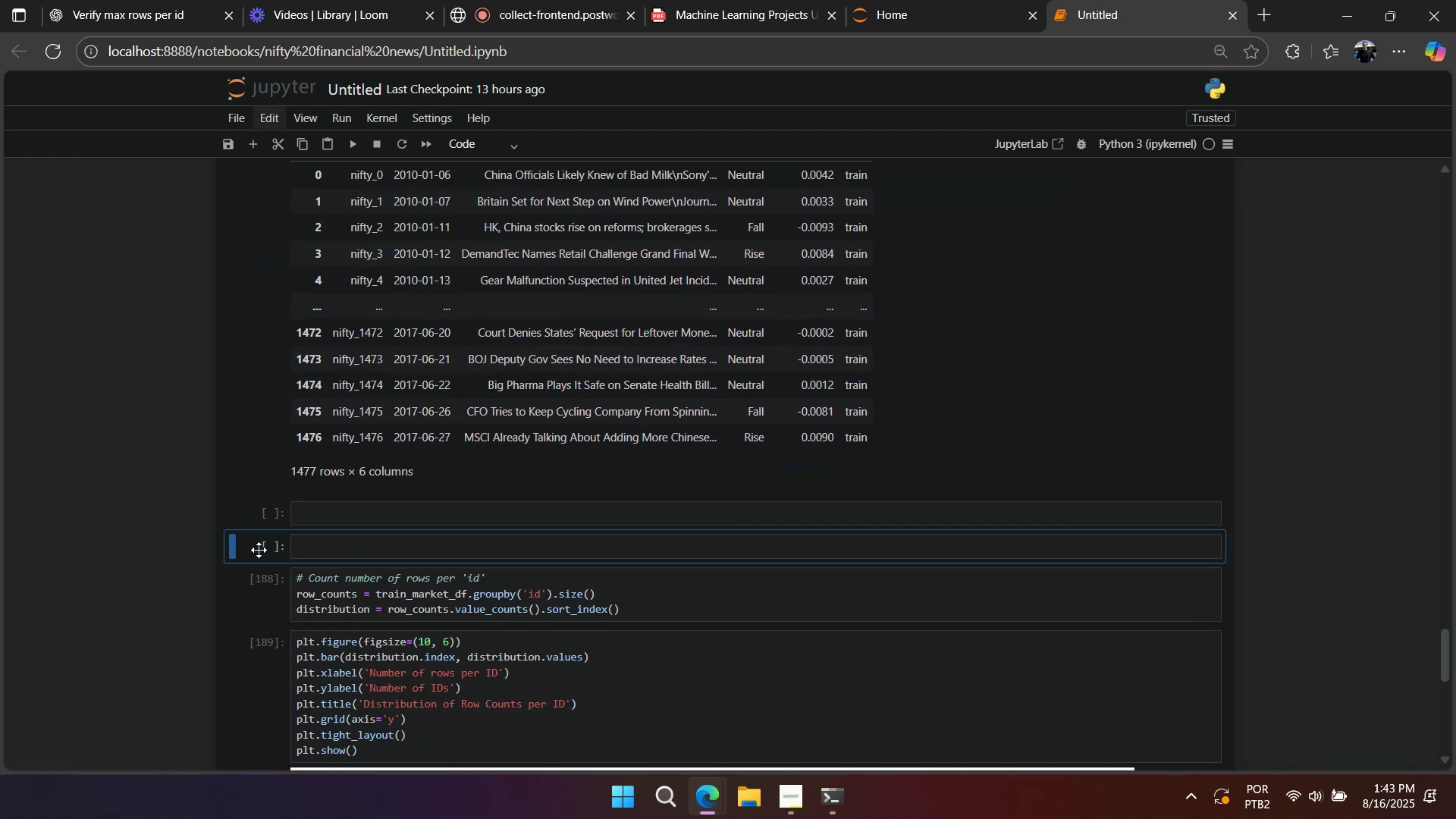 
double_click([259, 550])
 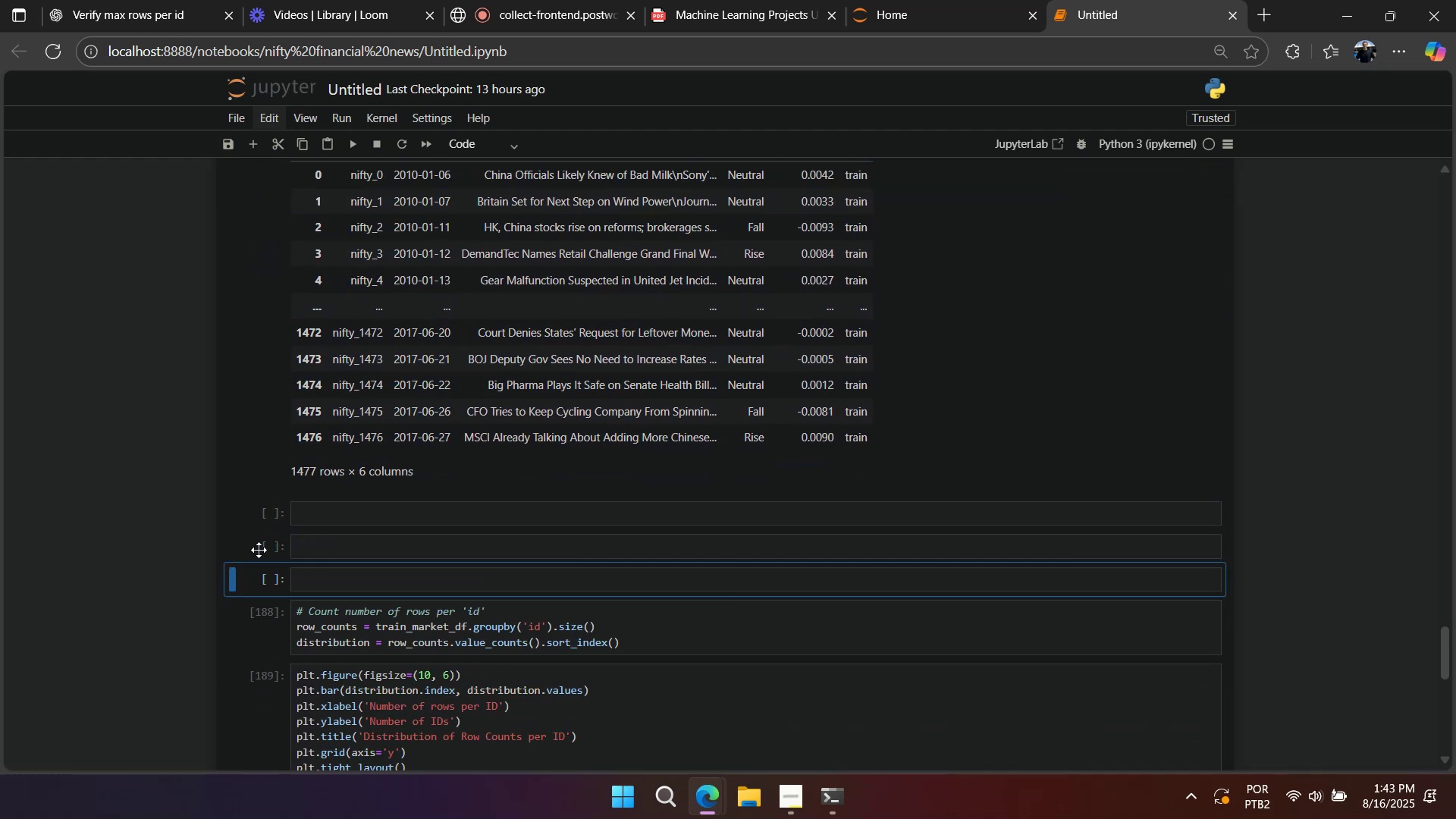 
key(A)
 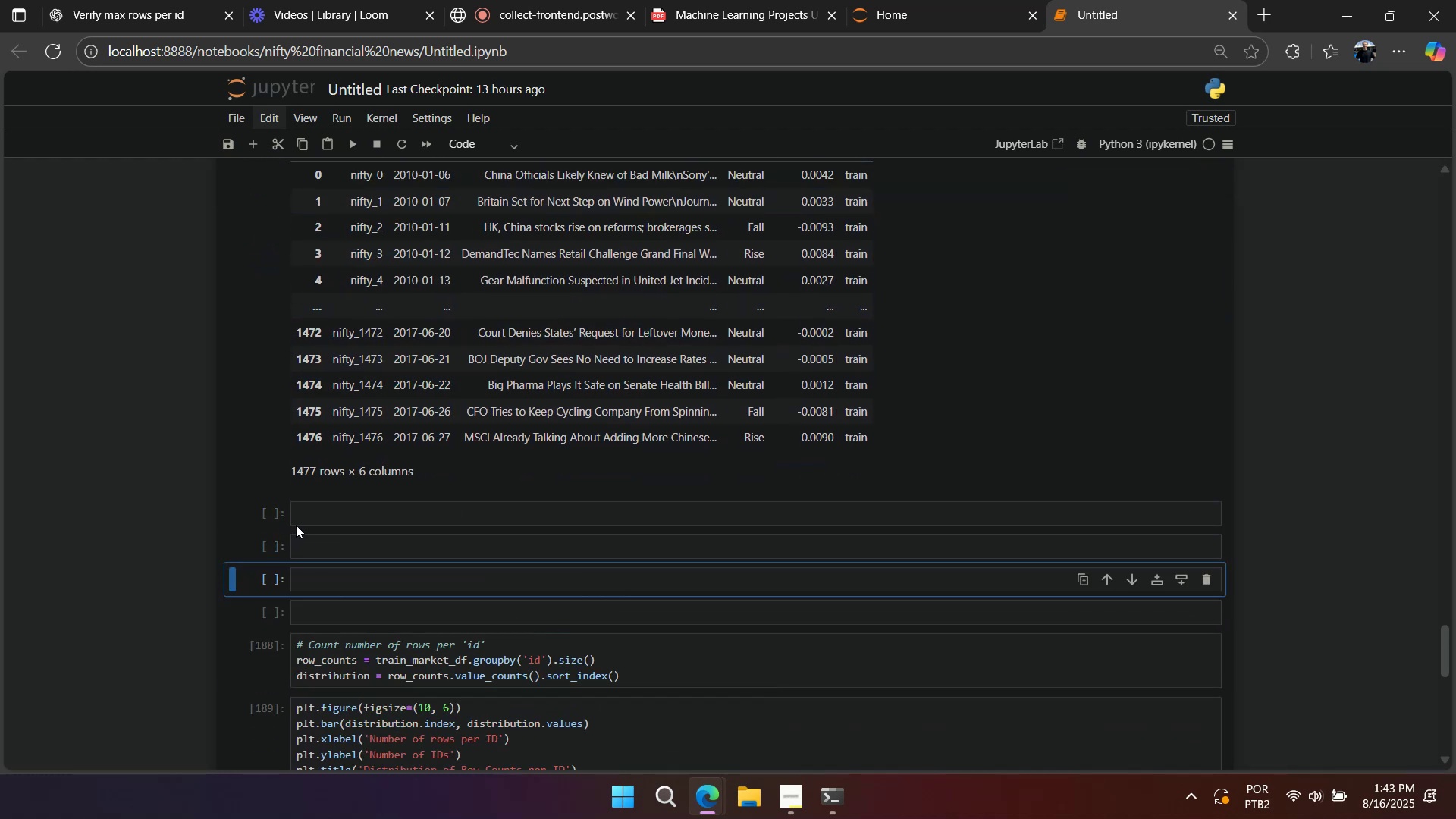 
triple_click([296, 525])
 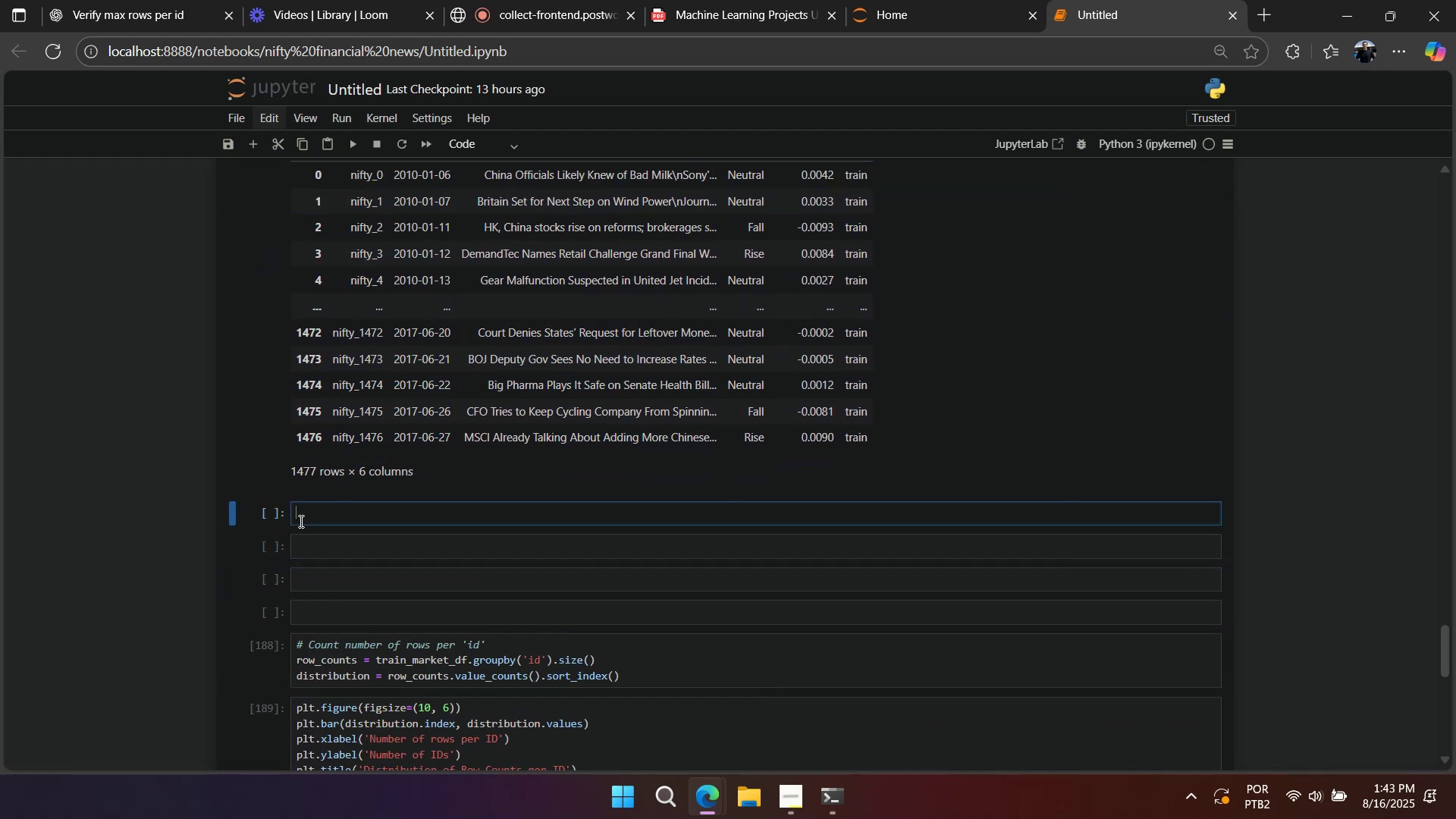 
key(Control+V)
 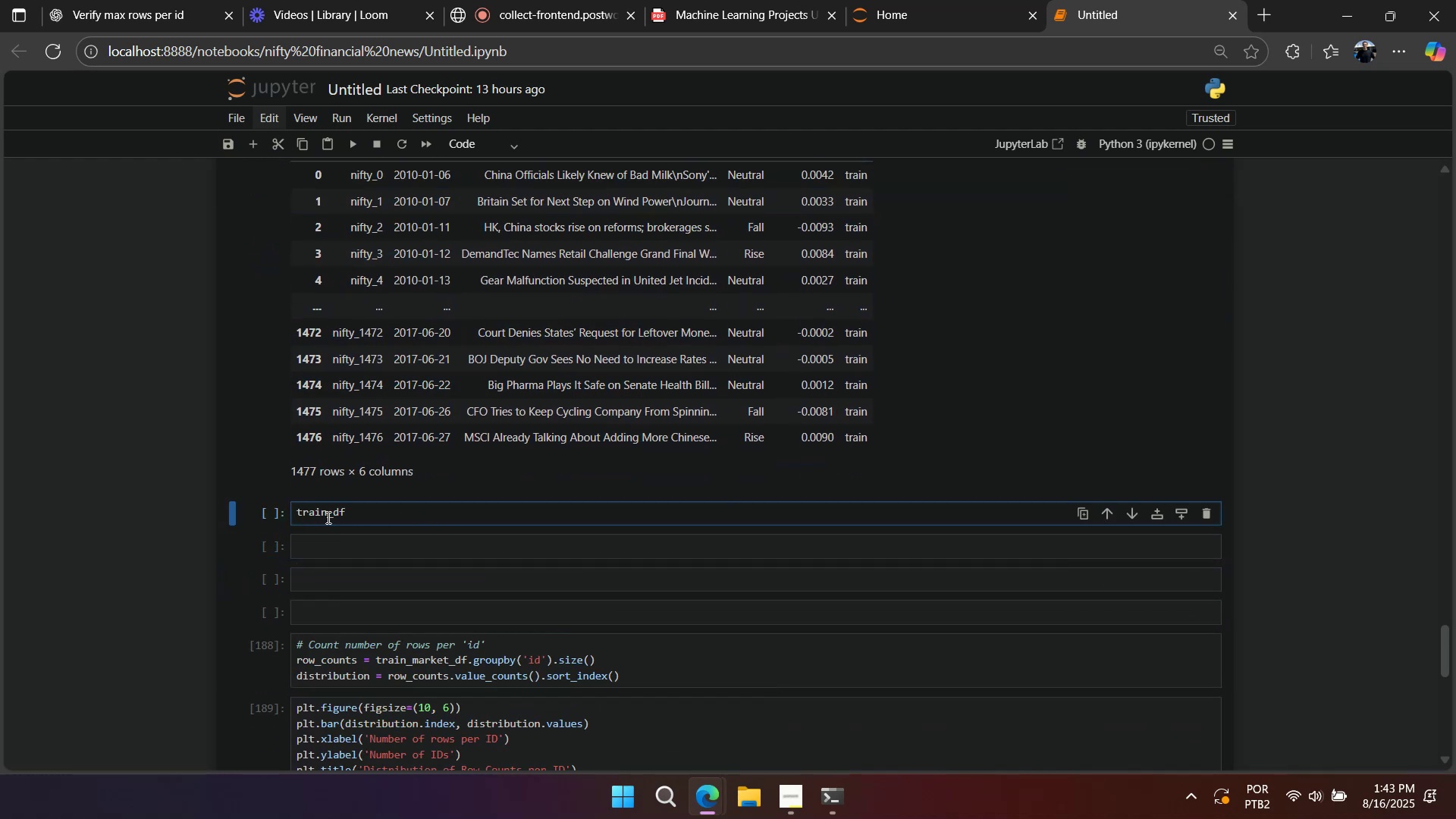 
left_click([331, 511])
 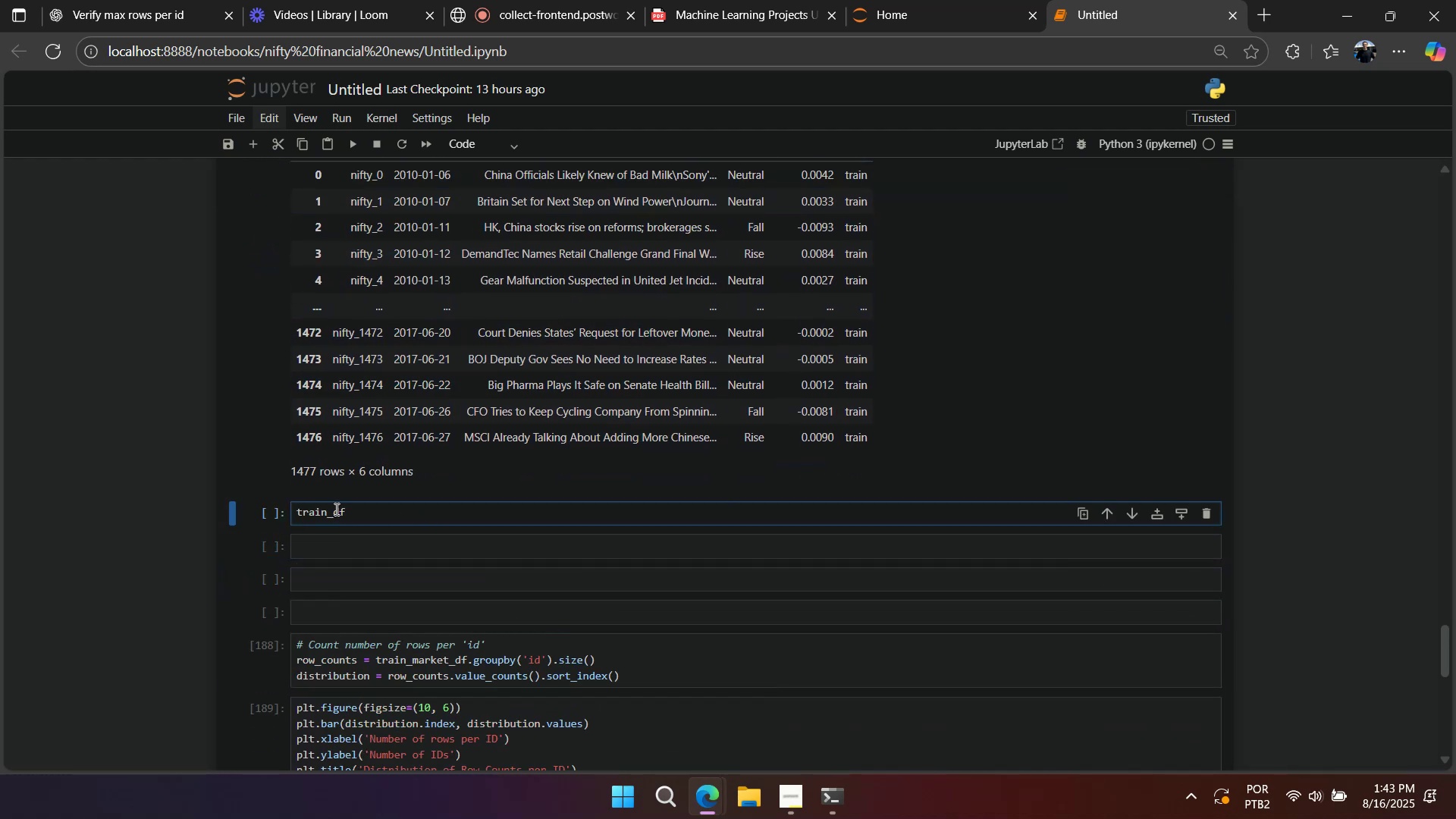 
type(makret_)
 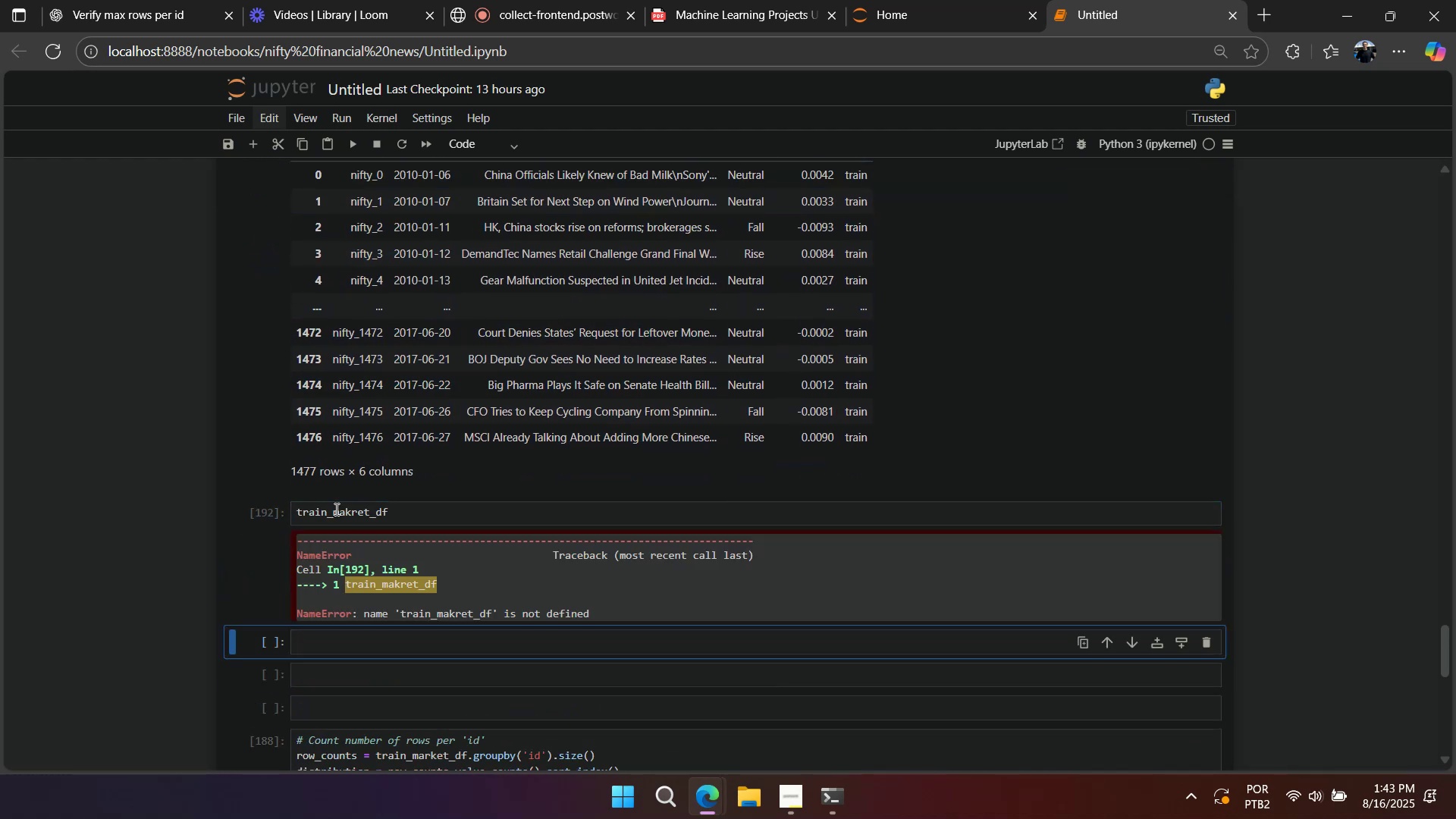 
key(Shift+Enter)
 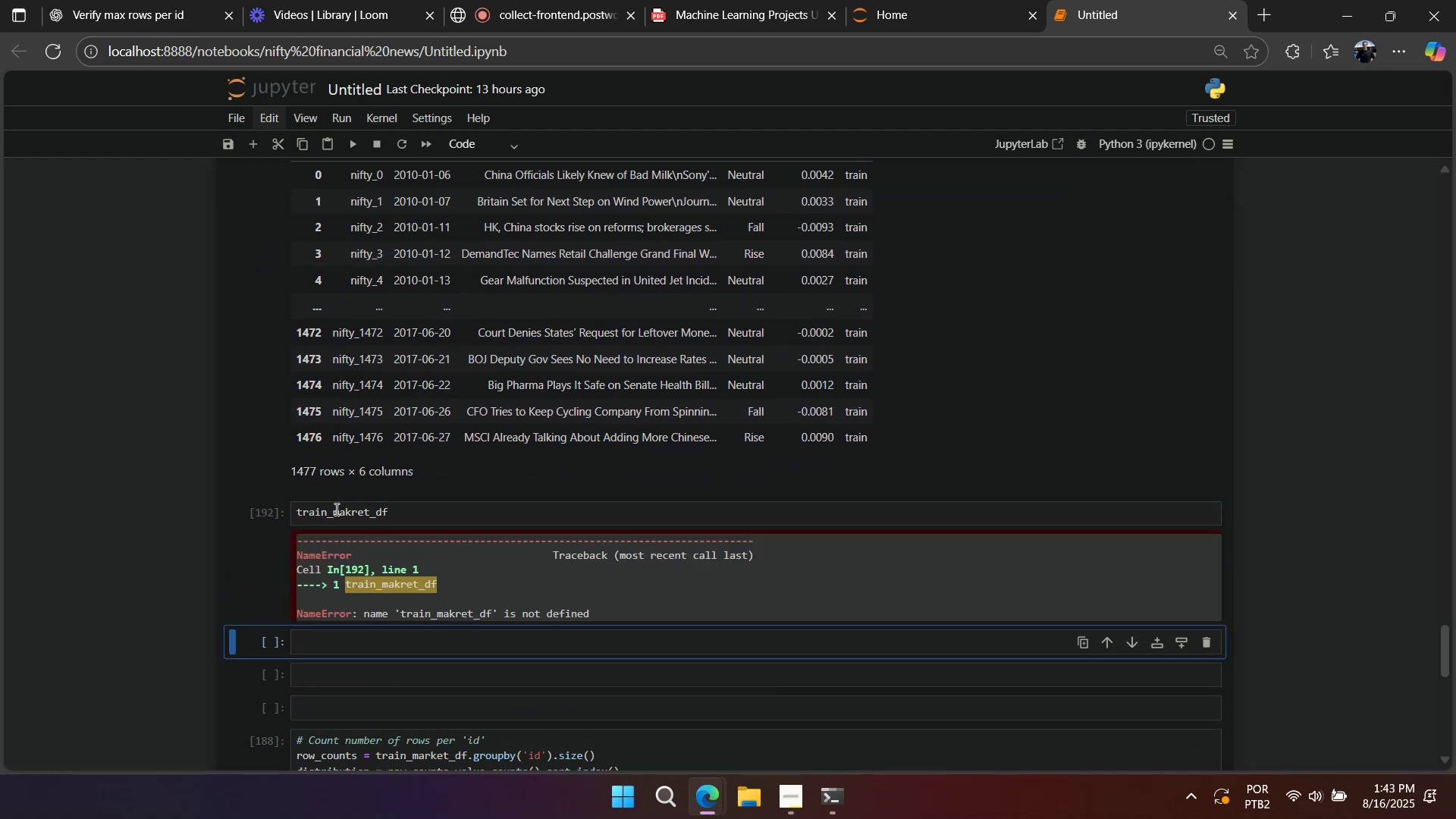 
double_click([335, 509])
 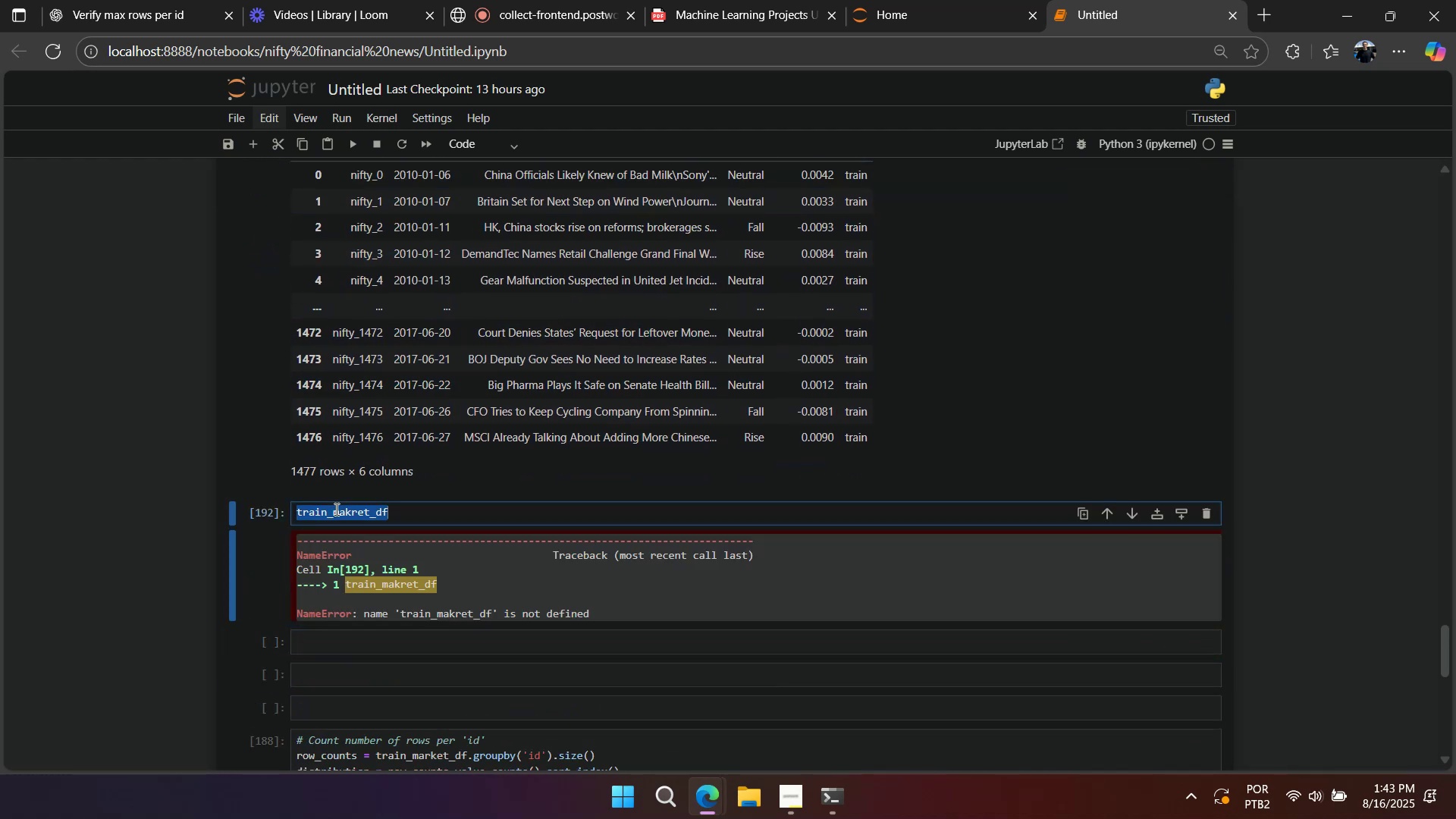 
type(train_market_df)
 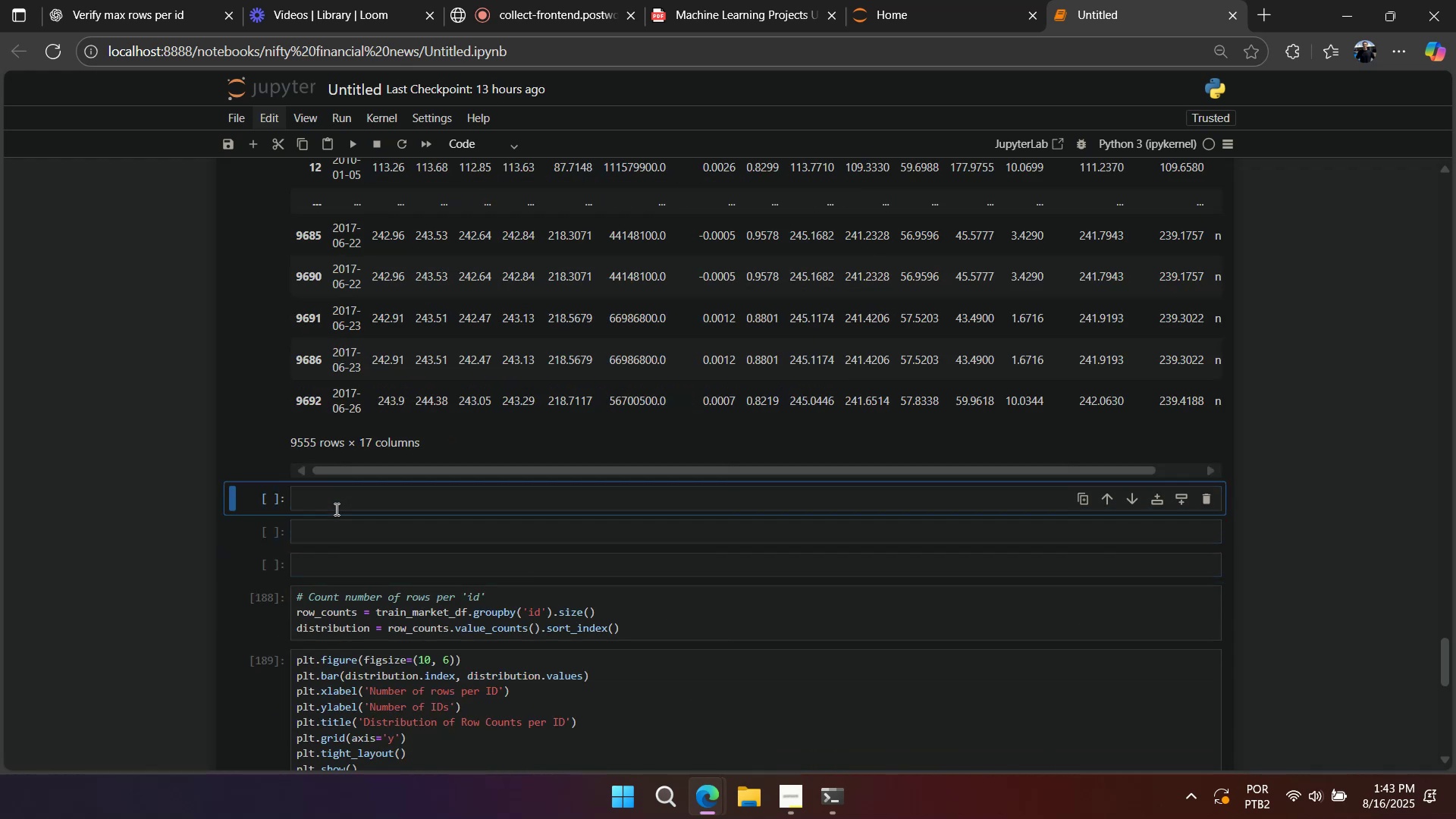 
key(Shift+Enter)
 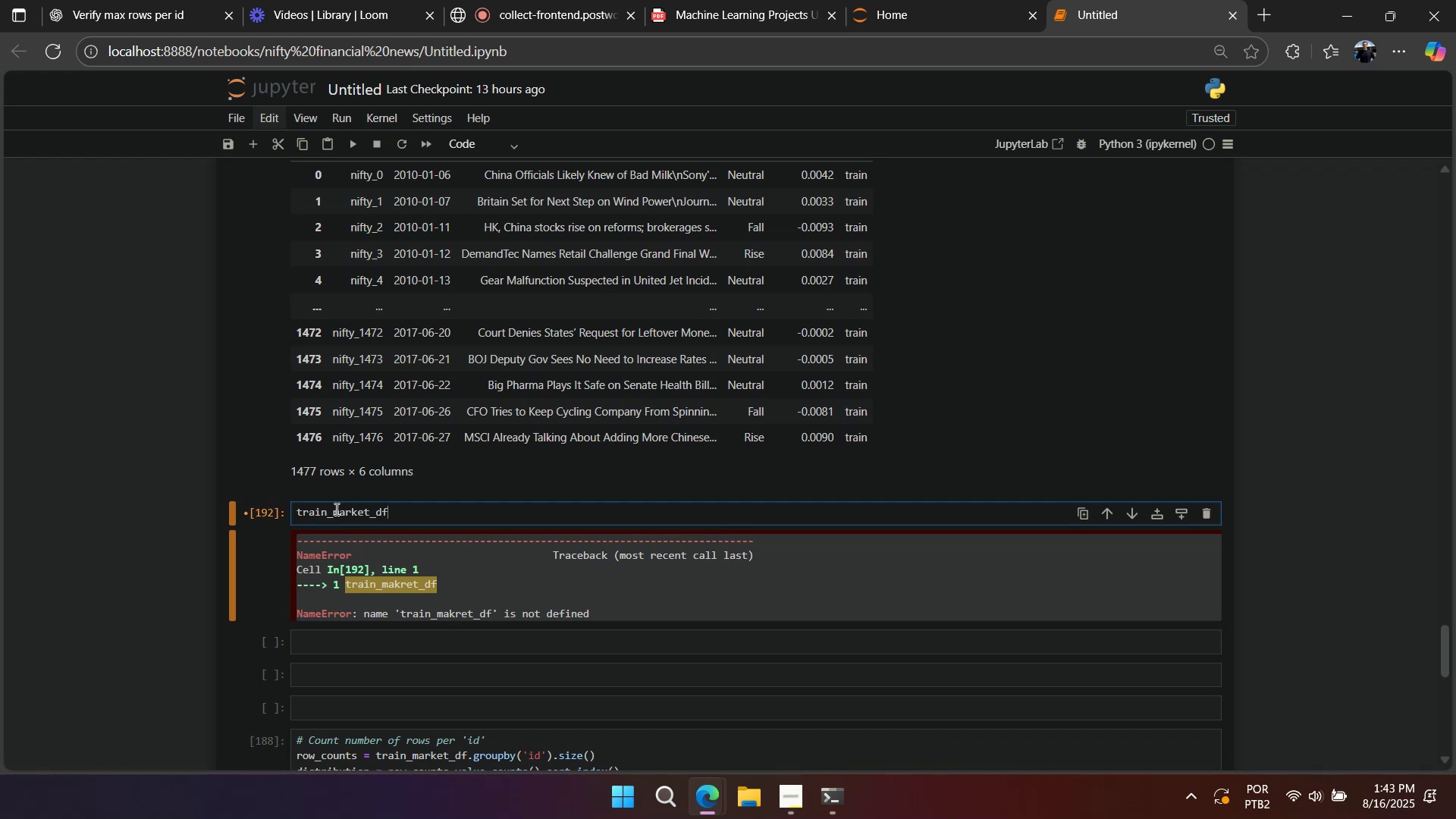 
key(Shift+Backslash)
 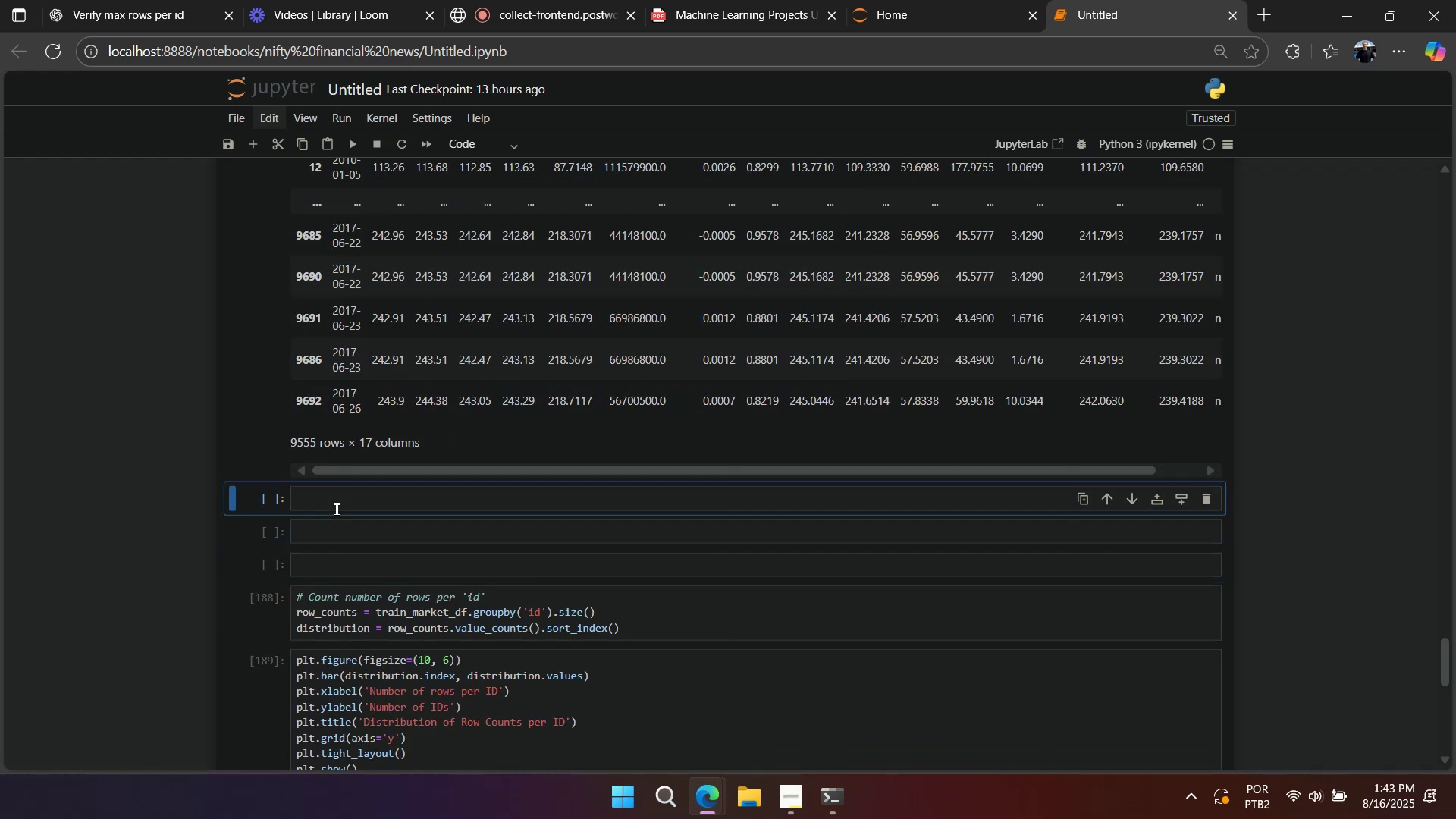 
scroll: coordinate [335, 501], scroll_direction: up, amount: 3.0
 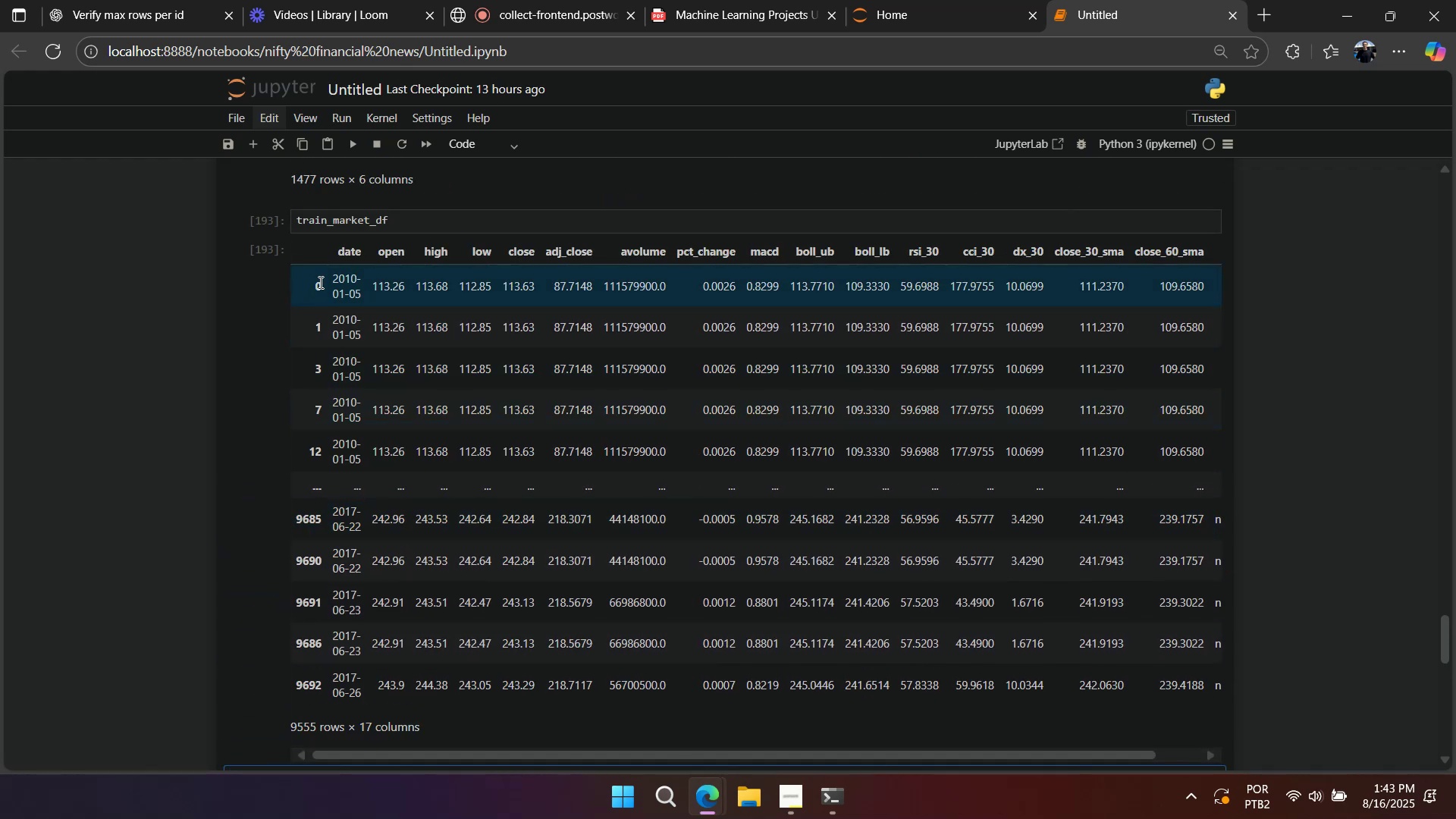 
left_click_drag(start_coordinate=[320, 242], to_coordinate=[1218, 688])
 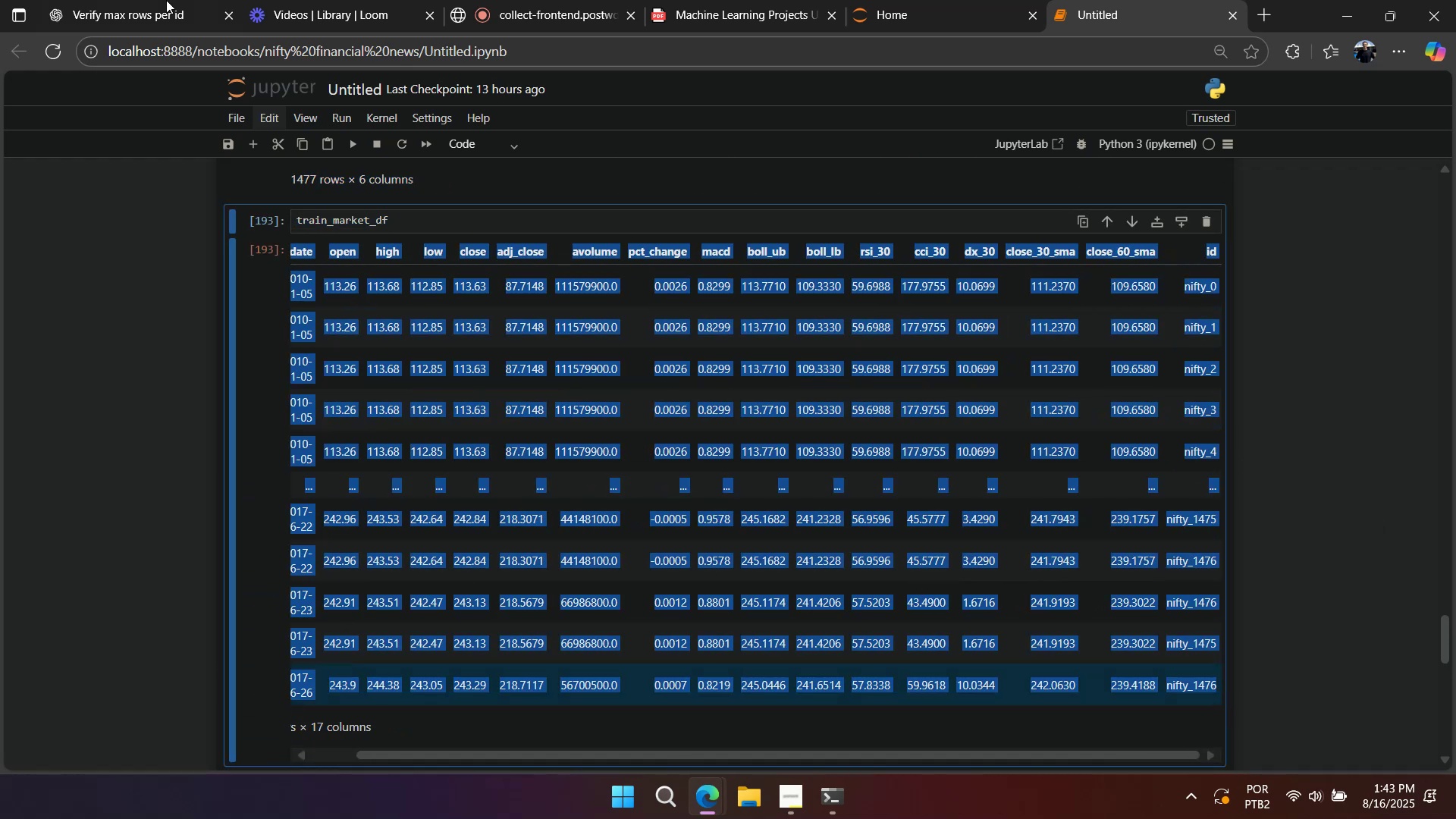 
key(Control+C)
 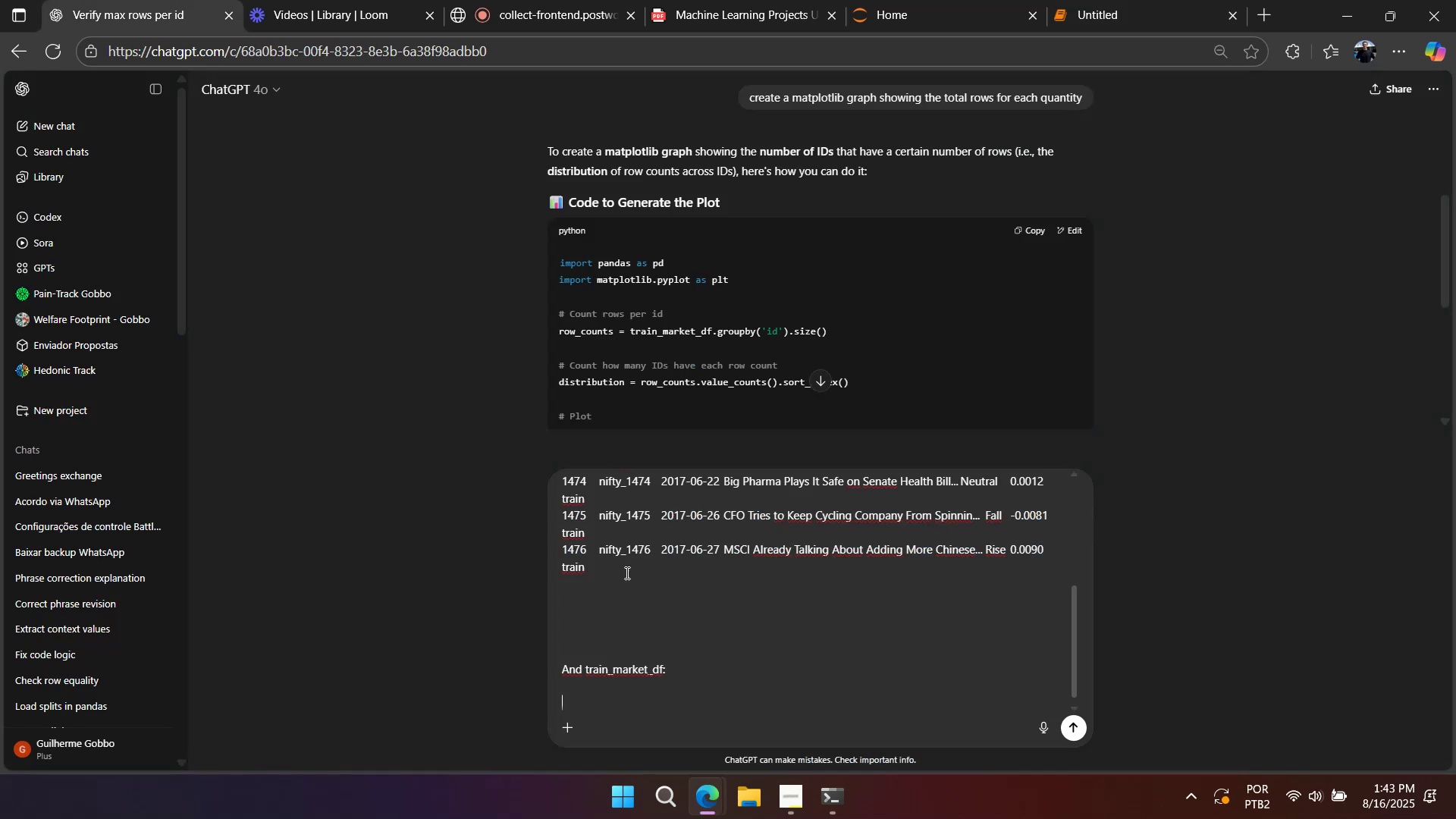 
key(Control+V)
 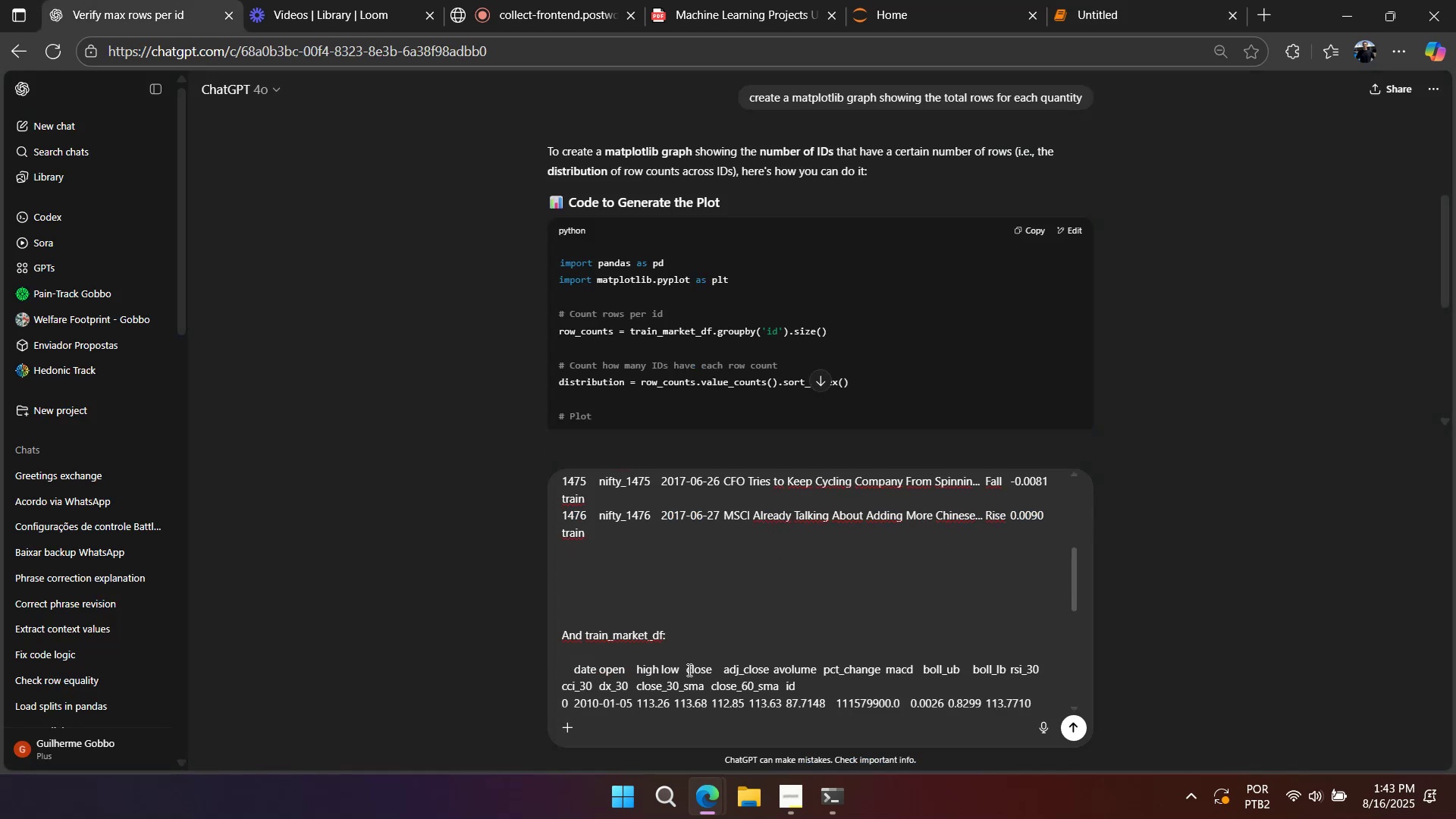 
key(Shift+Enter)
 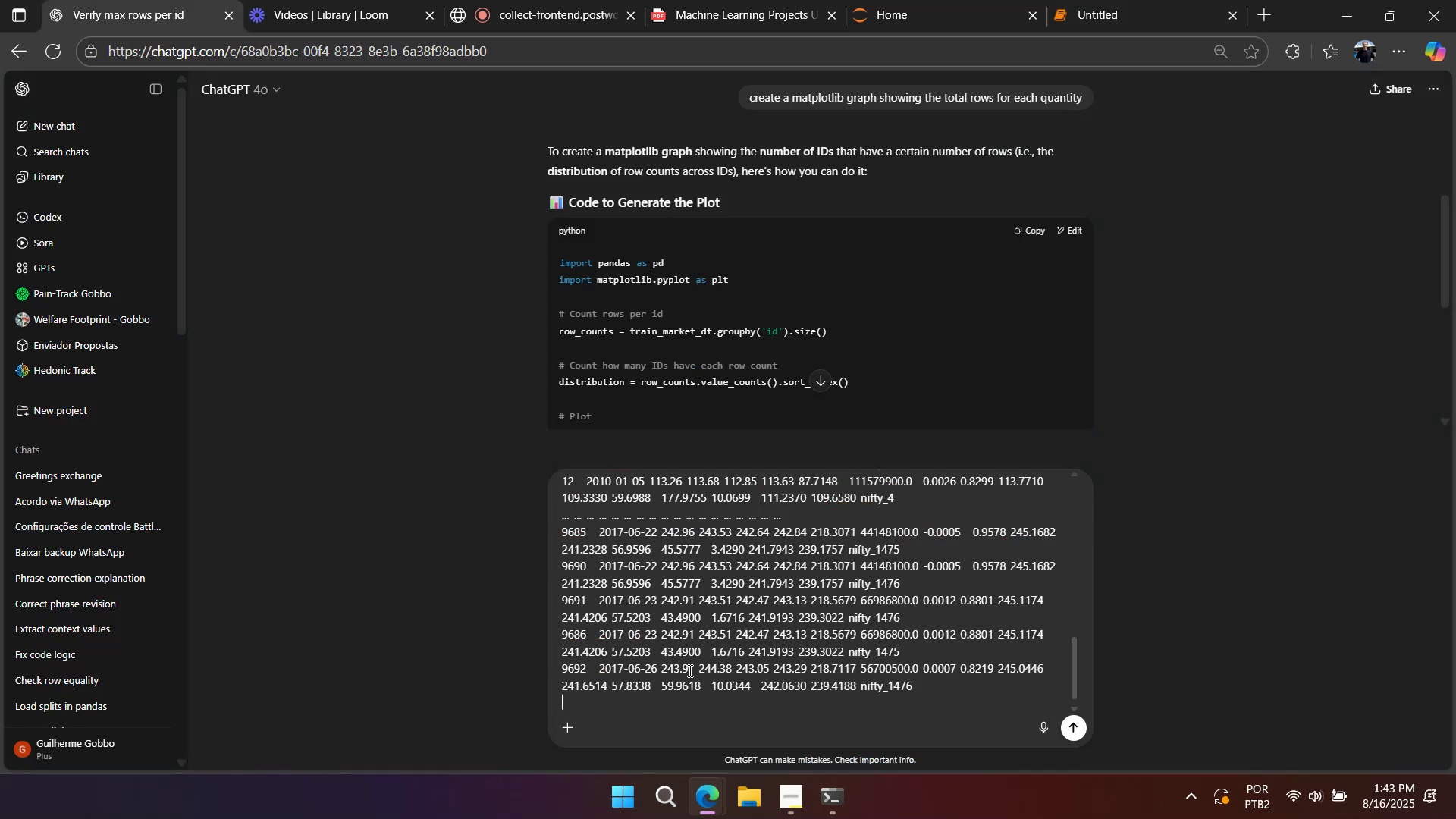 
key(Shift+Enter)
 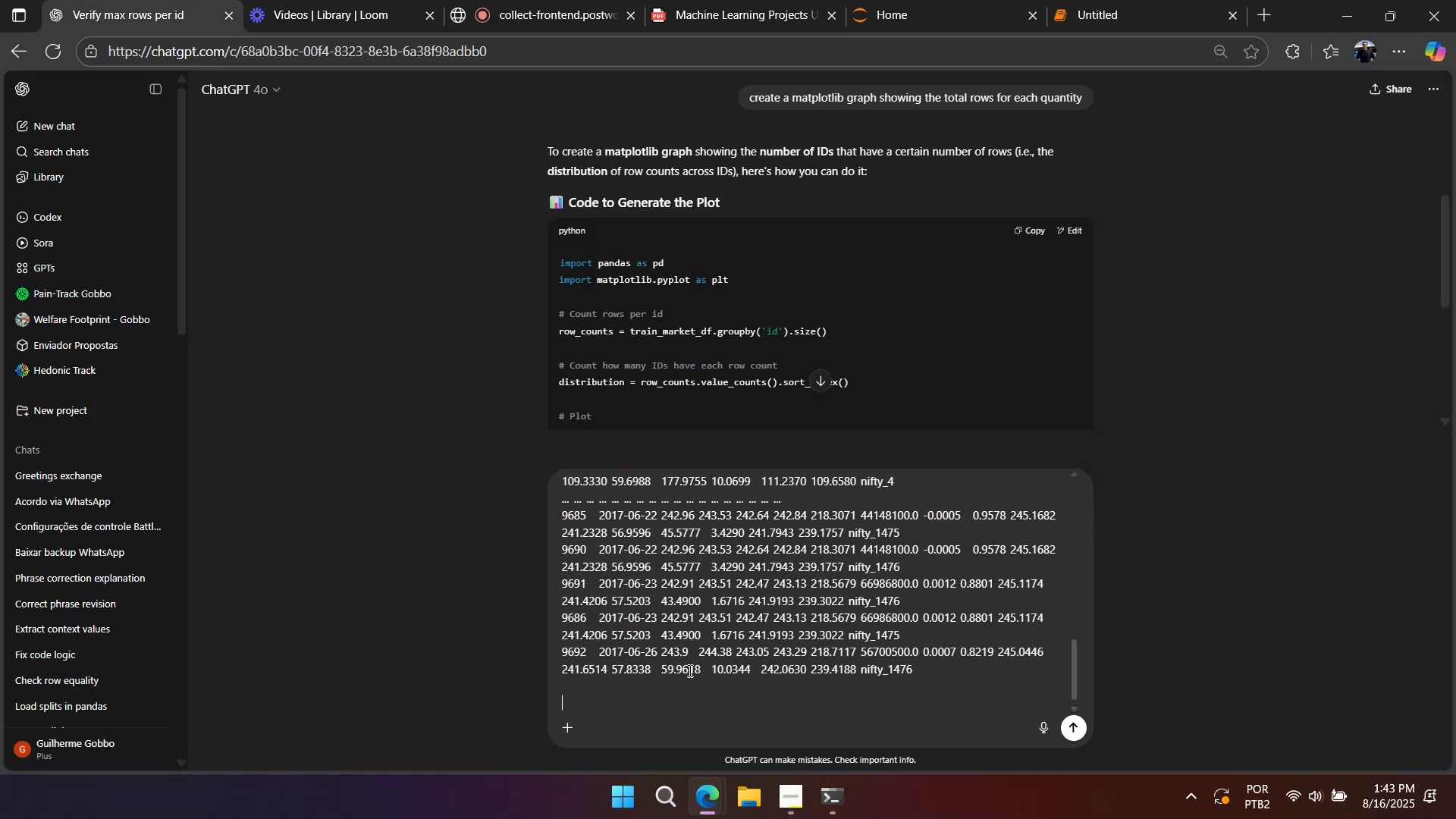 
key(Shift+Enter)
 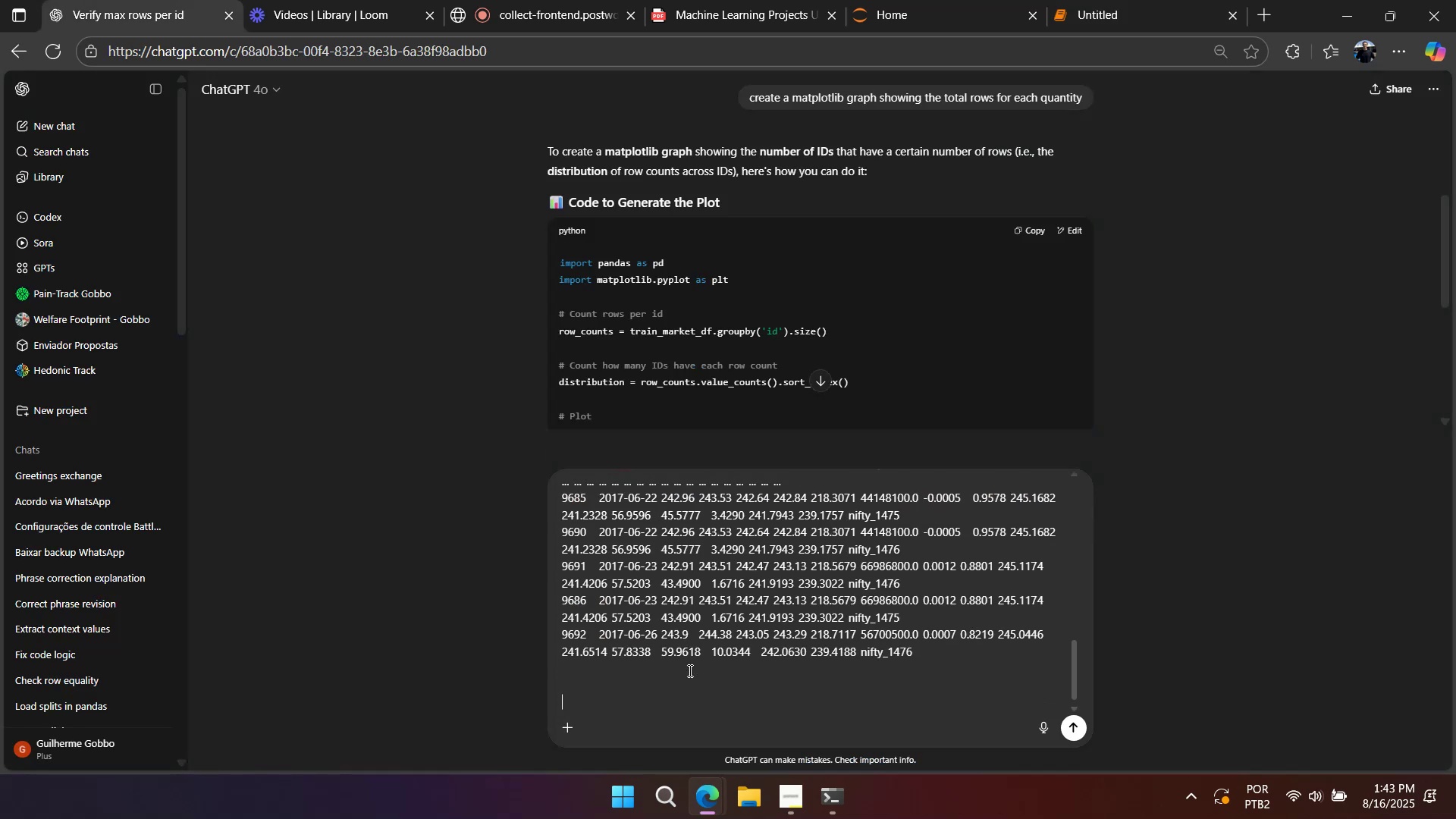 
key(Shift+Enter)
 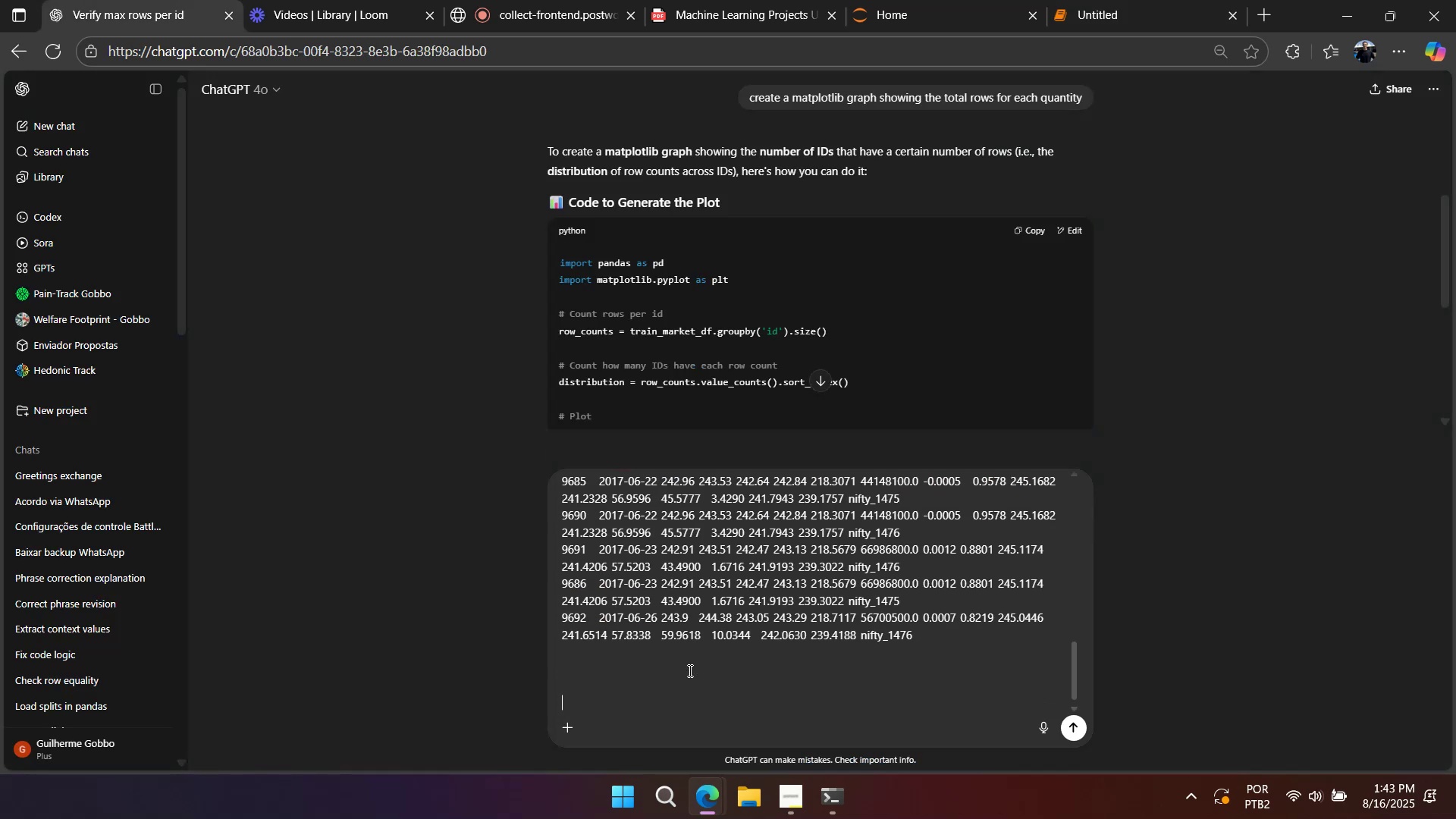 
key(Shift+Enter)
 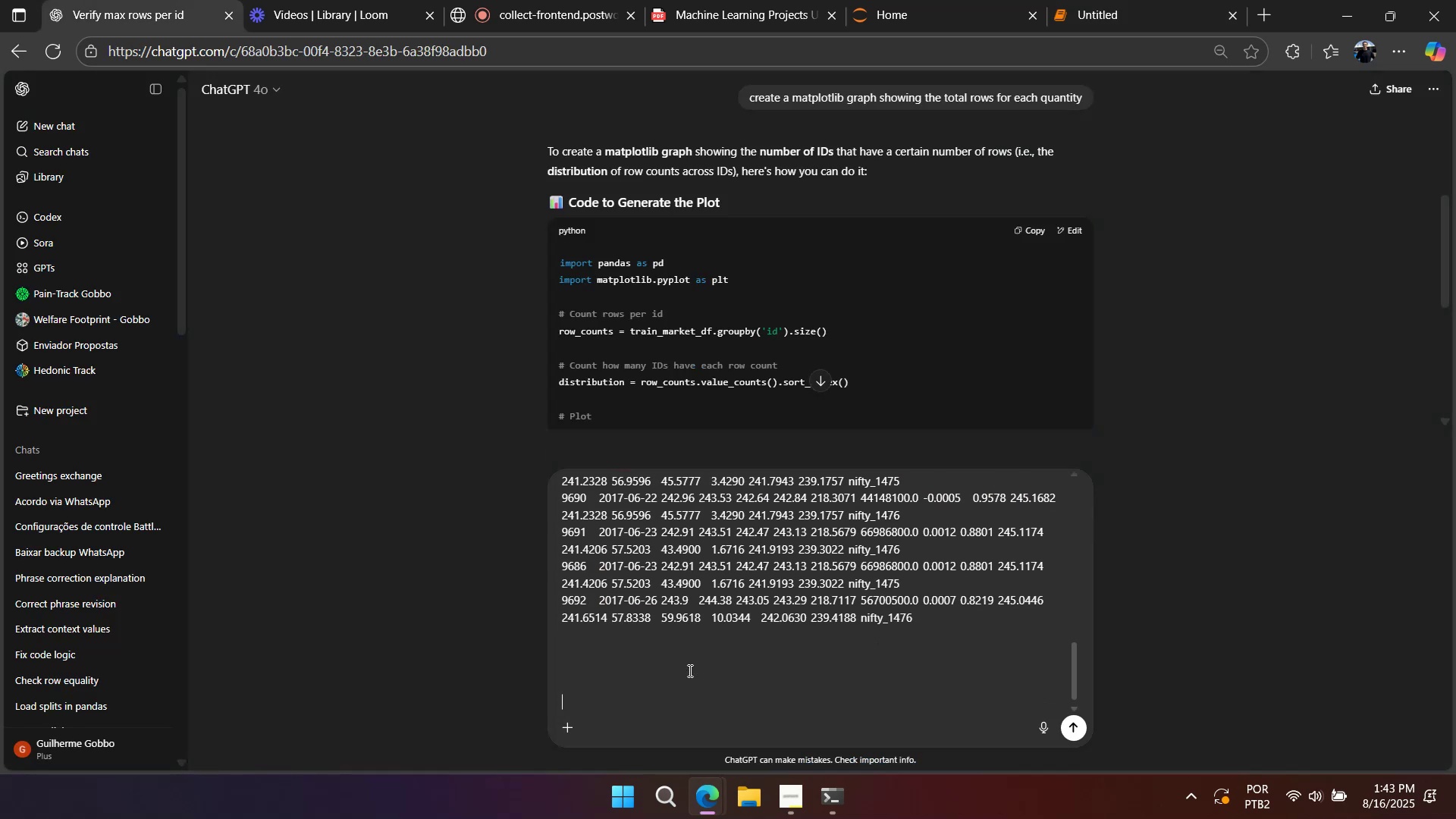 
key(Shift+Enter)
 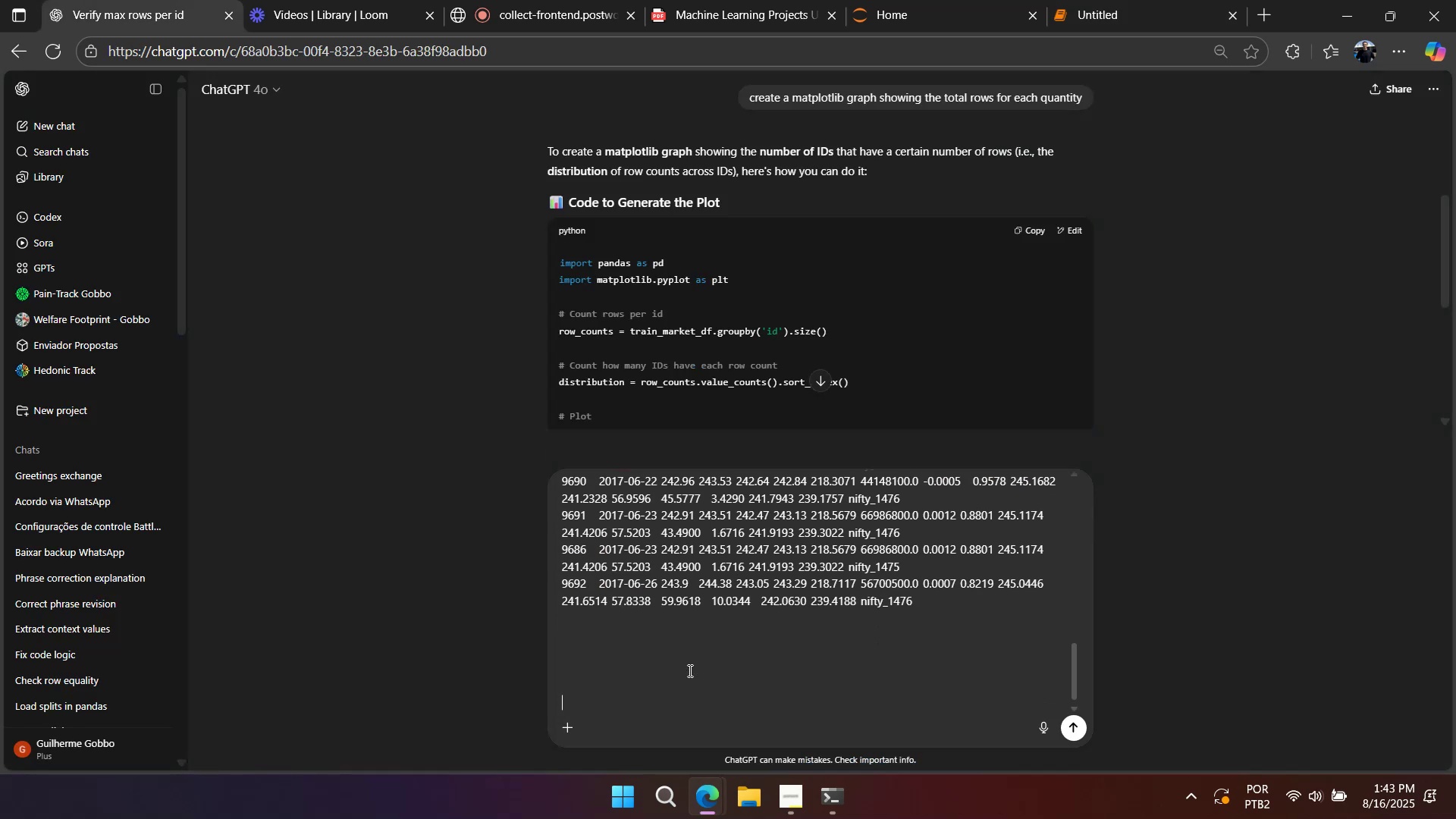 
key(Shift+Enter)
 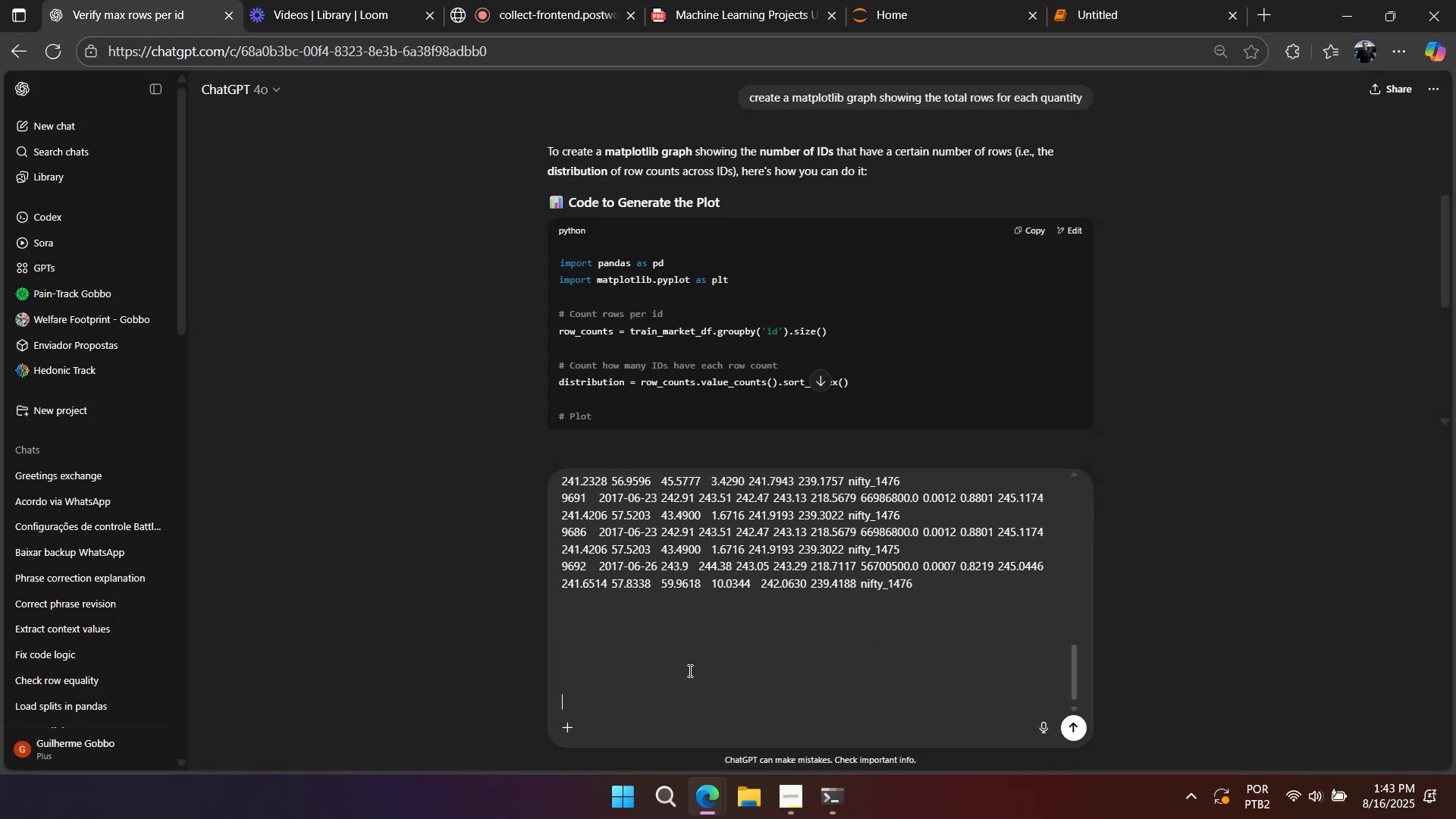 
key(Shift+Enter)
 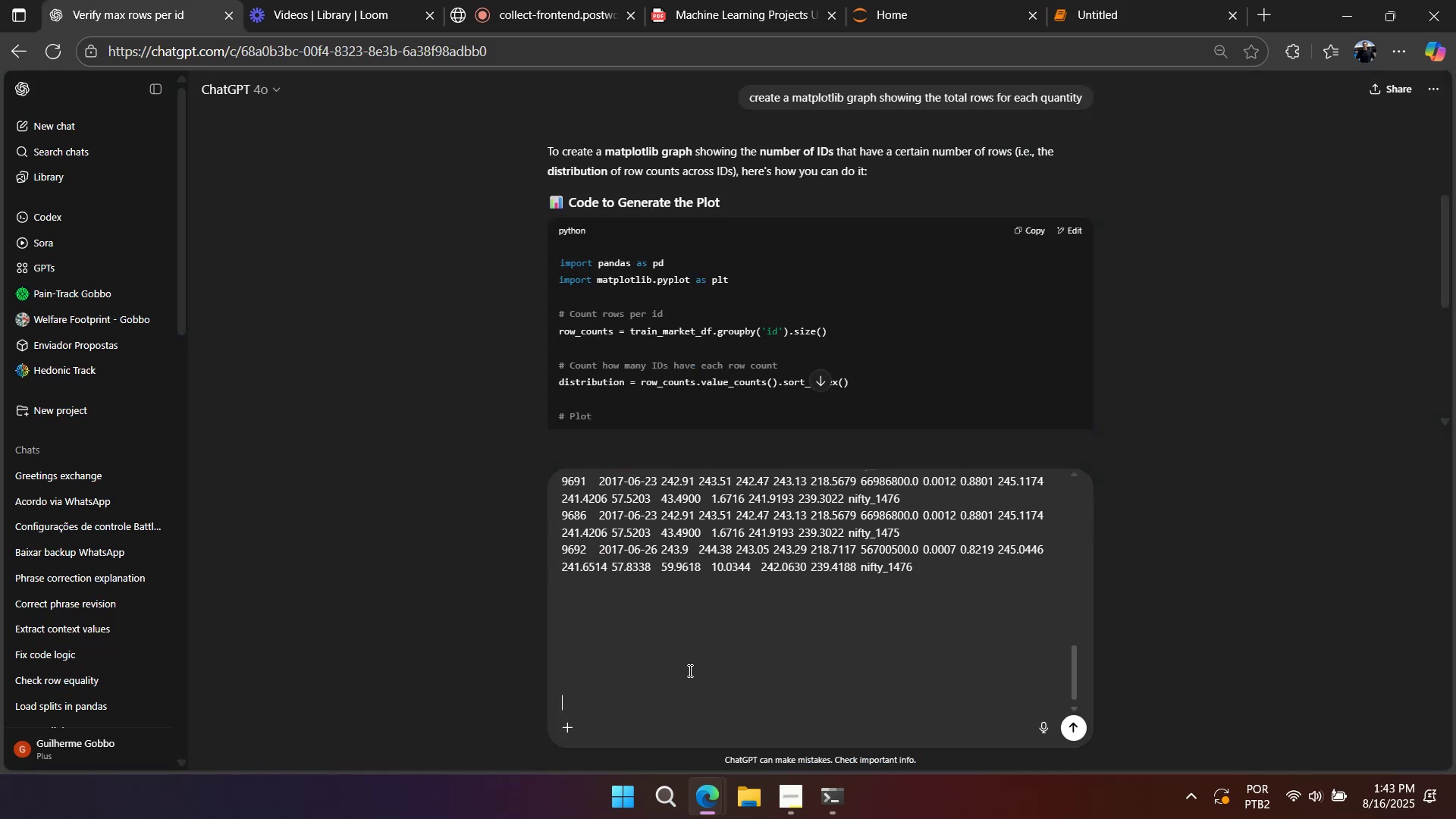 
key(Shift+Enter)
 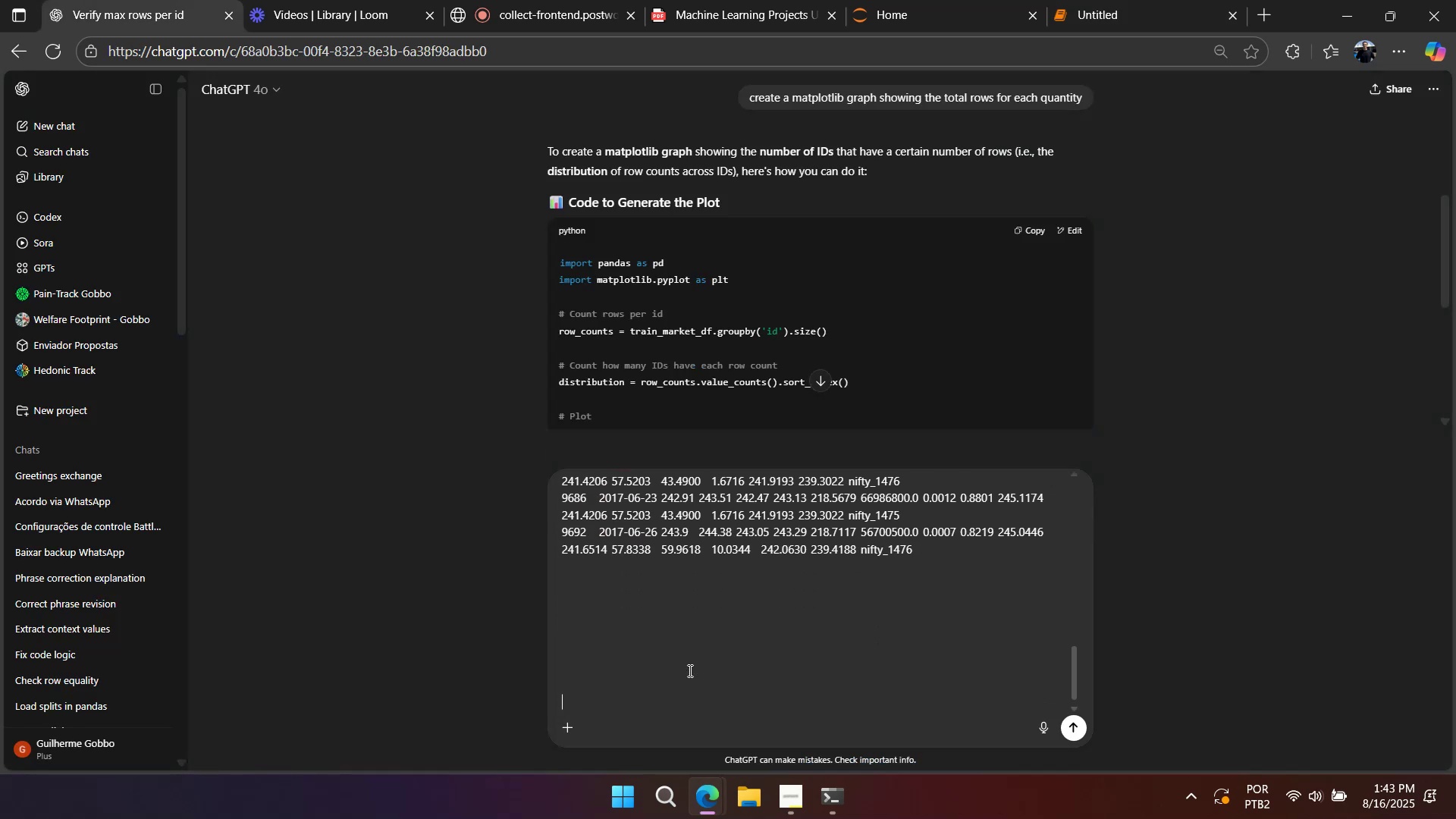 
key(Shift+Enter)
 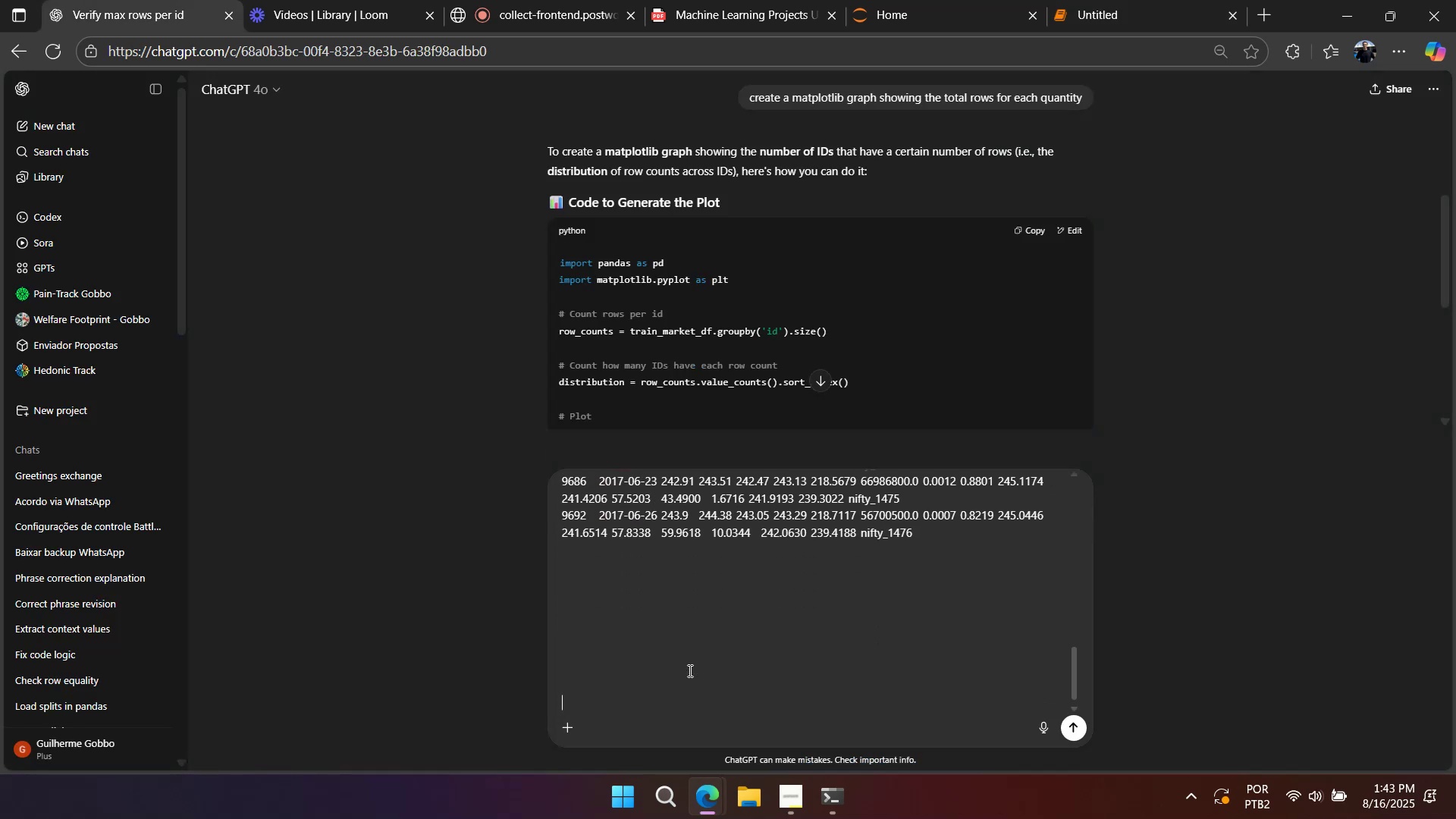 
key(Shift+Enter)
 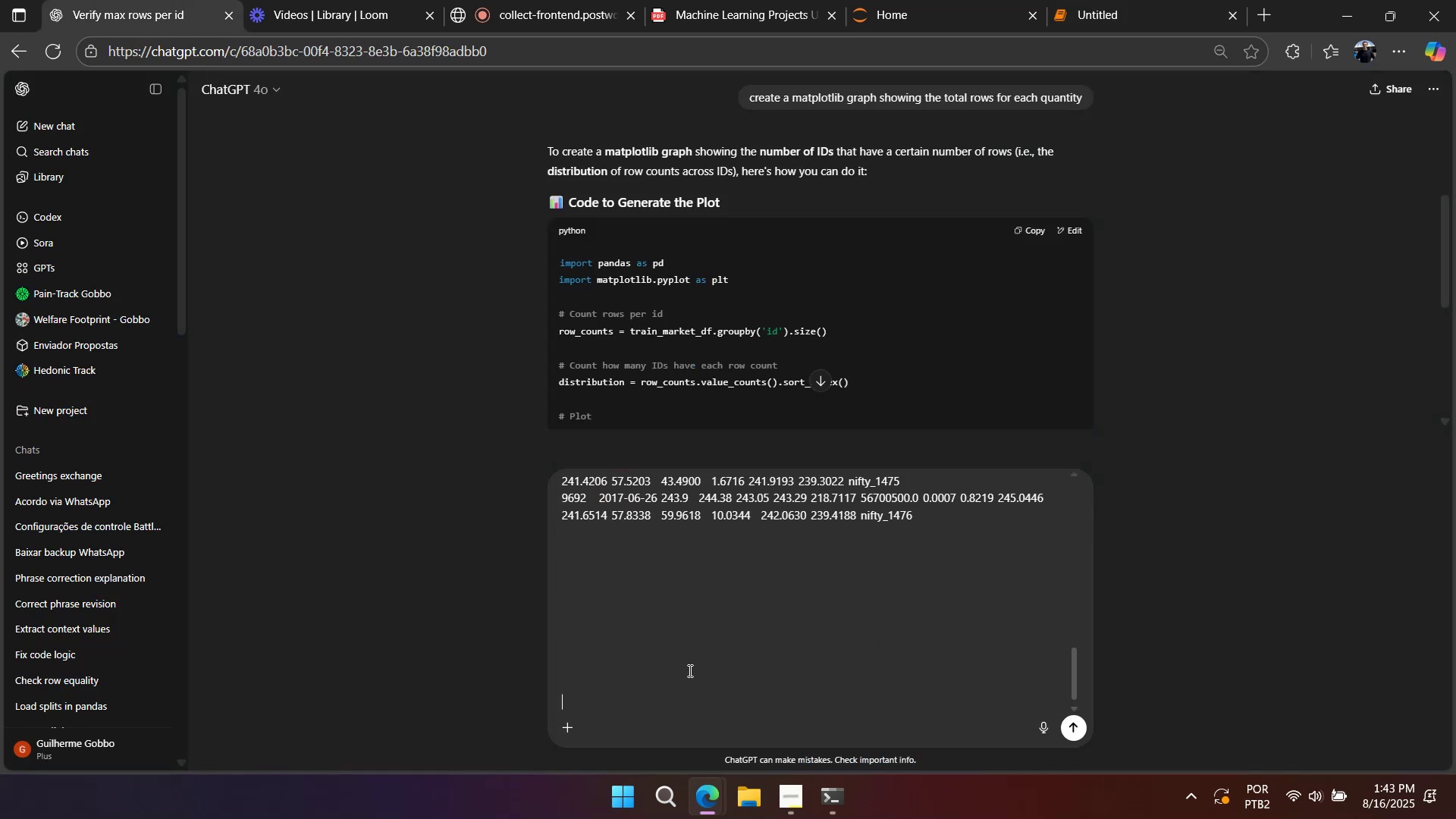 
key(Shift+Enter)
 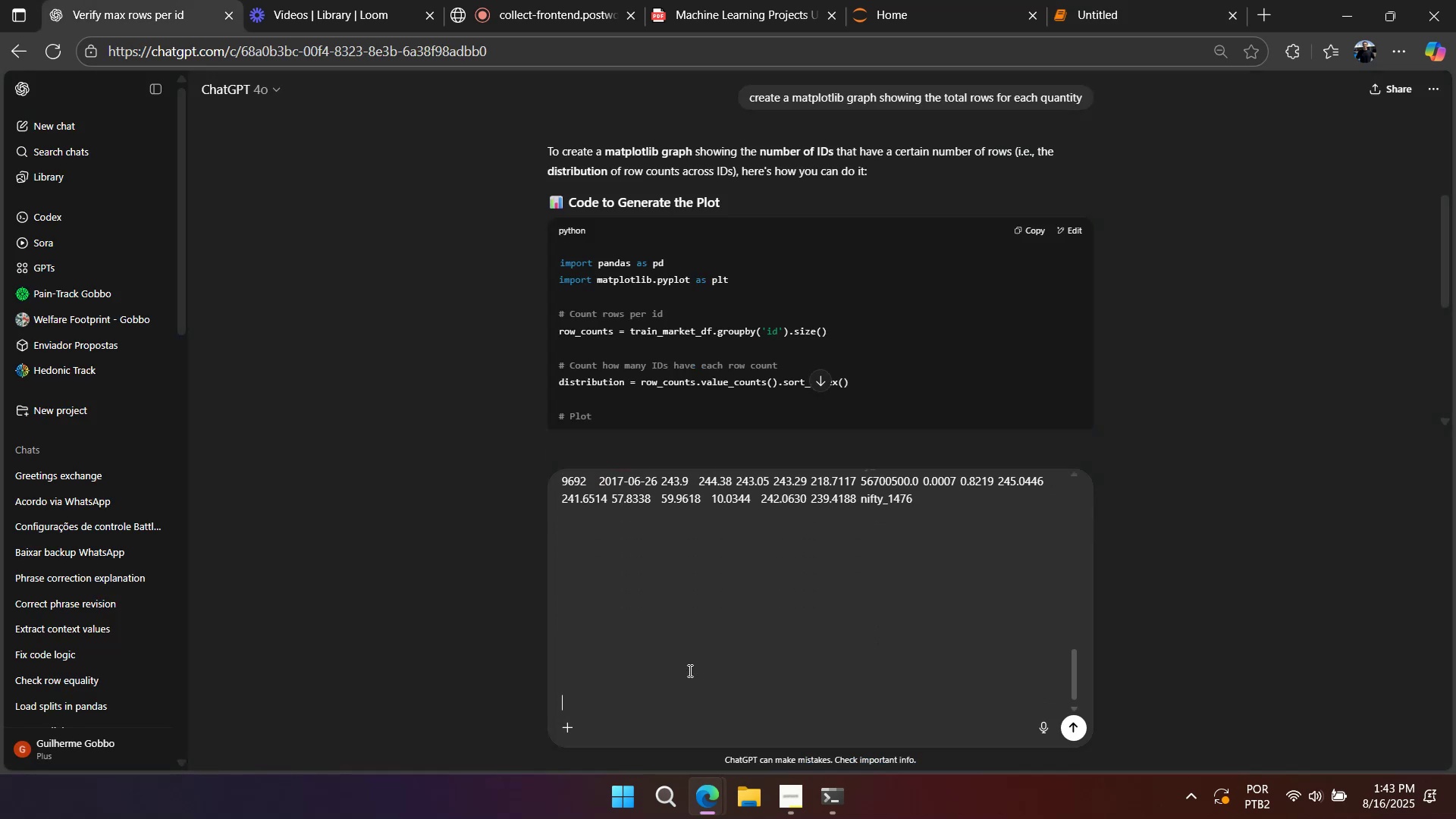 
type(Im gonna make)
key(Backspace)
key(Backspace)
key(Backspace)
key(Backspace)
type(create a machine learning model to )
 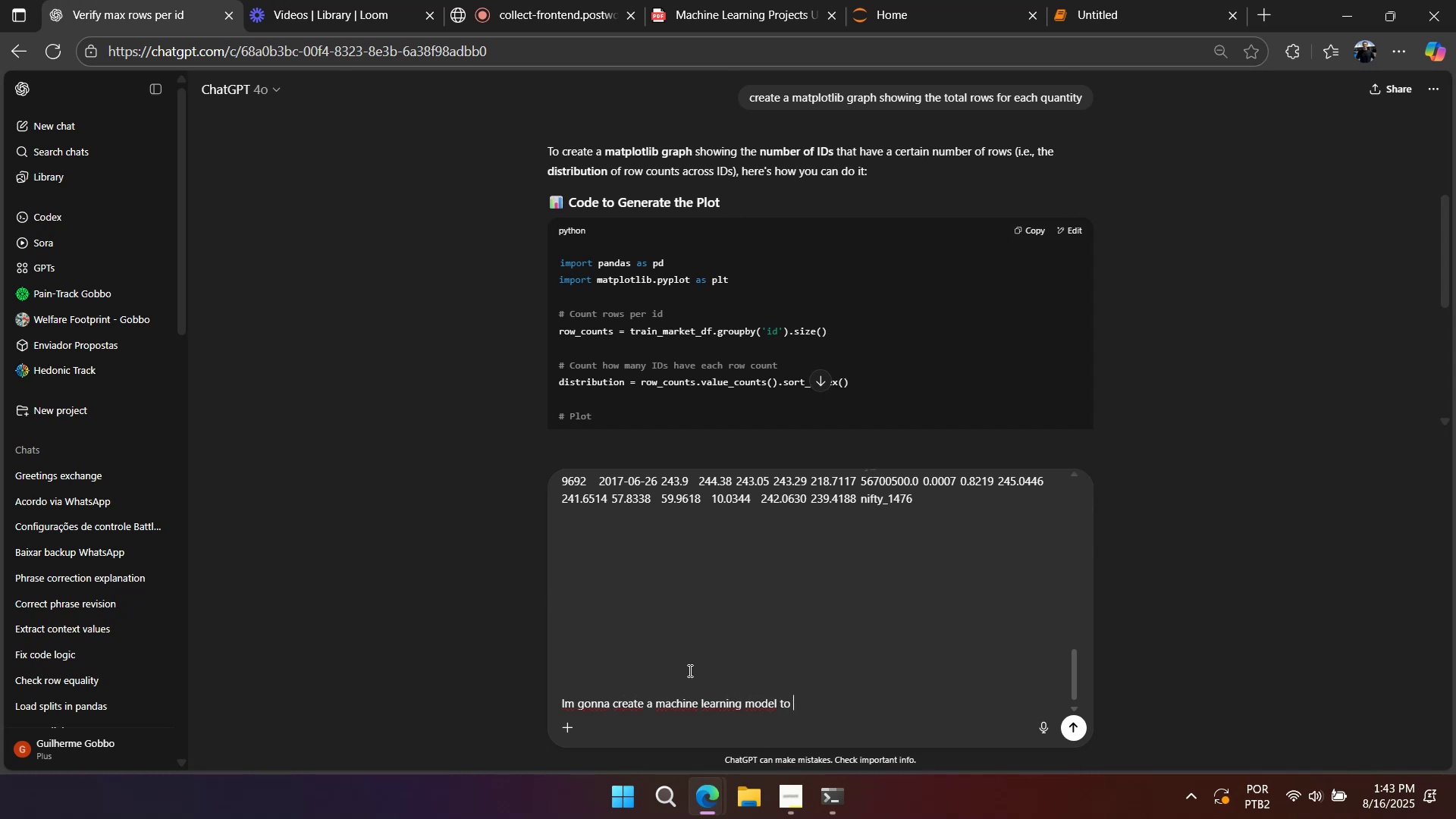 
key(Alt+AltLeft)
 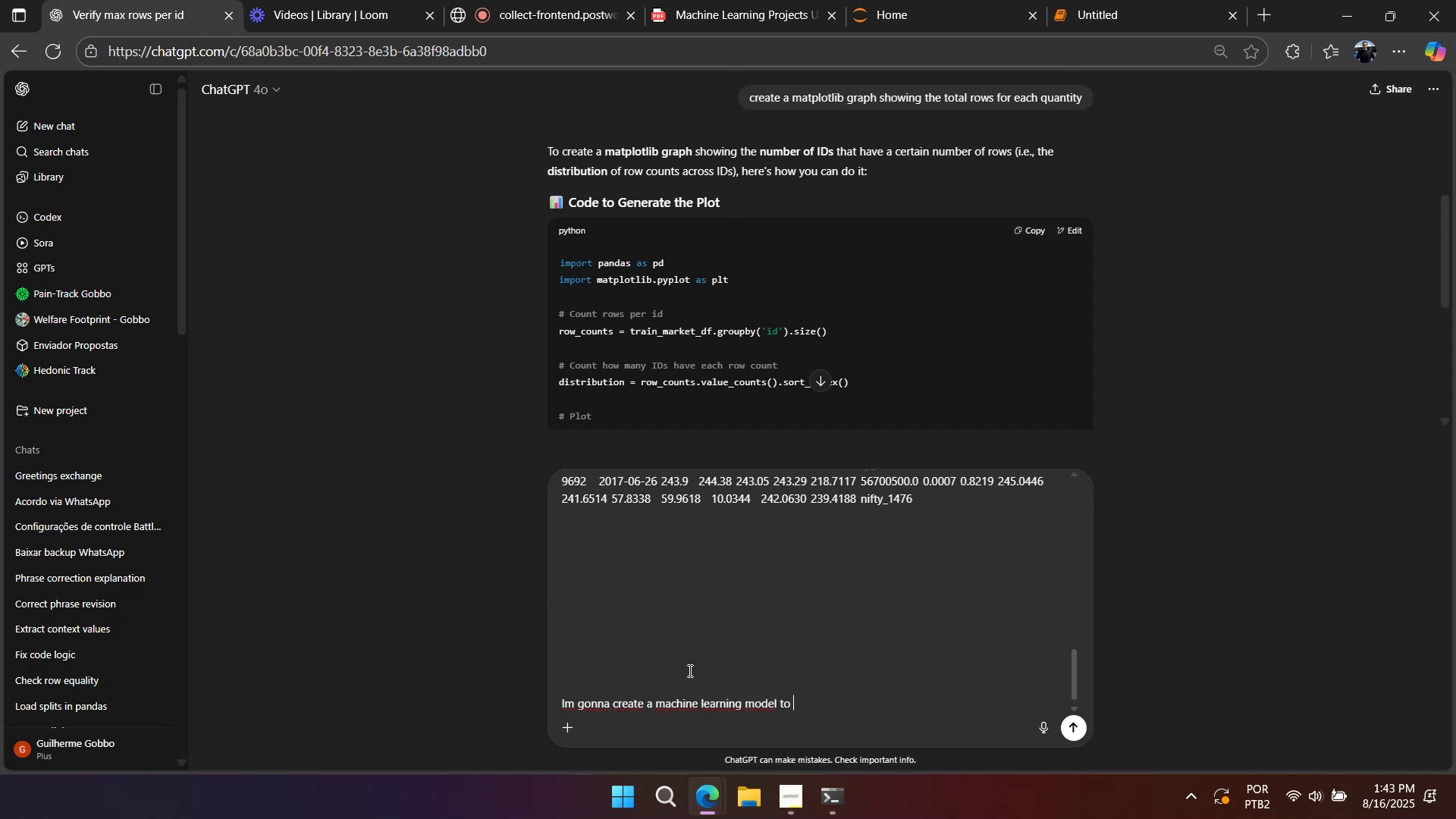 
key(Alt+Tab)
 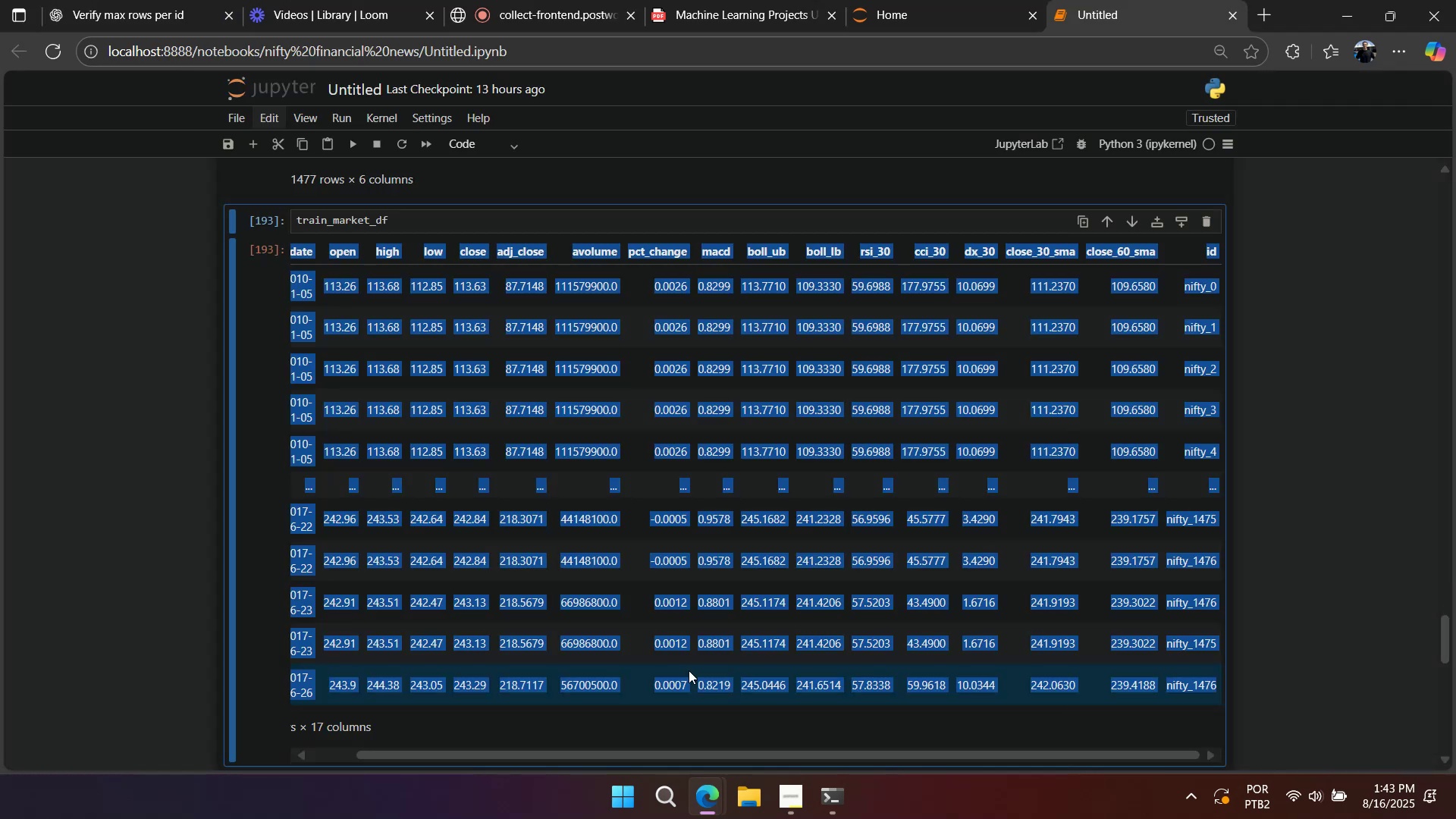 
scroll: coordinate [721, 700], scroll_direction: up, amount: 4.0
 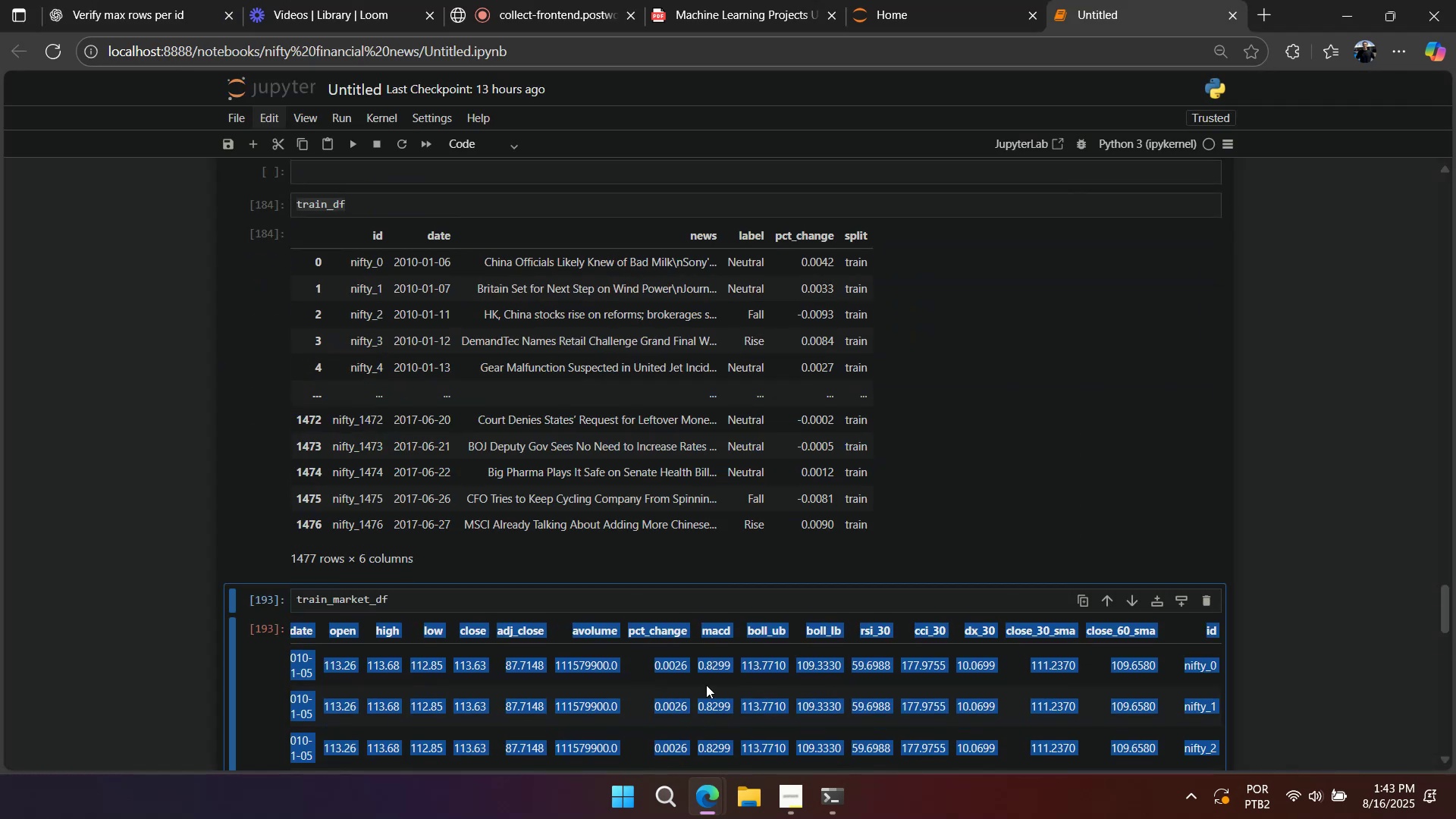 
left_click([706, 685])
 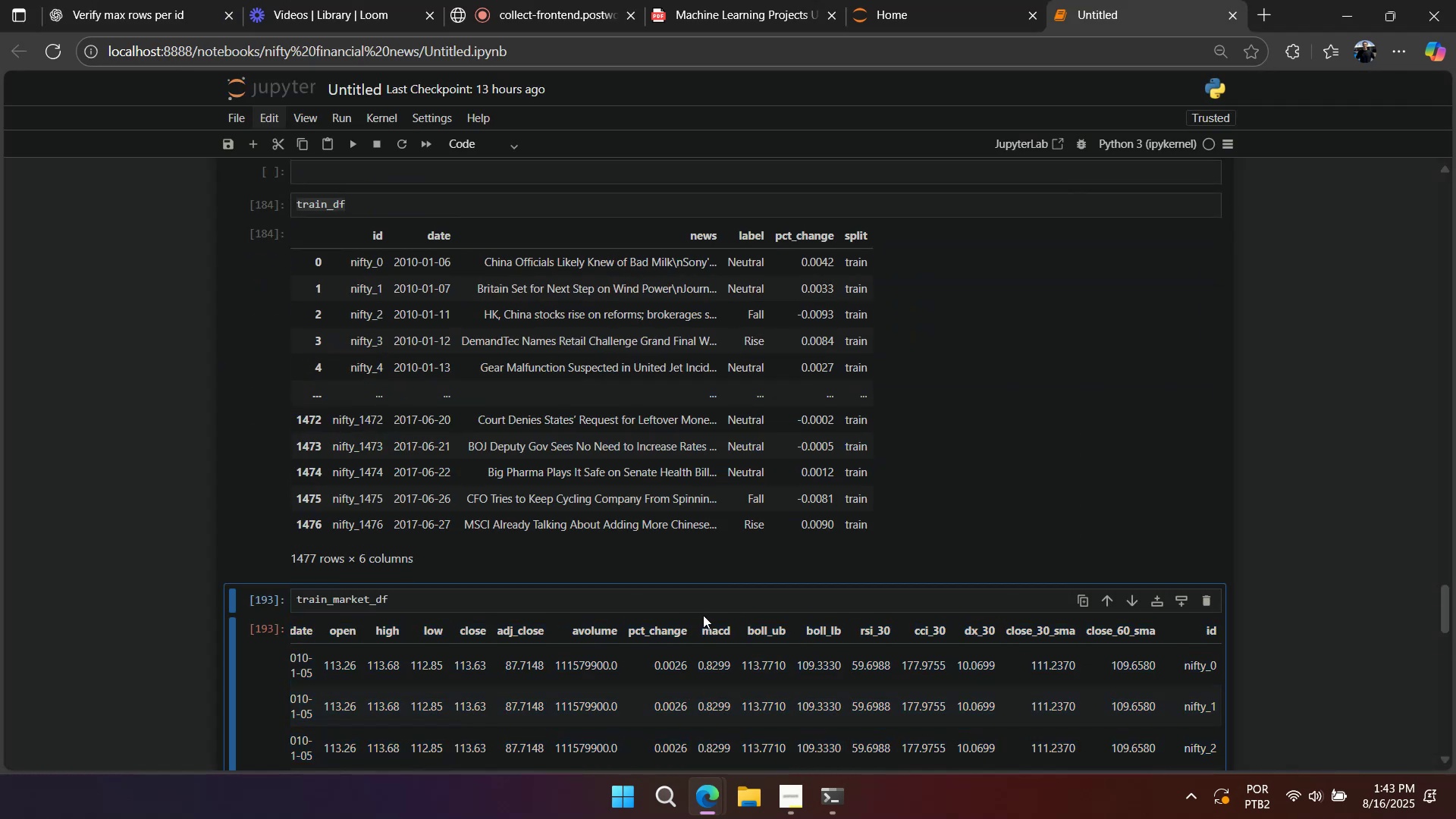 
scroll: coordinate [701, 611], scroll_direction: up, amount: 1.0
 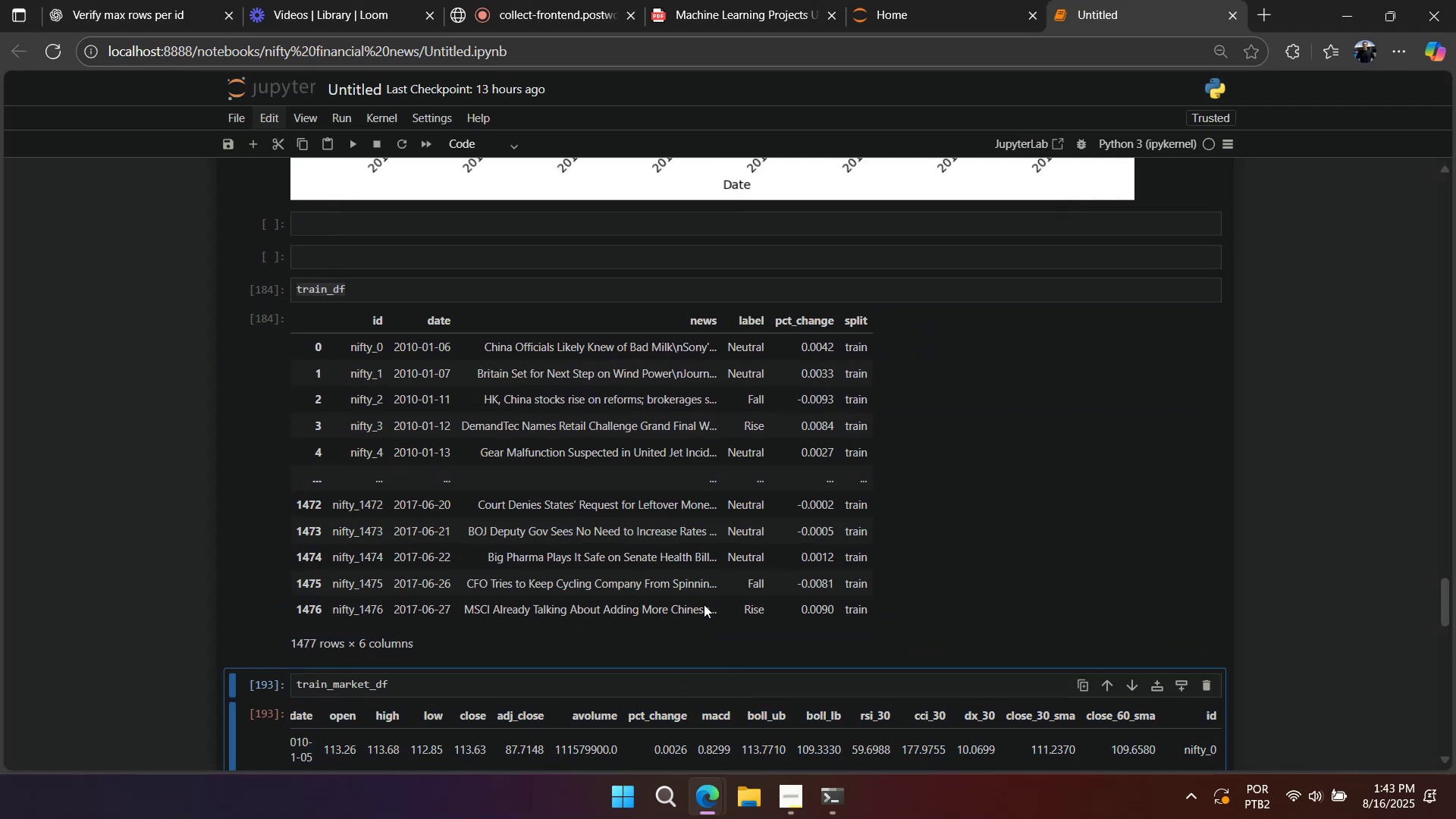 
key(Alt+AltLeft)
 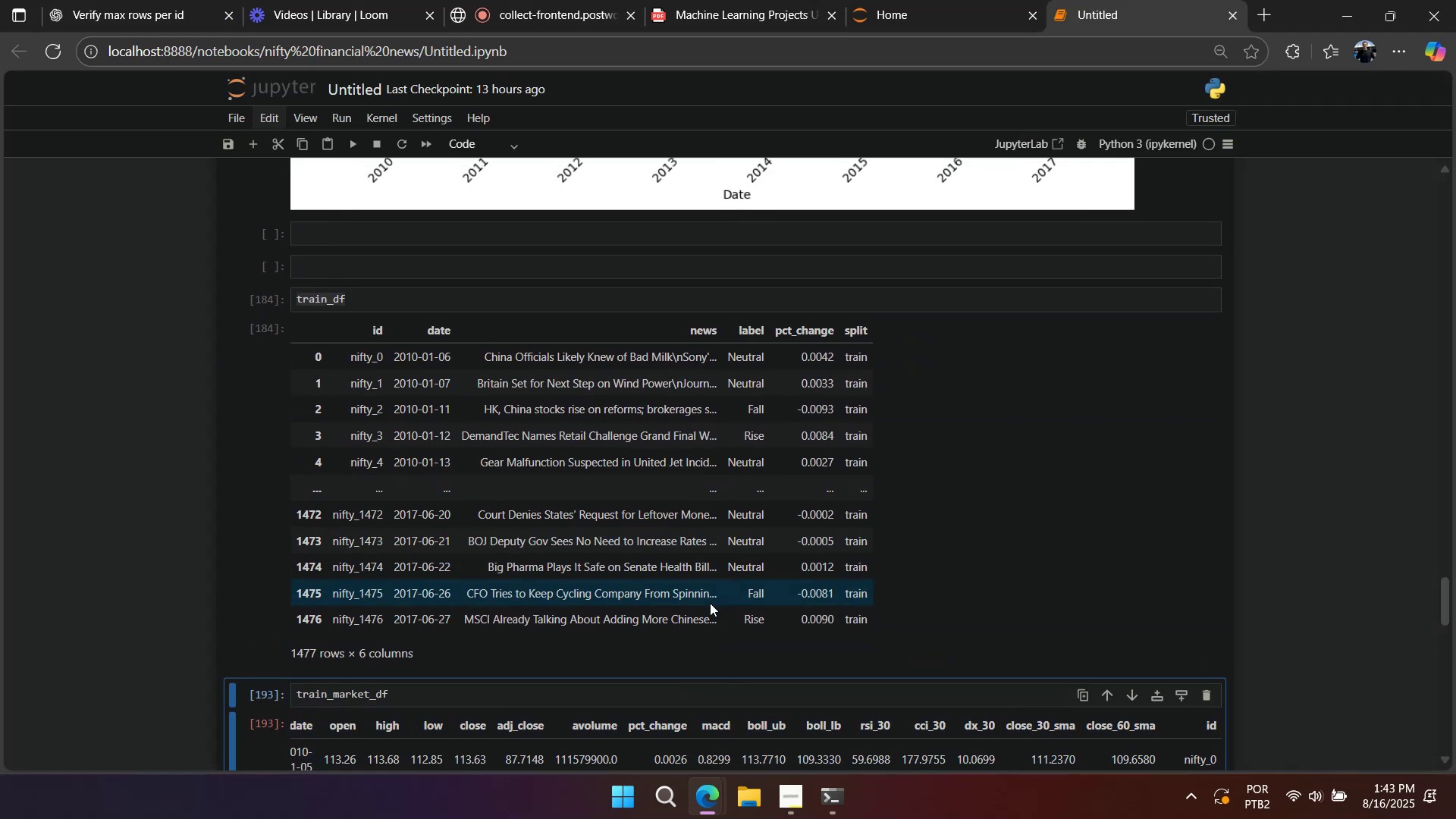 
key(Tab)
type(t)
key(Backspace)
type(predict the label )
 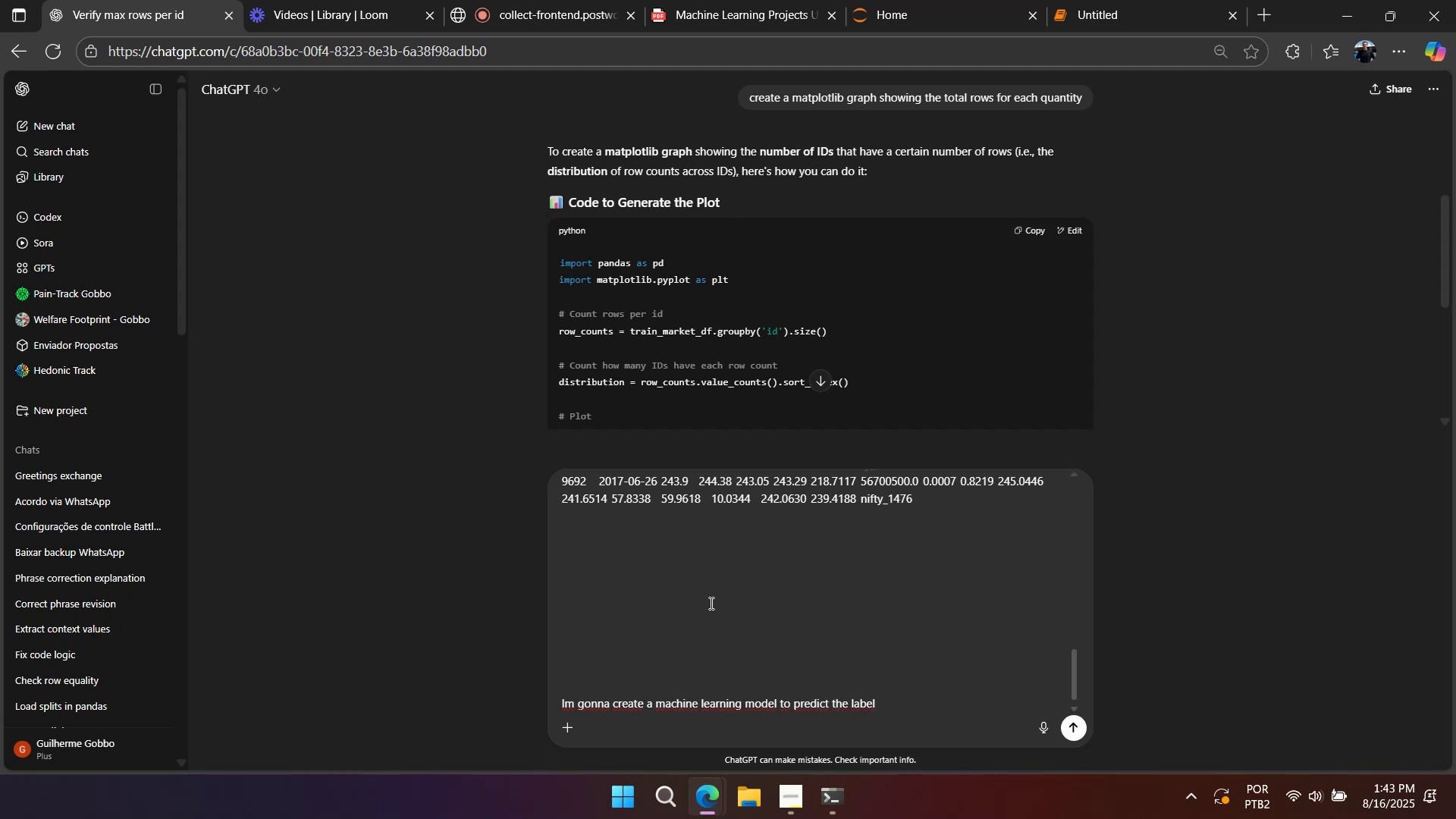 
wait(5.07)
 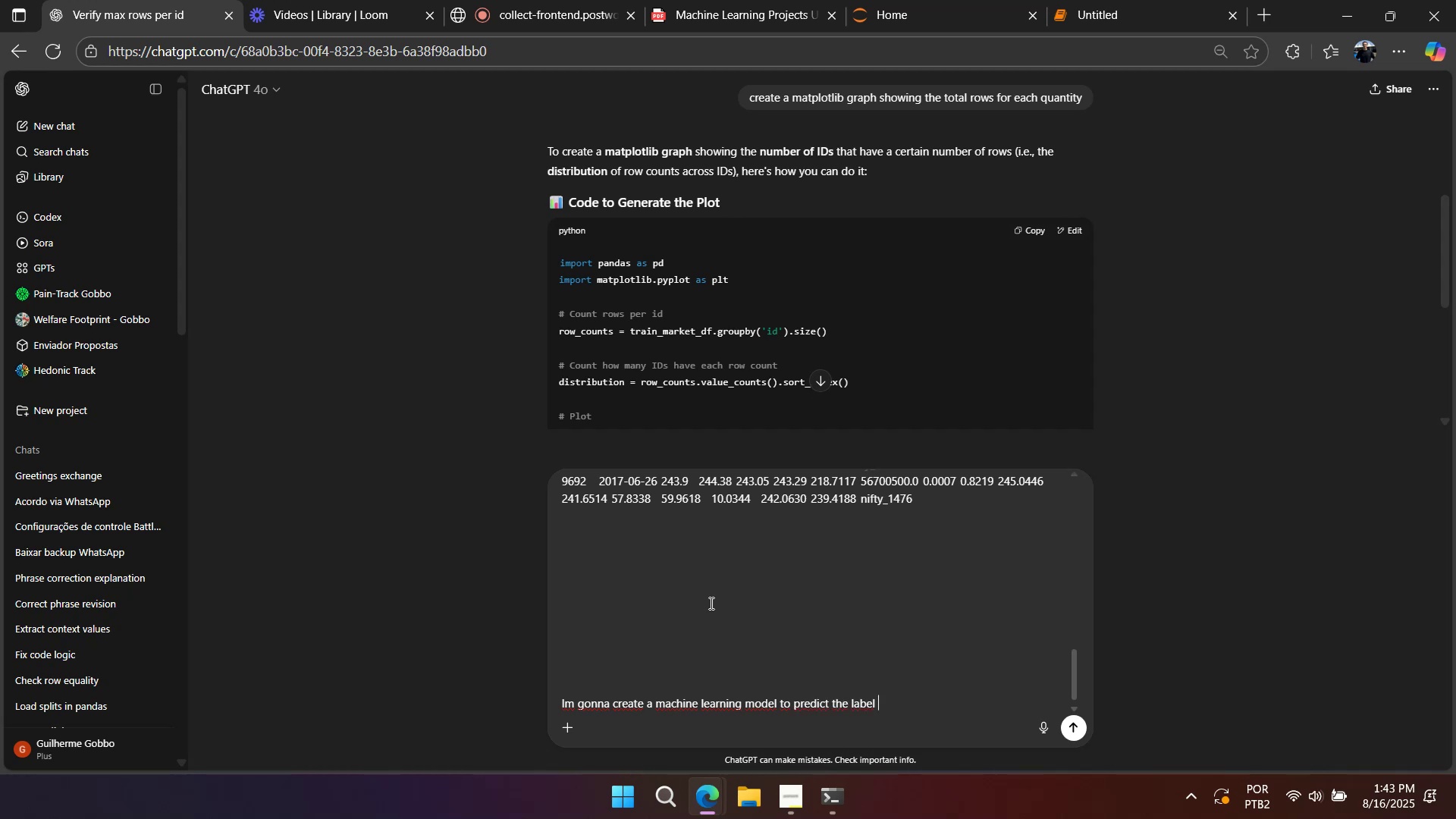 
key(Alt+AltLeft)
 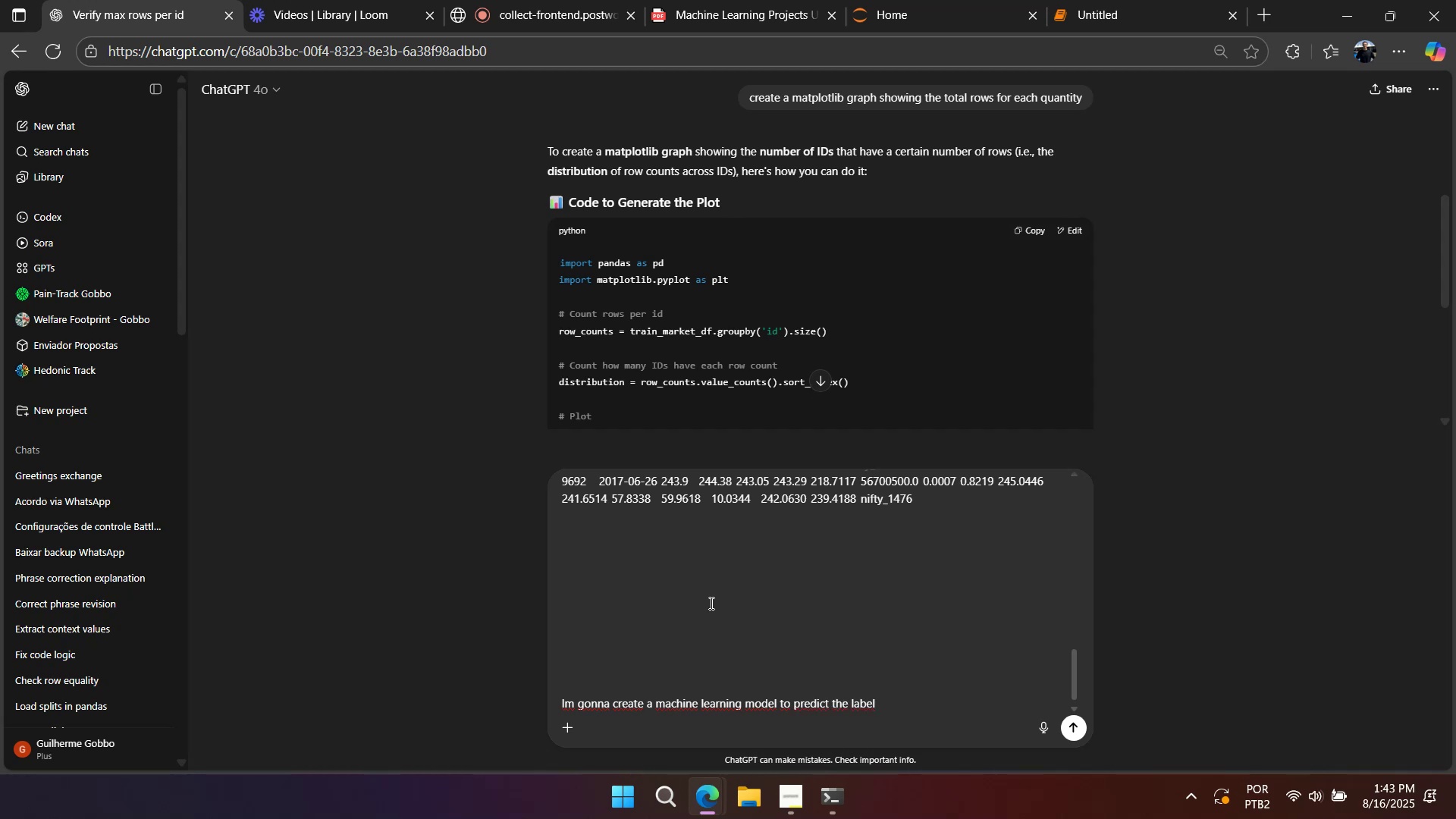 
key(Alt+Tab)
 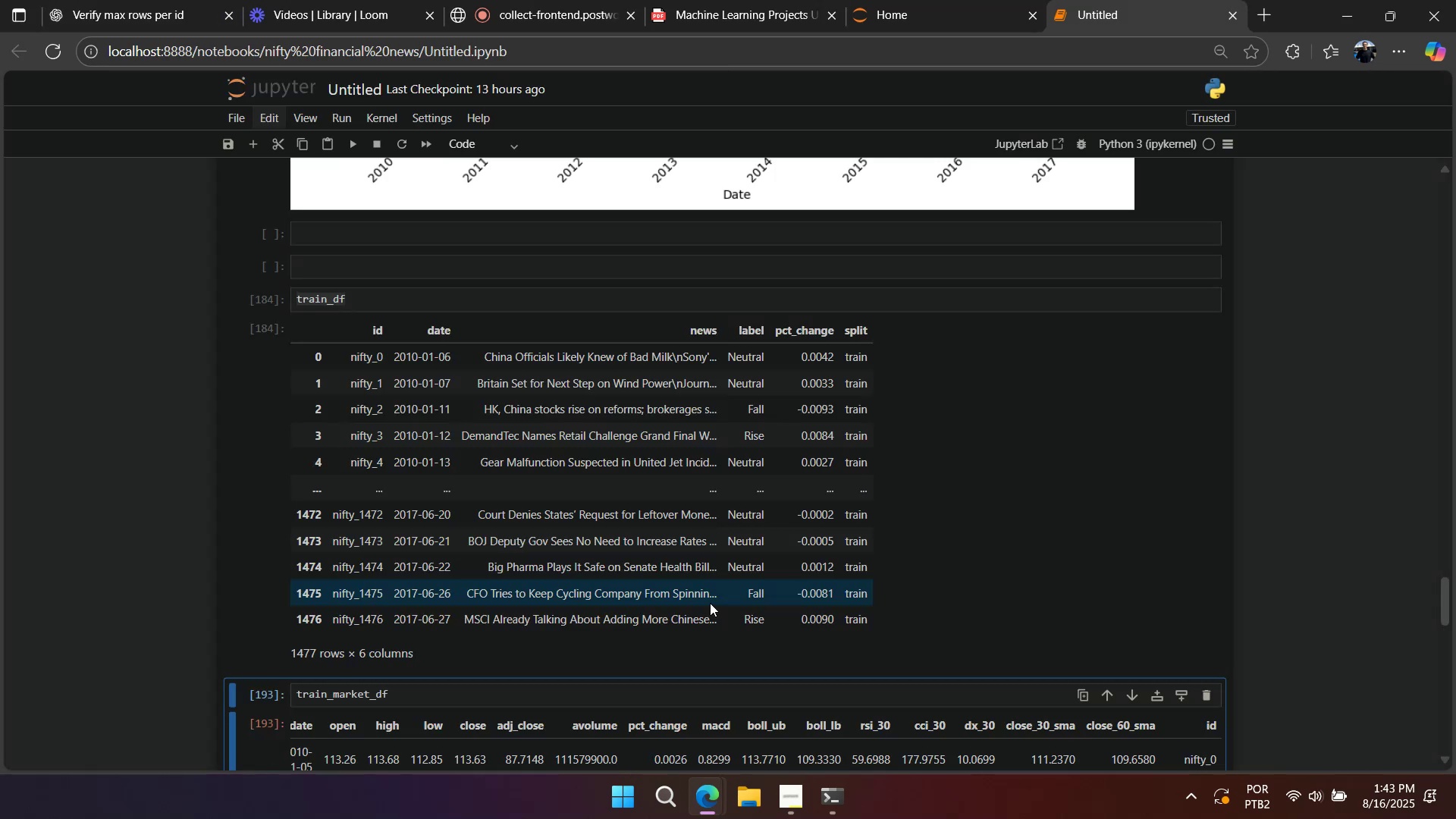 
scroll: coordinate [663, 562], scroll_direction: up, amount: 24.0
 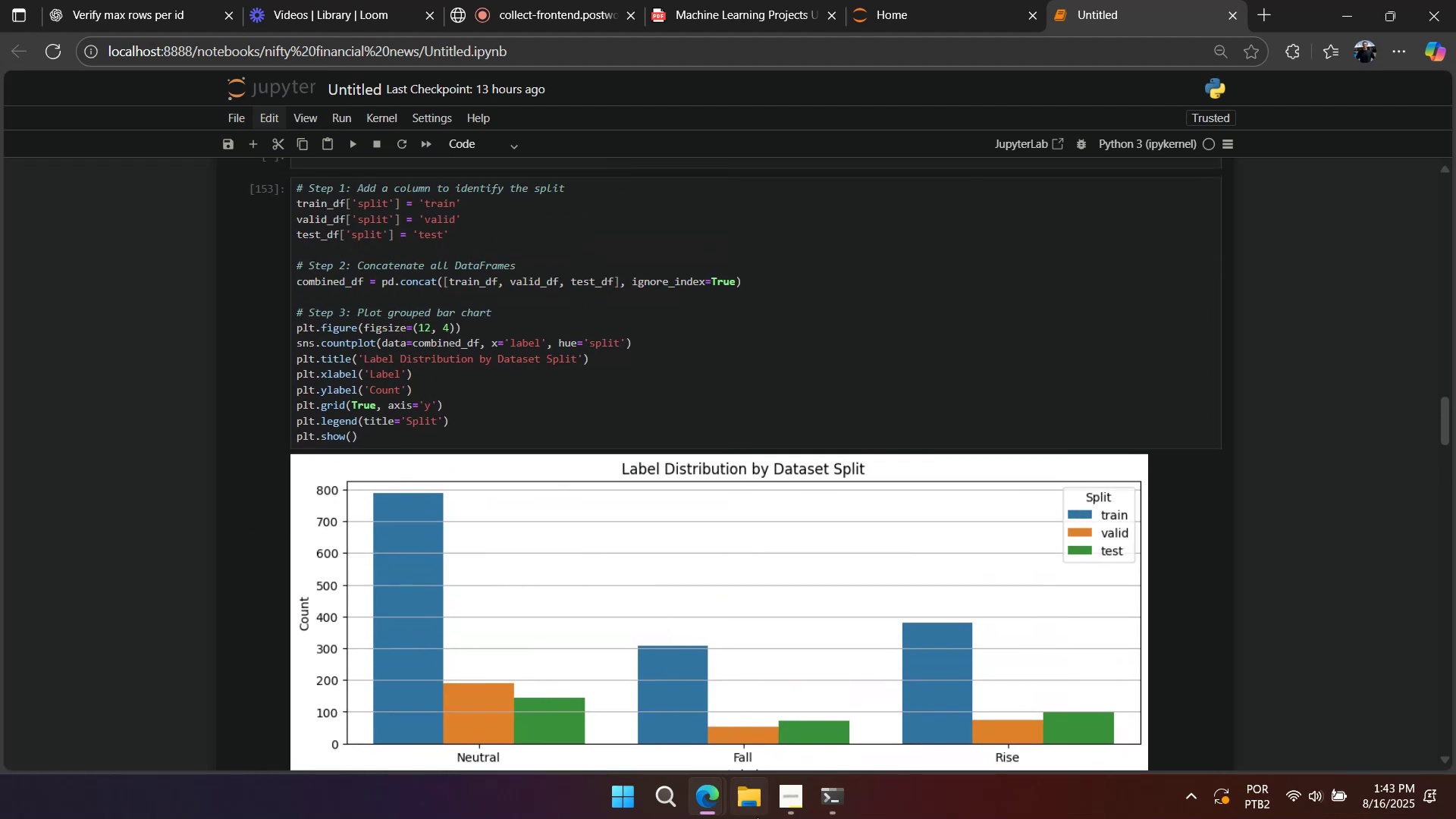 
scroll: coordinate [667, 818], scroll_direction: down, amount: 1.0
 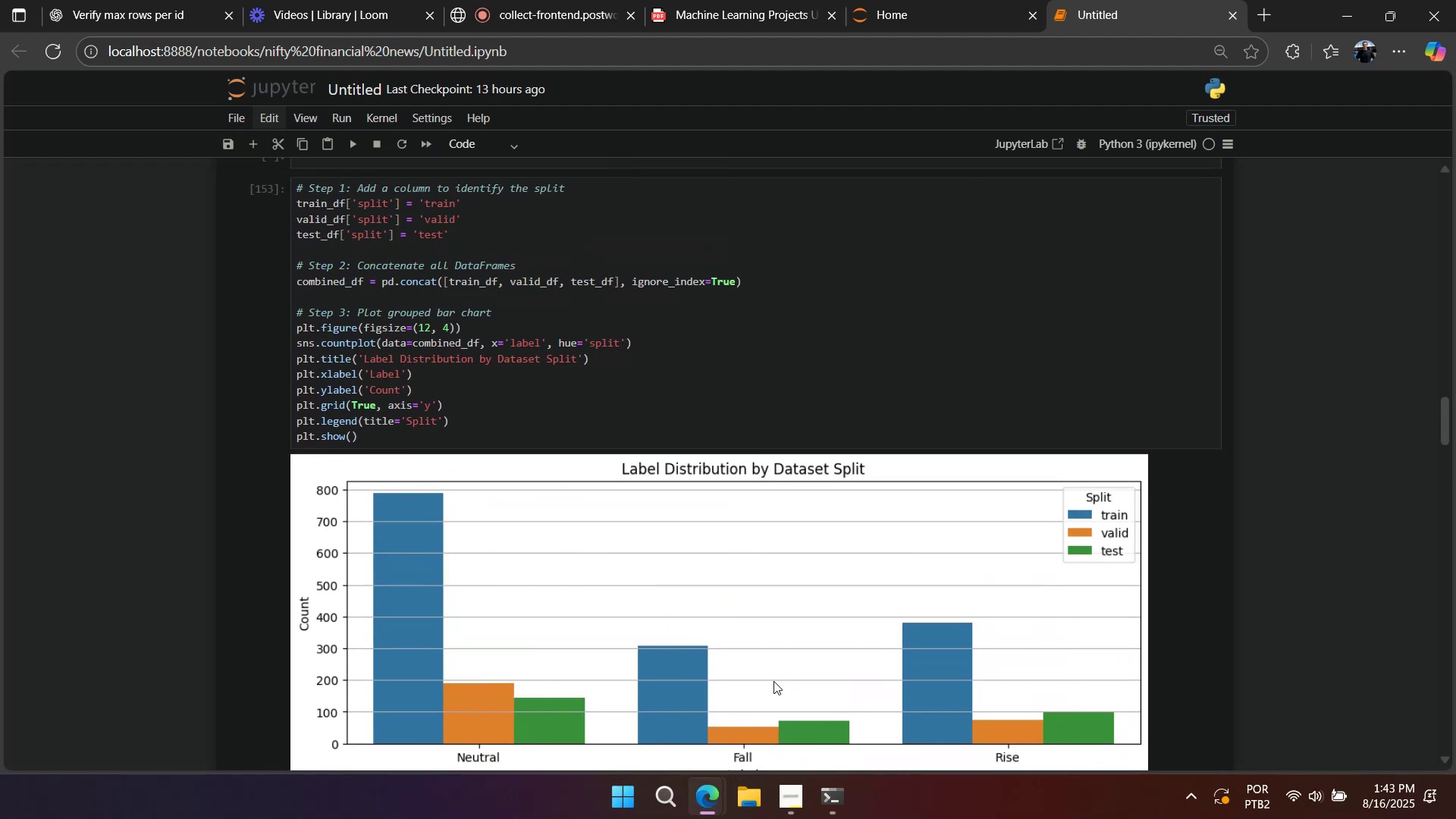 
key(Alt+AltLeft)
 